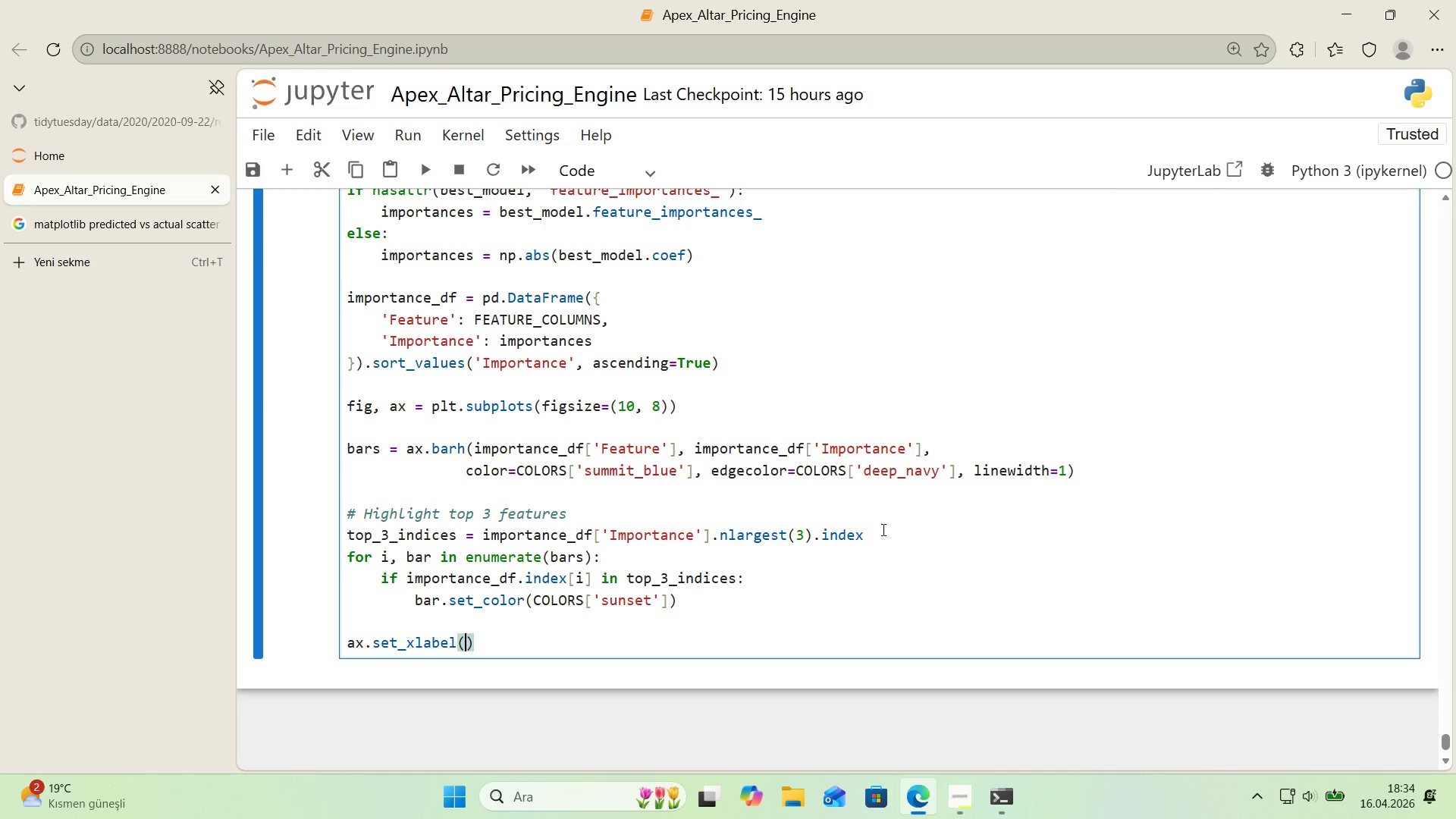 
key(ArrowLeft)
 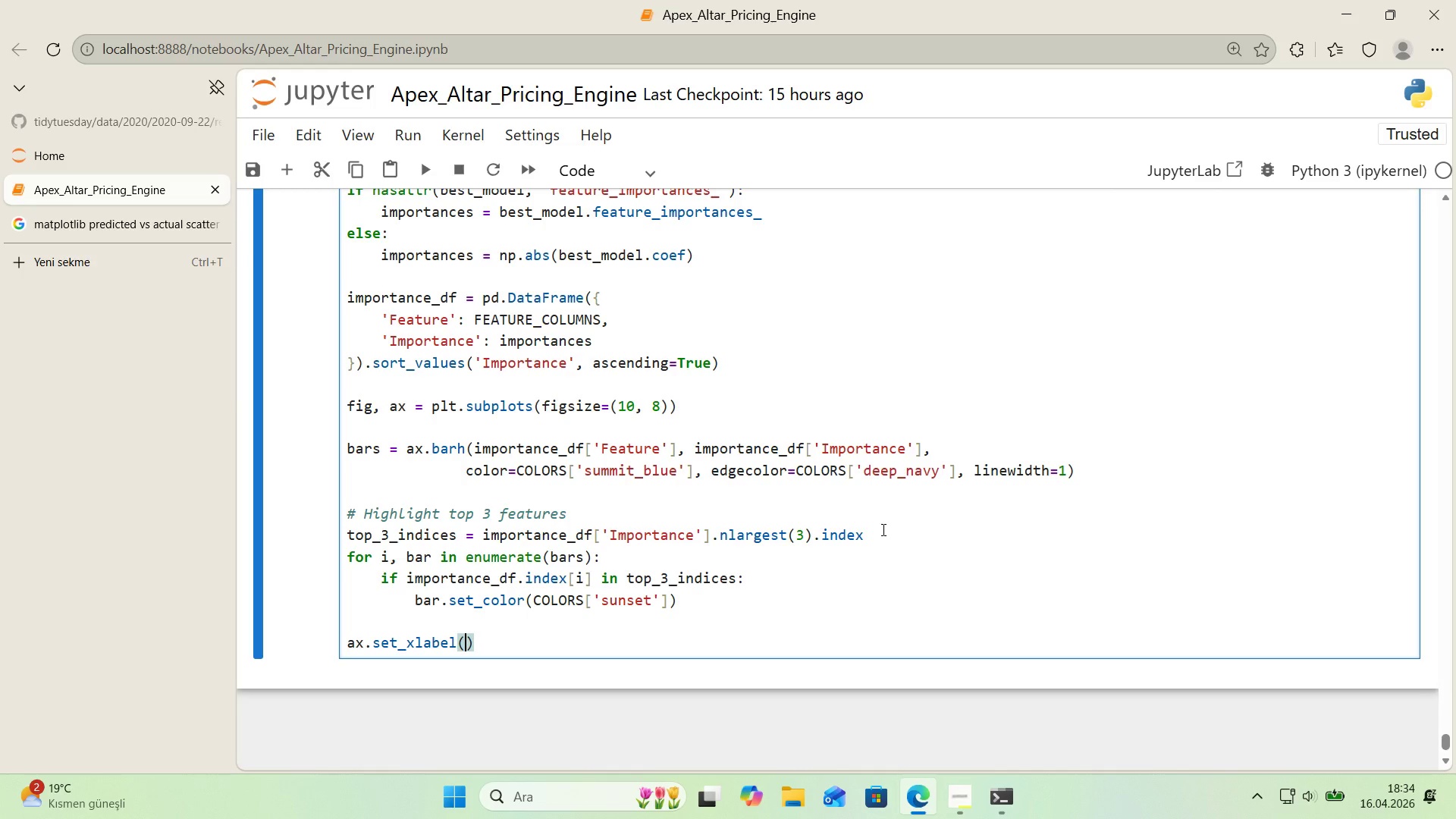 
type(@@)
 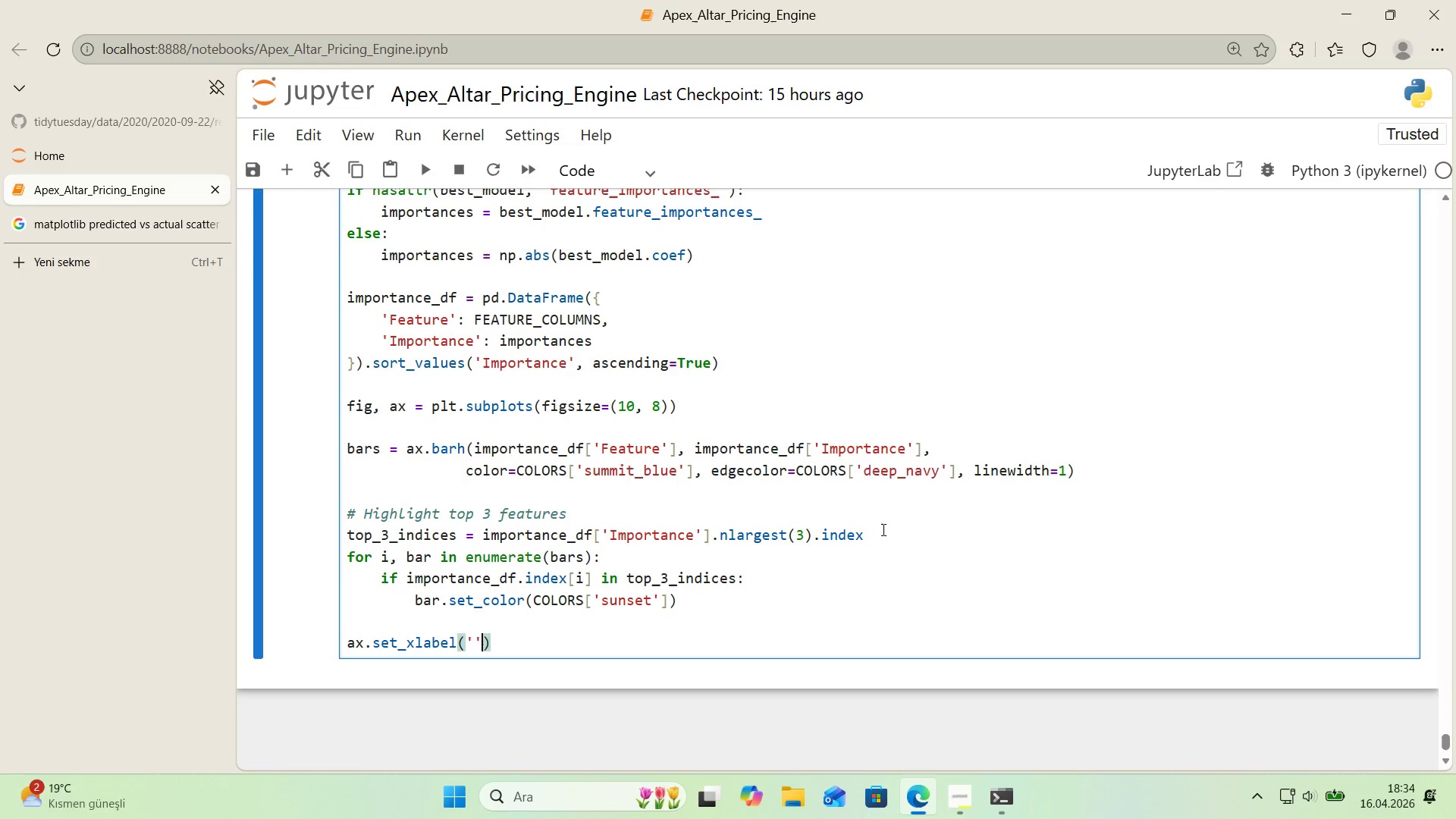 
key(ArrowLeft)
 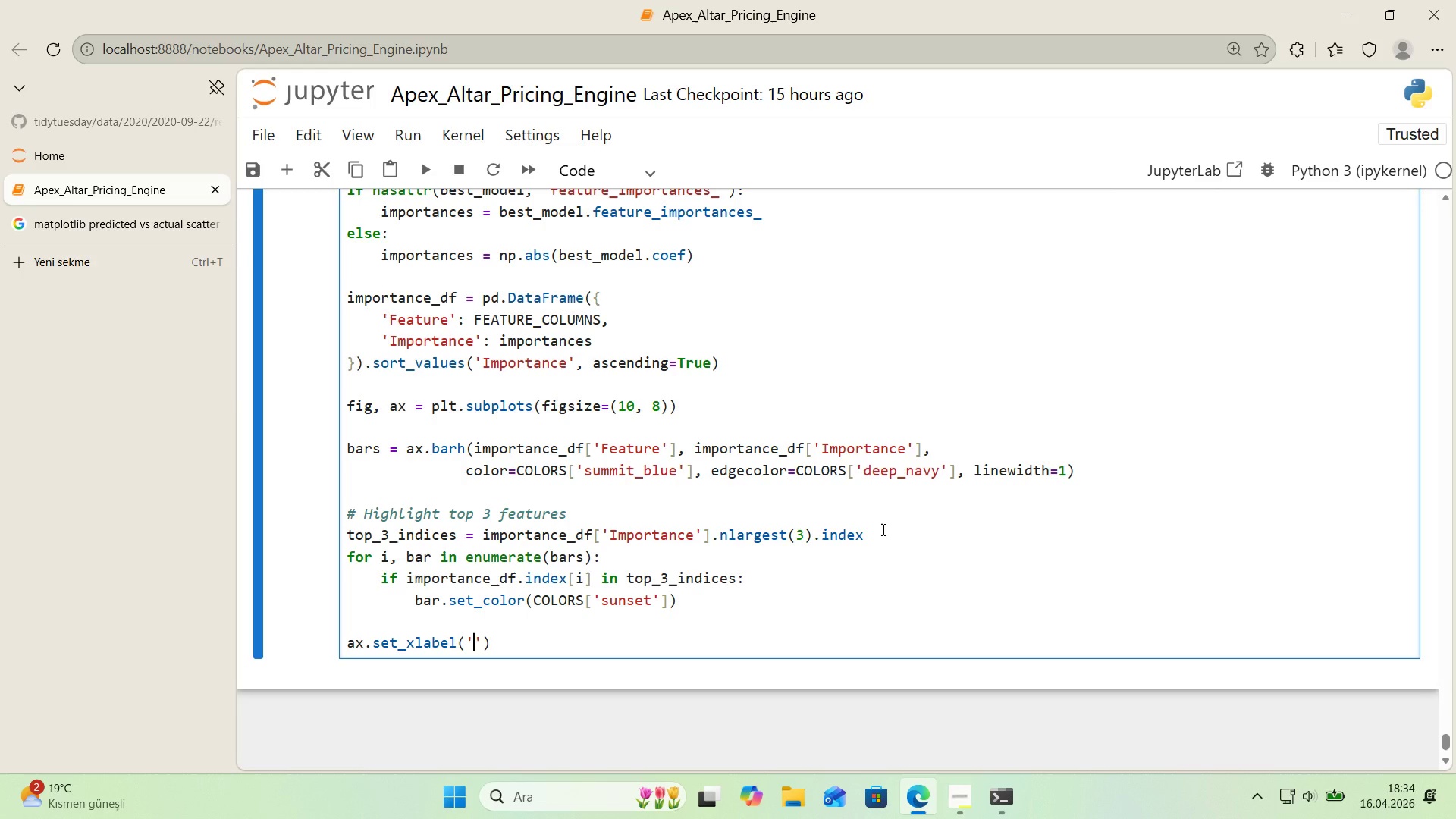 
type(Importance Score)
 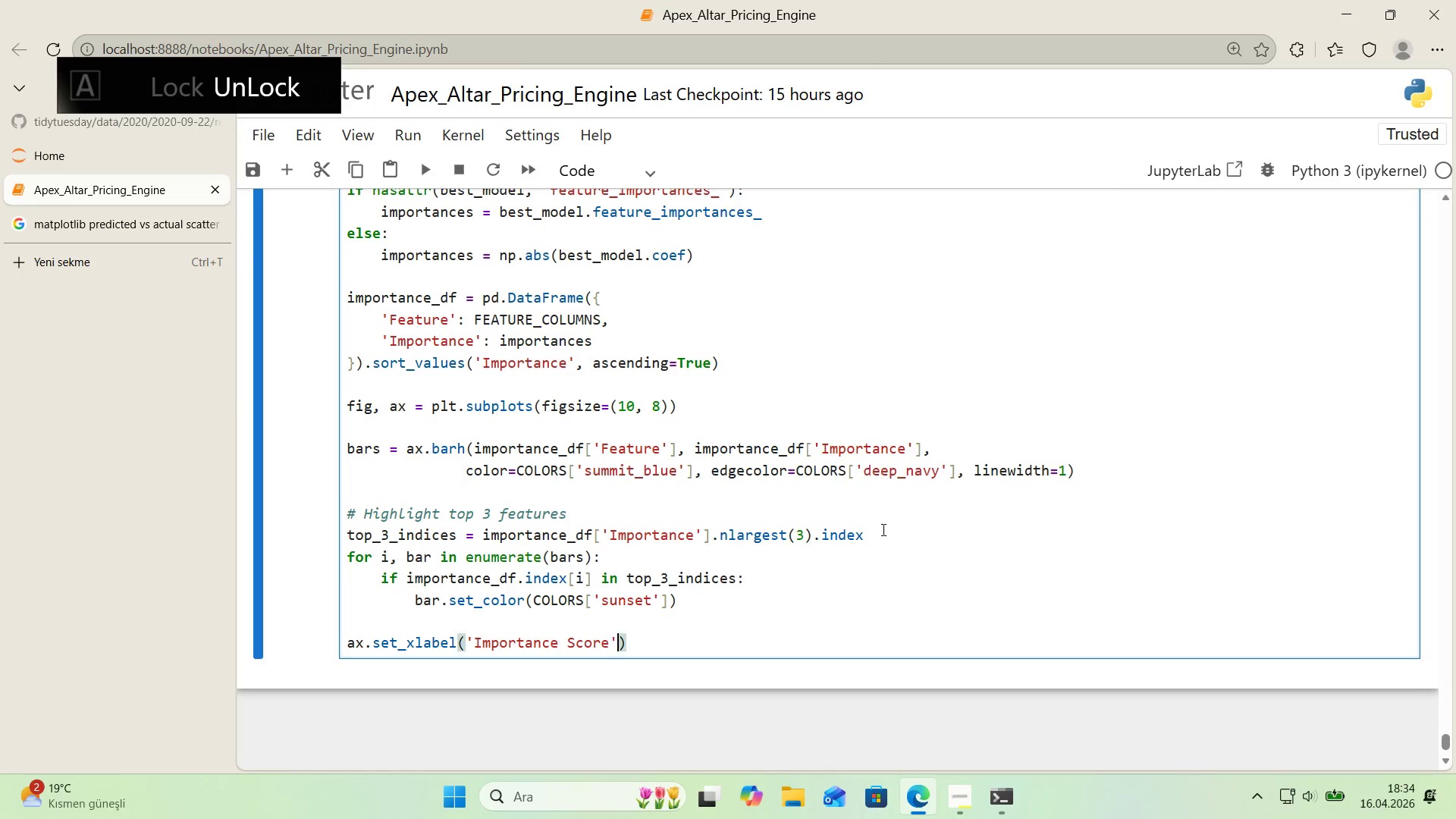 
key(ArrowRight)
 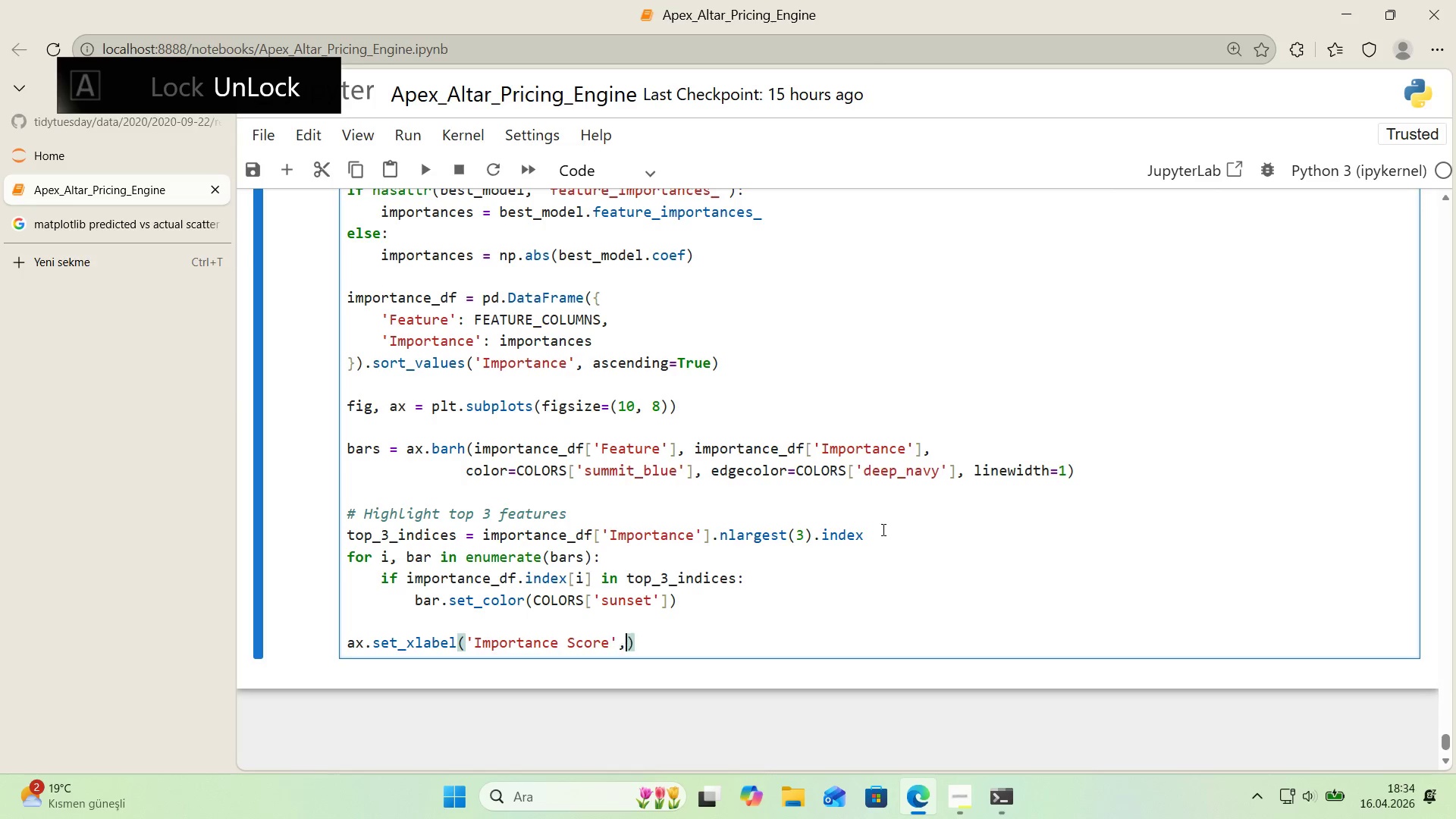 
type(, fonts'ze)11)
 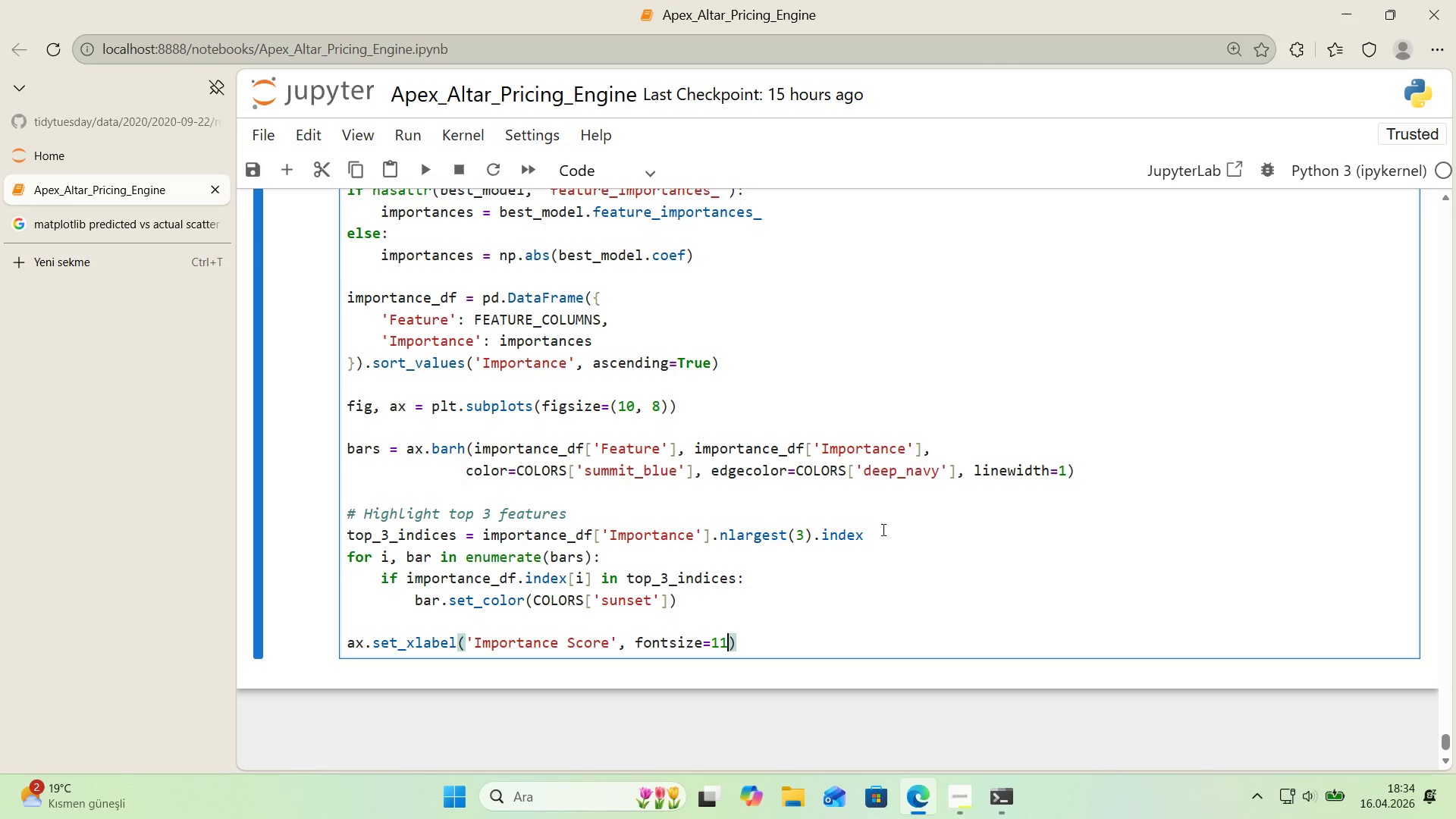 
key(ArrowRight)
 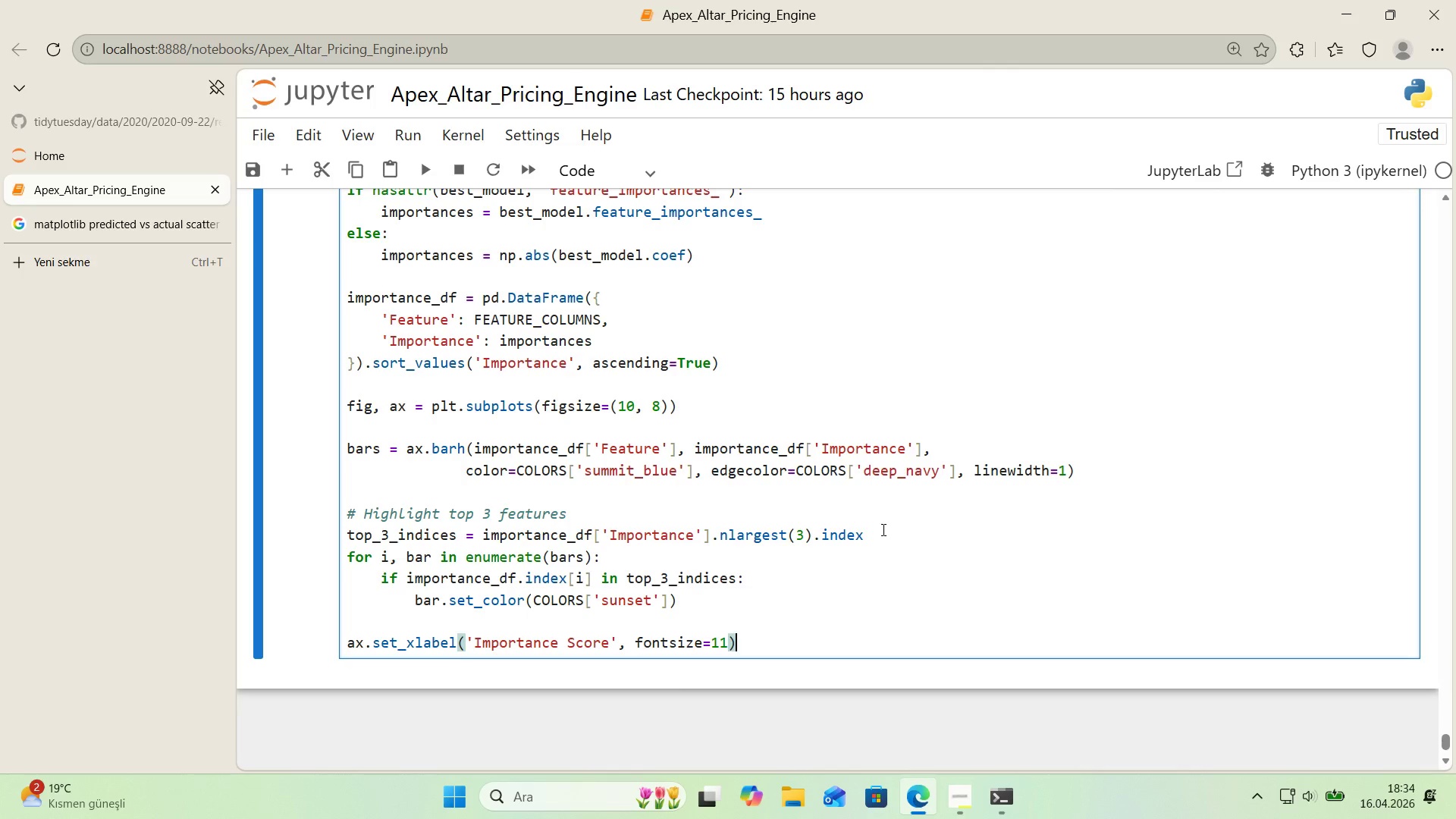 
key(Enter)
 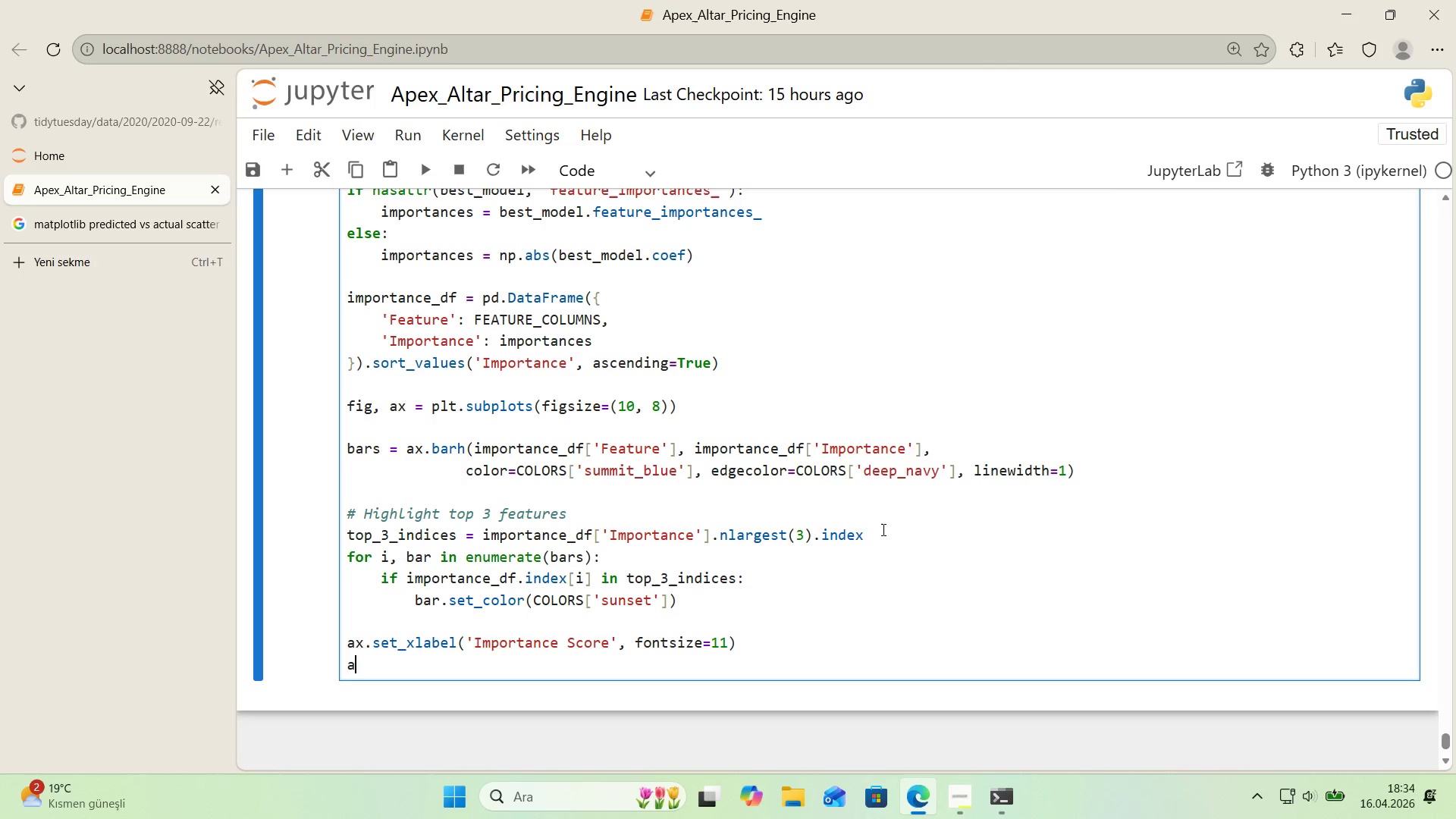 
type(ax.set_ylabel*()
 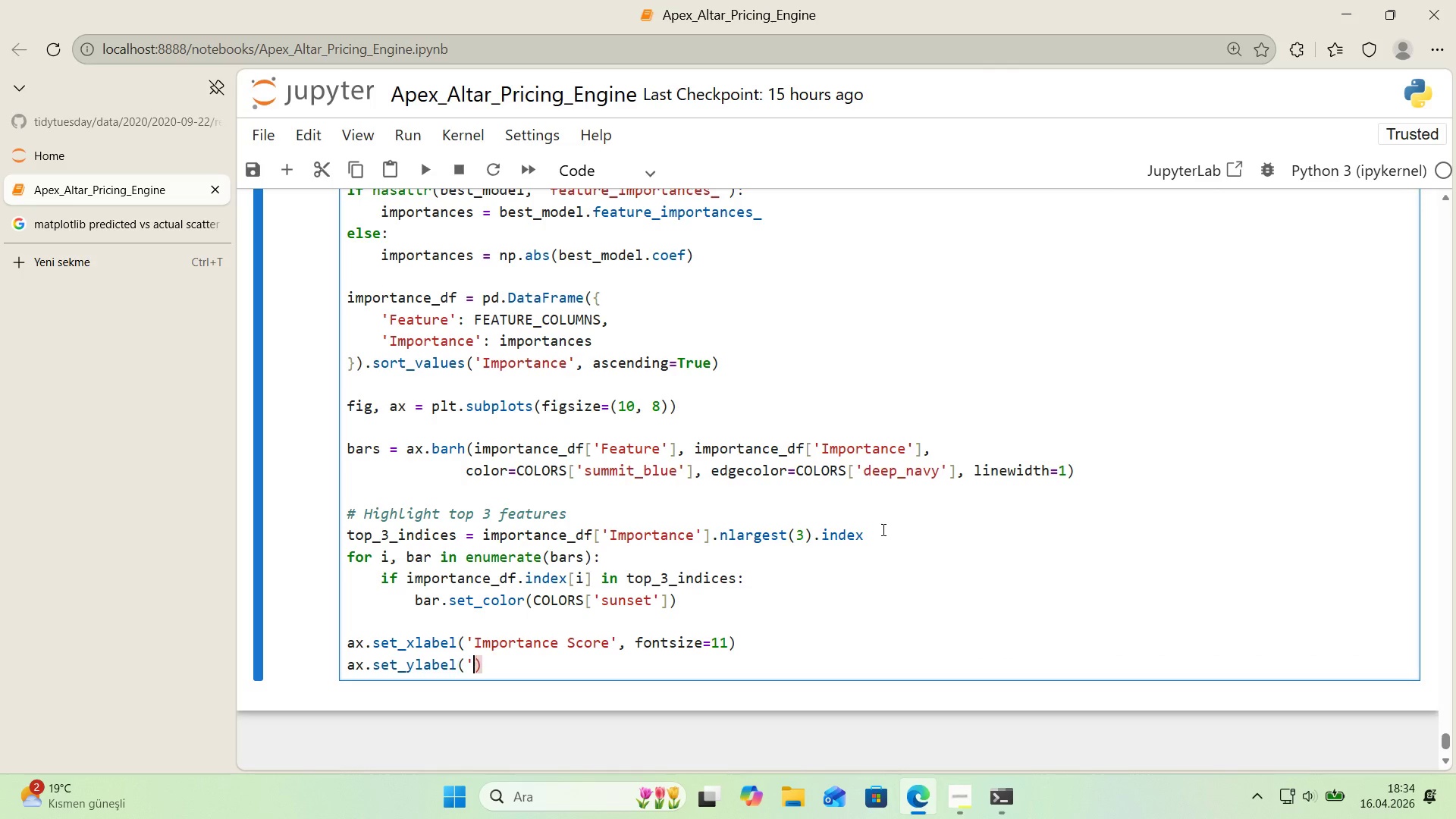 
 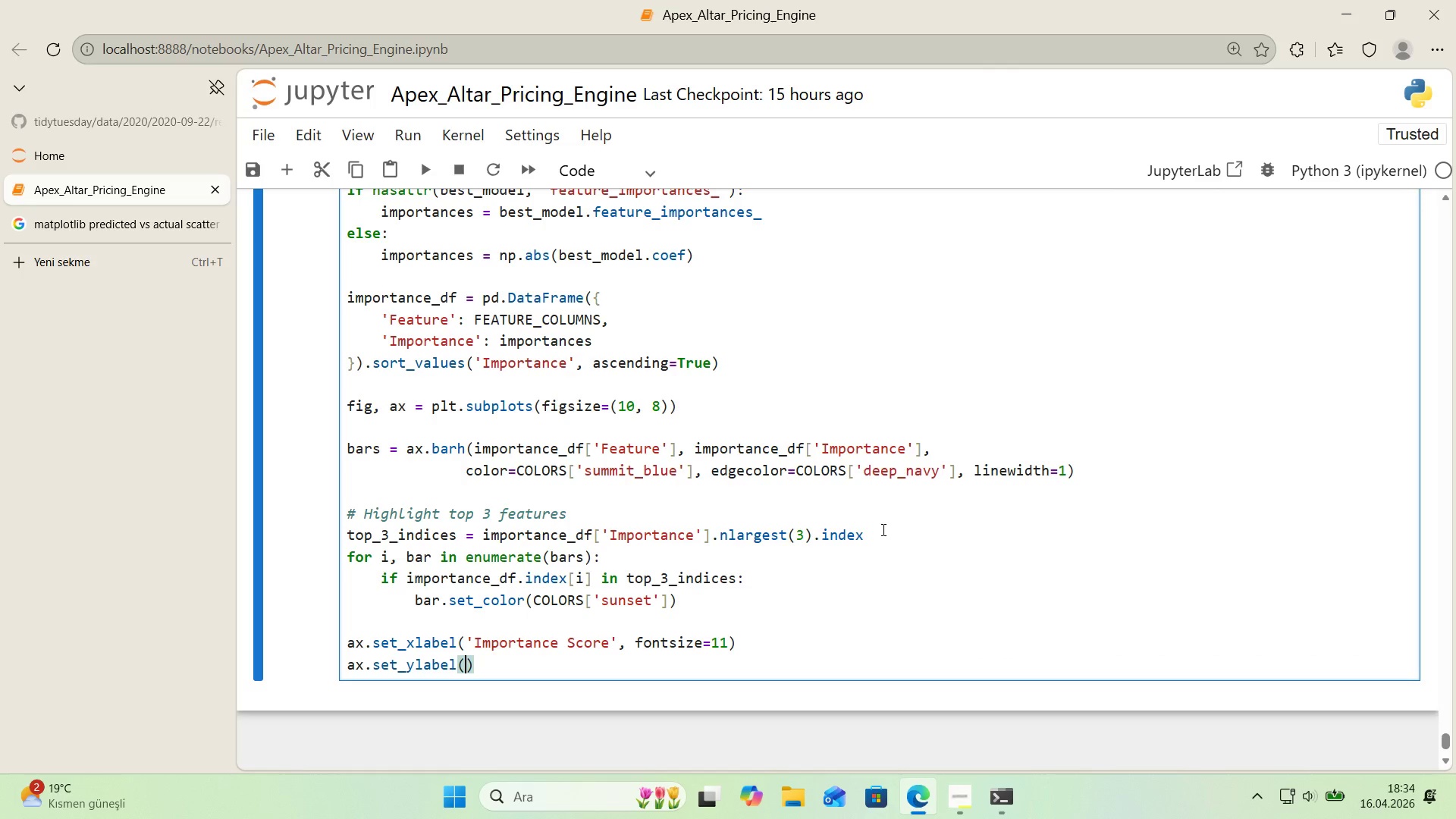 
key(ArrowLeft)
 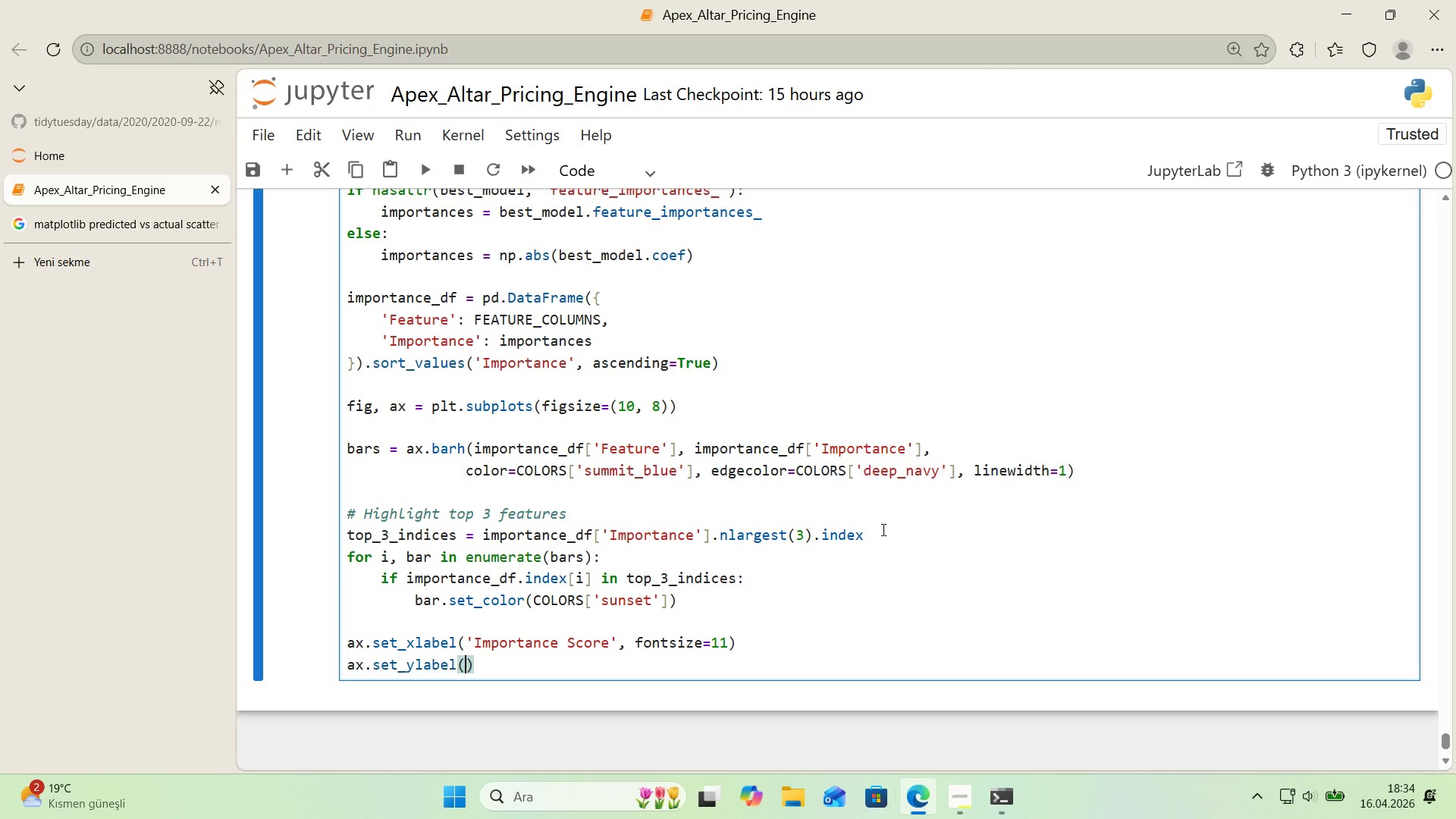 
type(@@)
 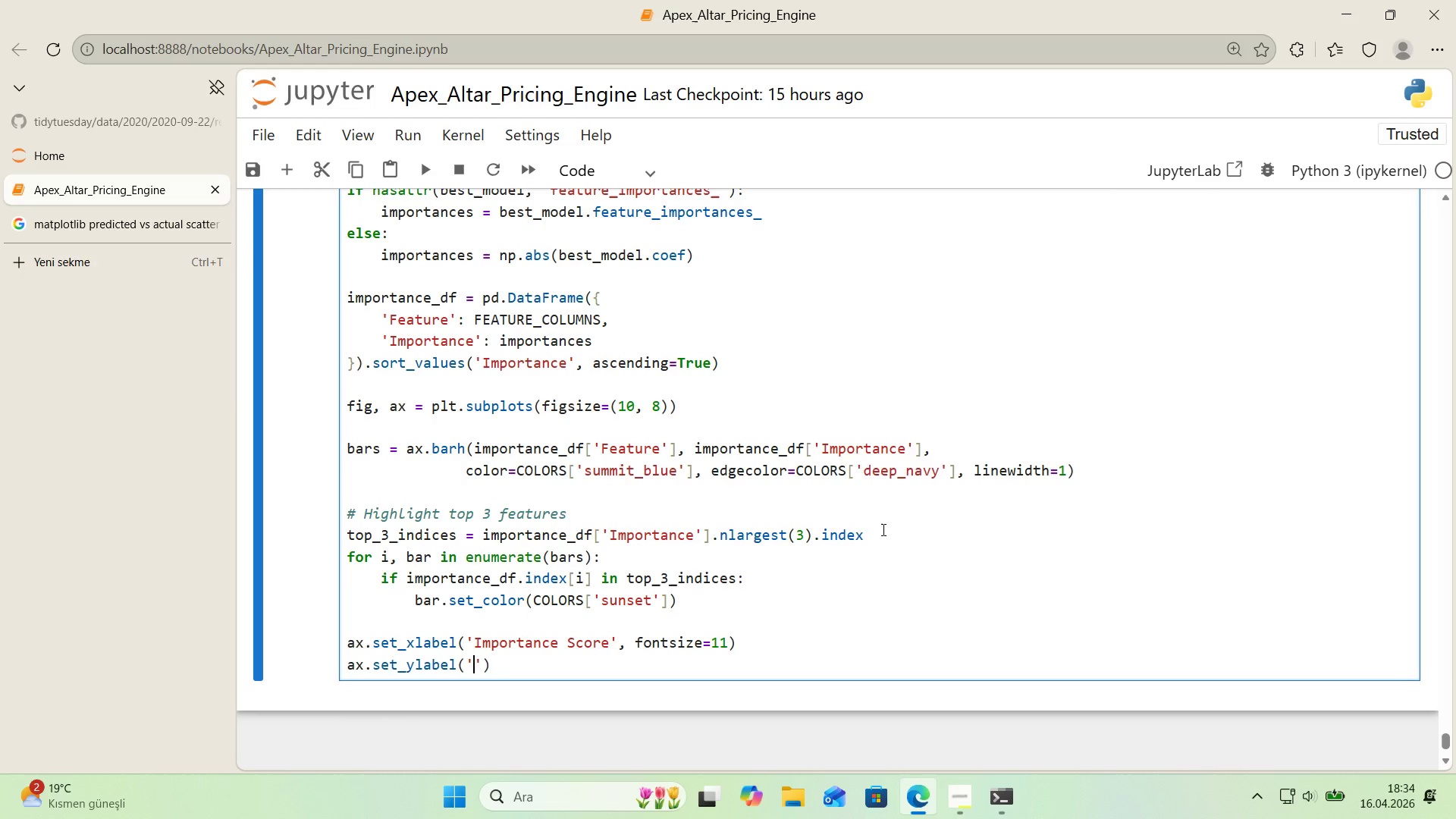 
key(ArrowLeft)
 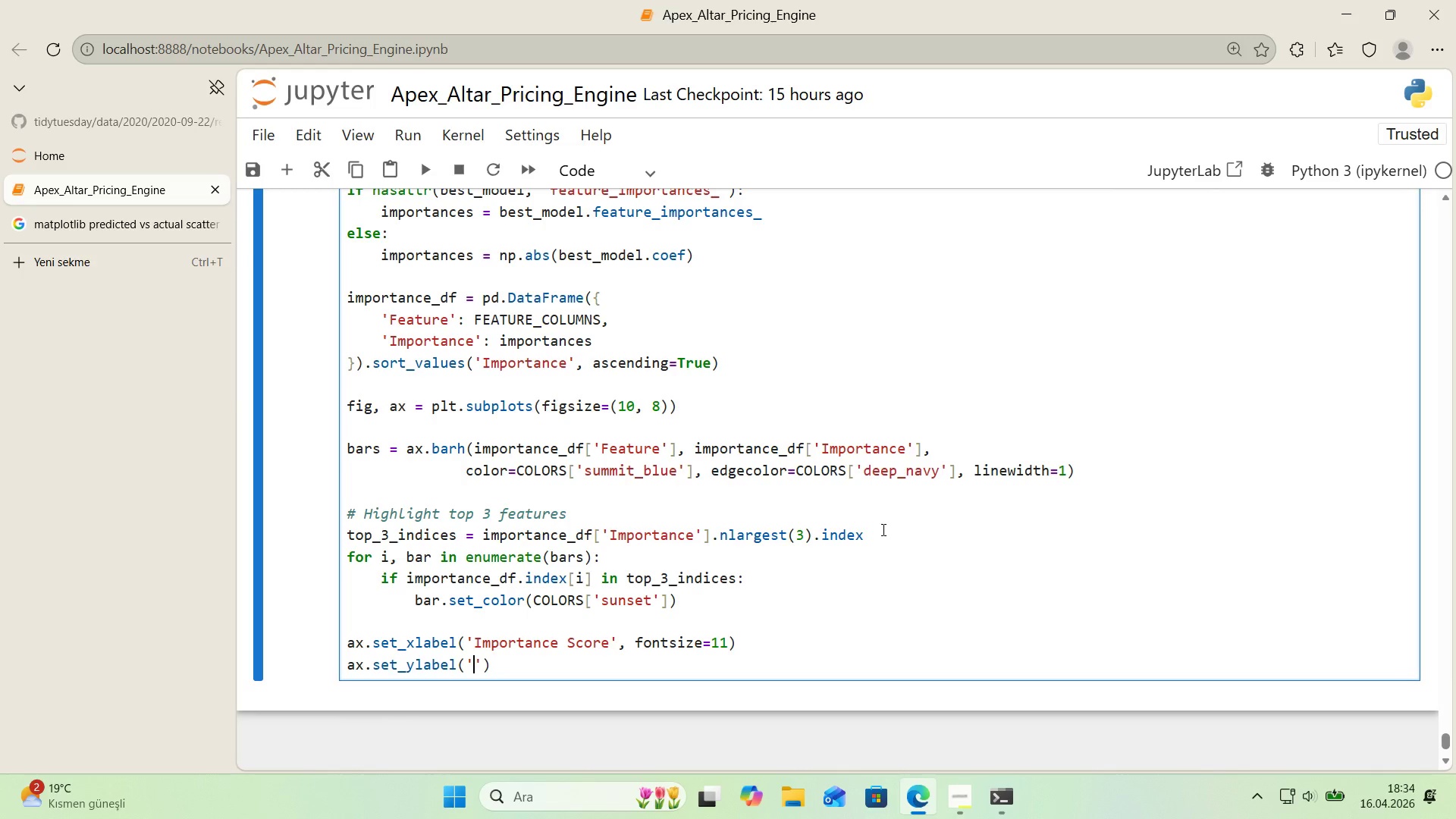 
type(Feature)
 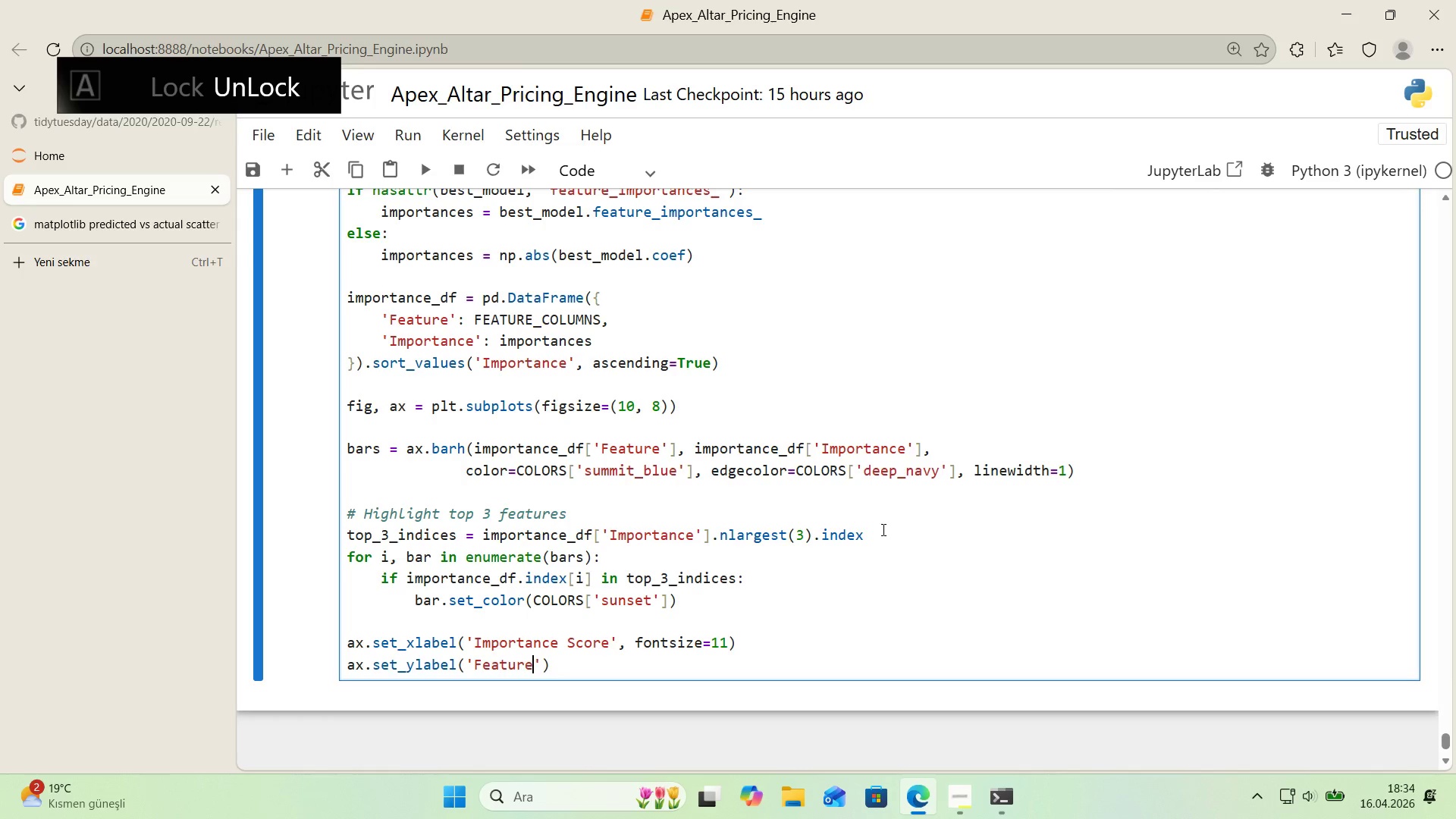 
key(ArrowRight)
 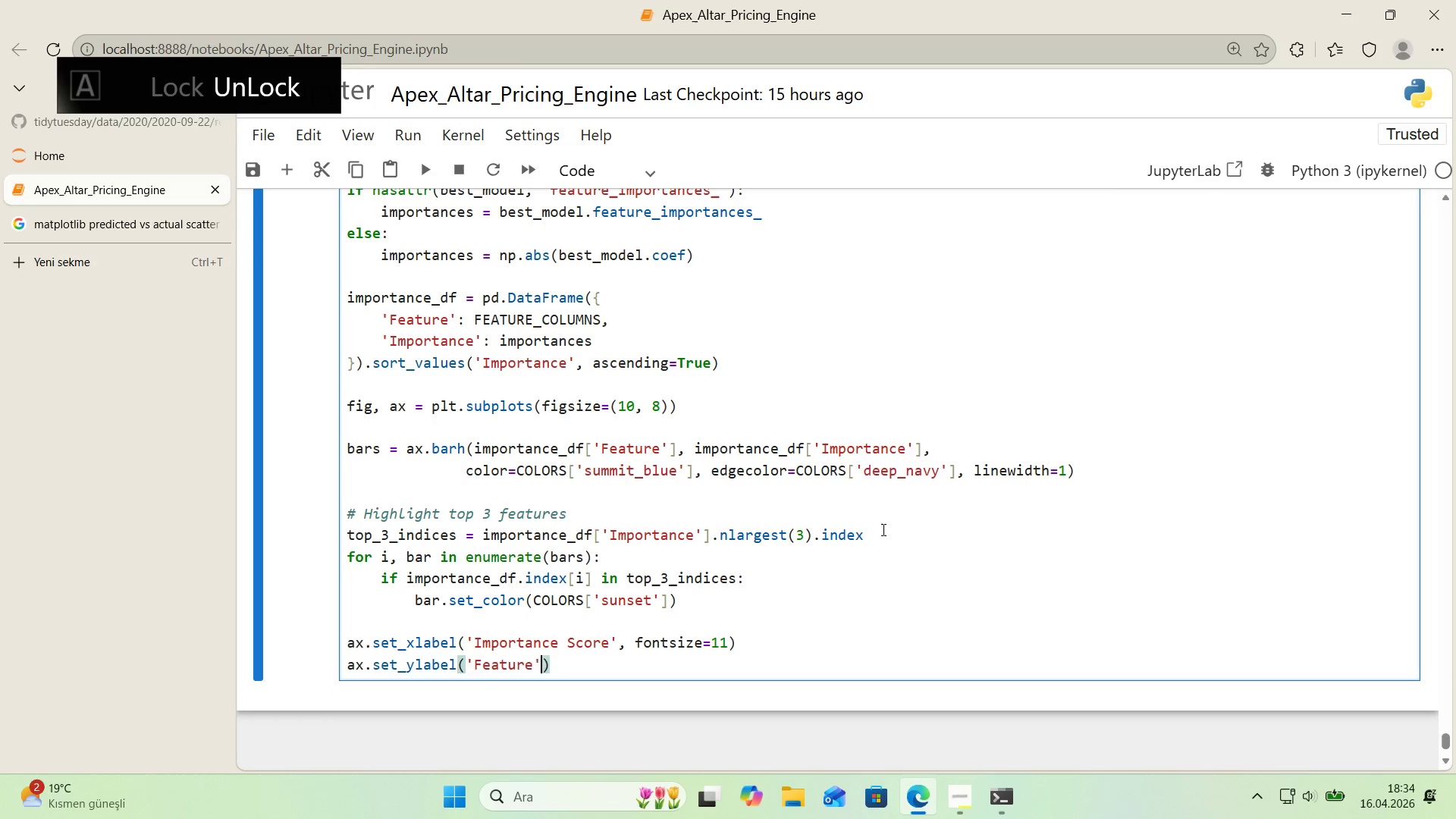 
type(, fonts'ze)11)
 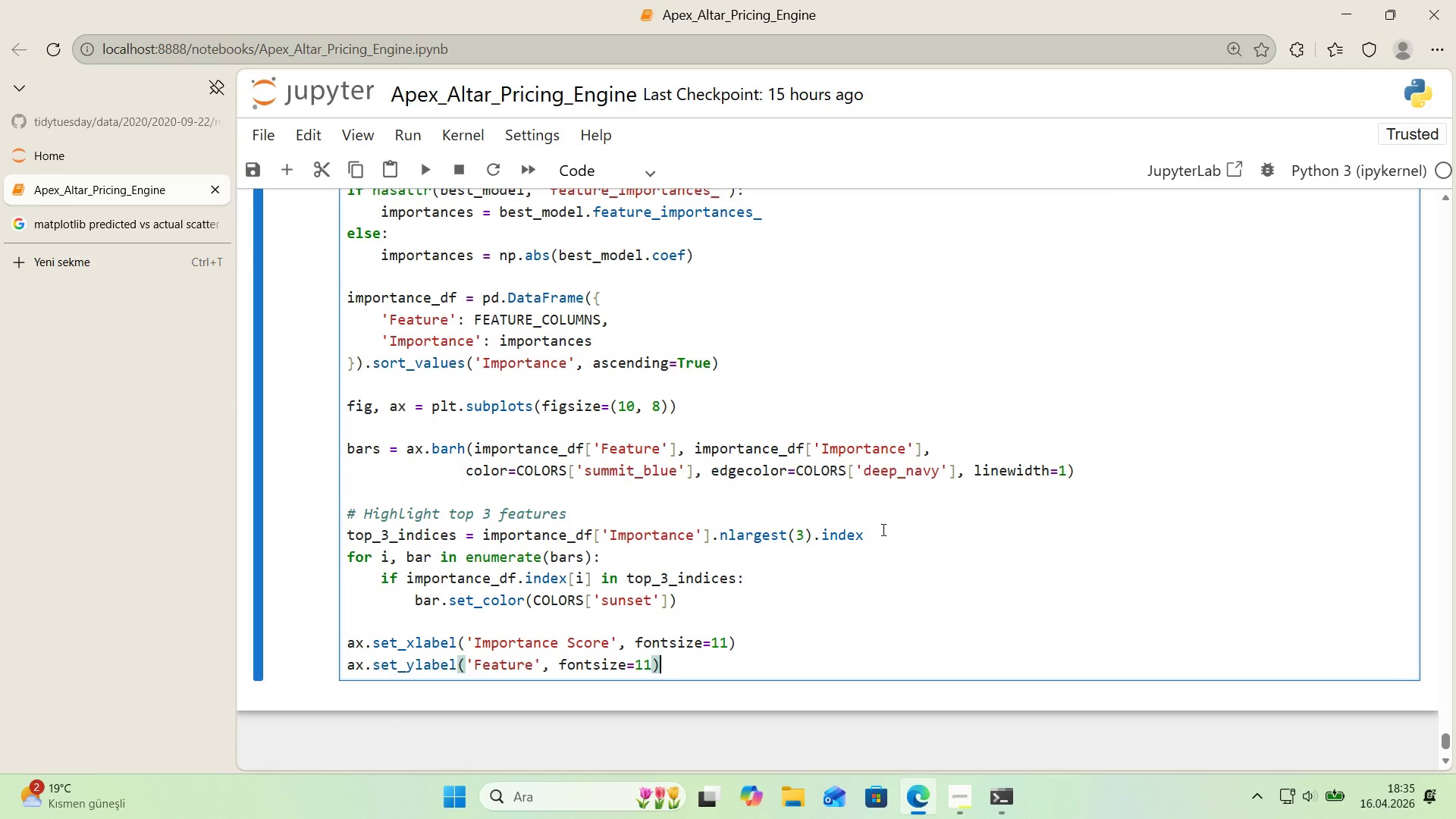 
 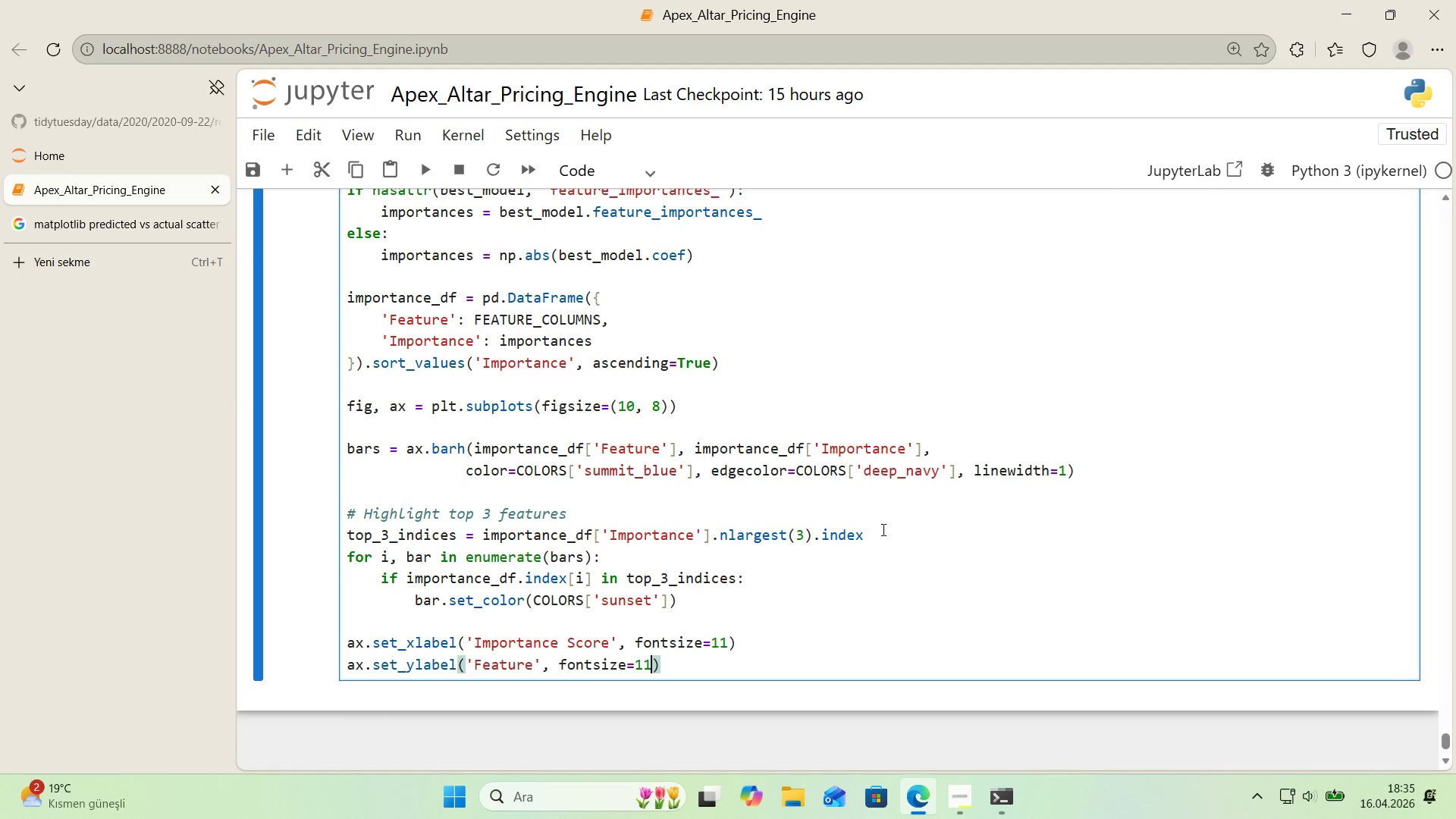 
key(ArrowRight)
 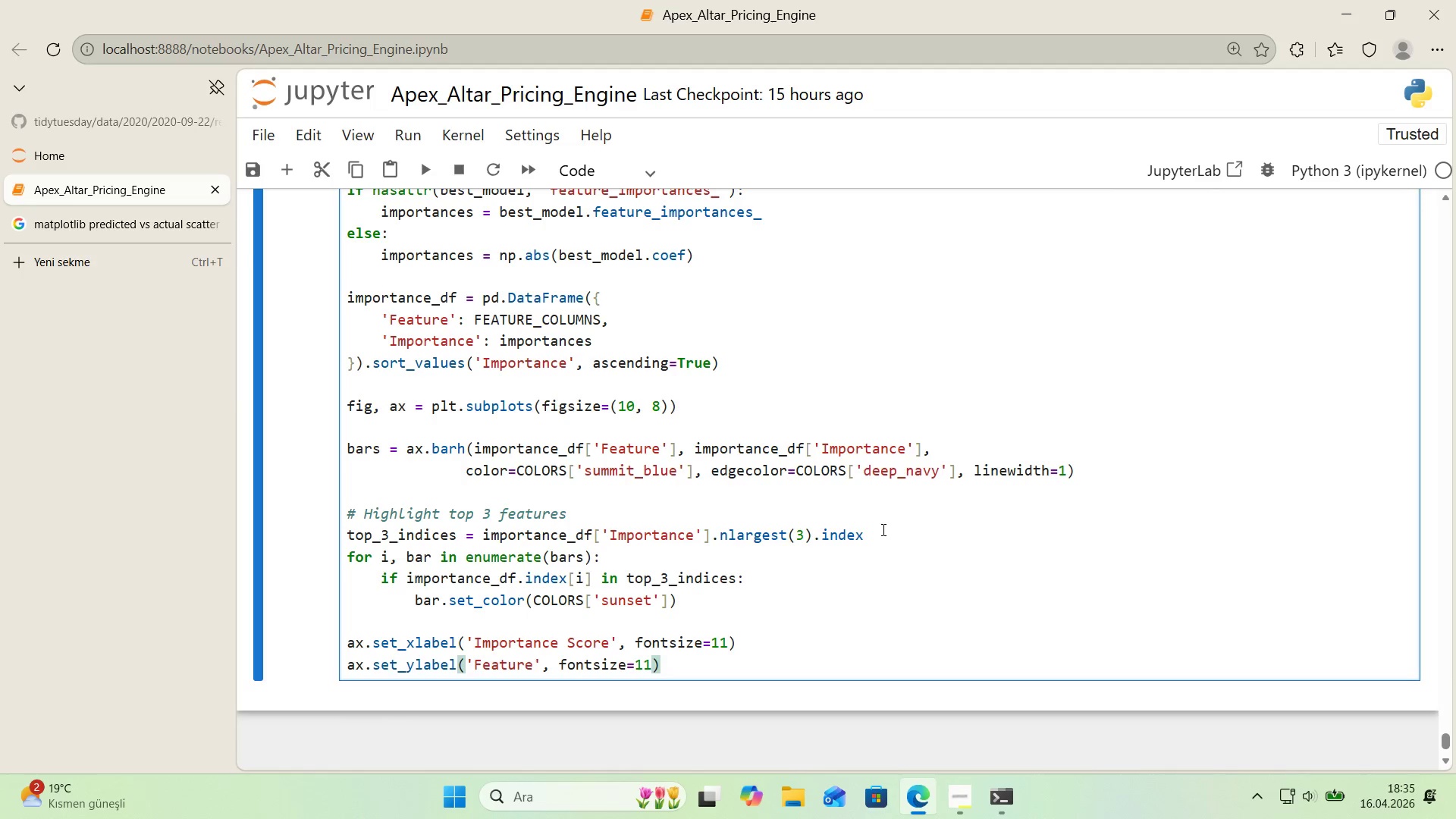 
key(Enter)
 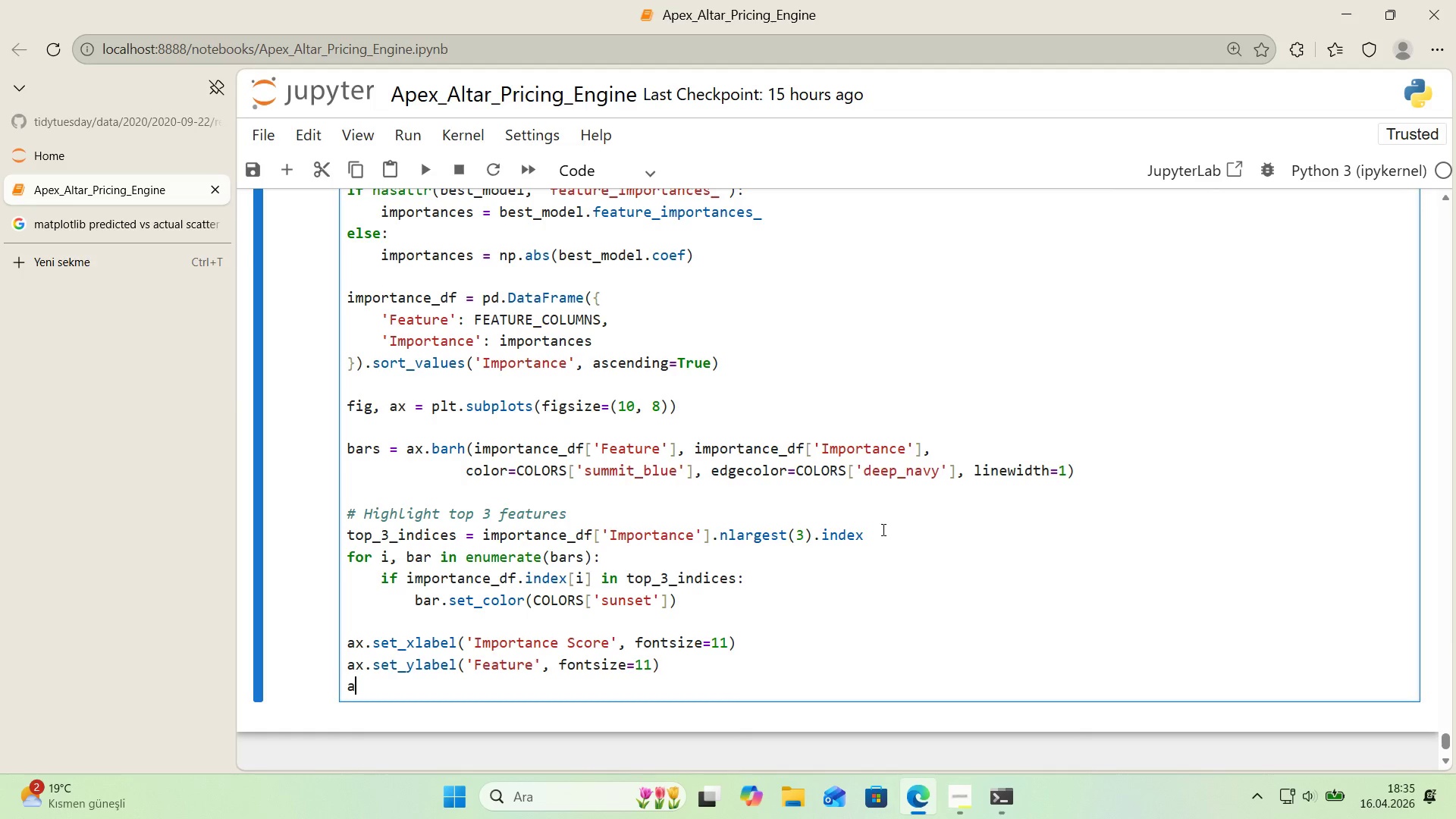 
type(ax.set_t'tle*()
 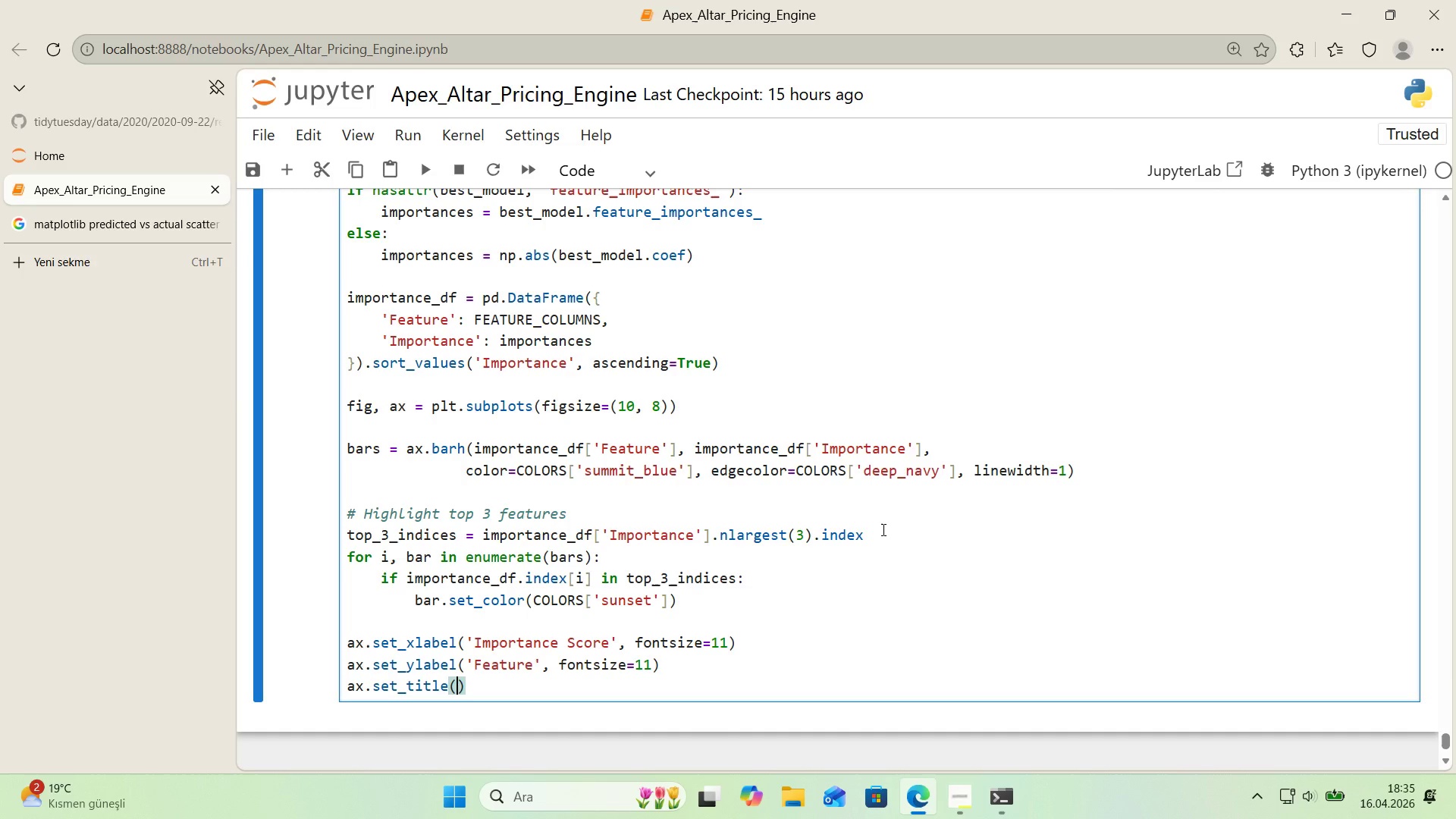 
 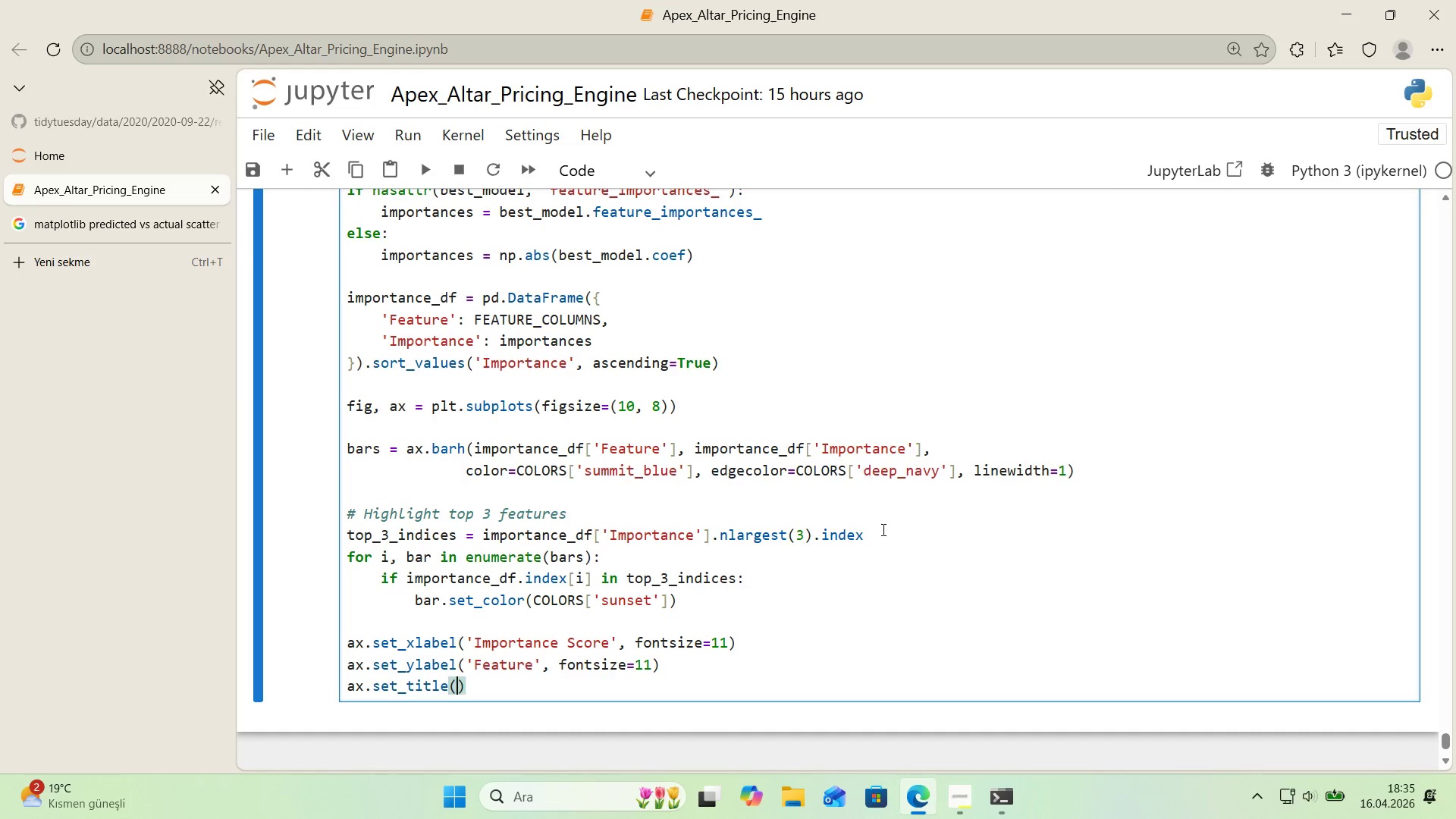 
key(ArrowLeft)
 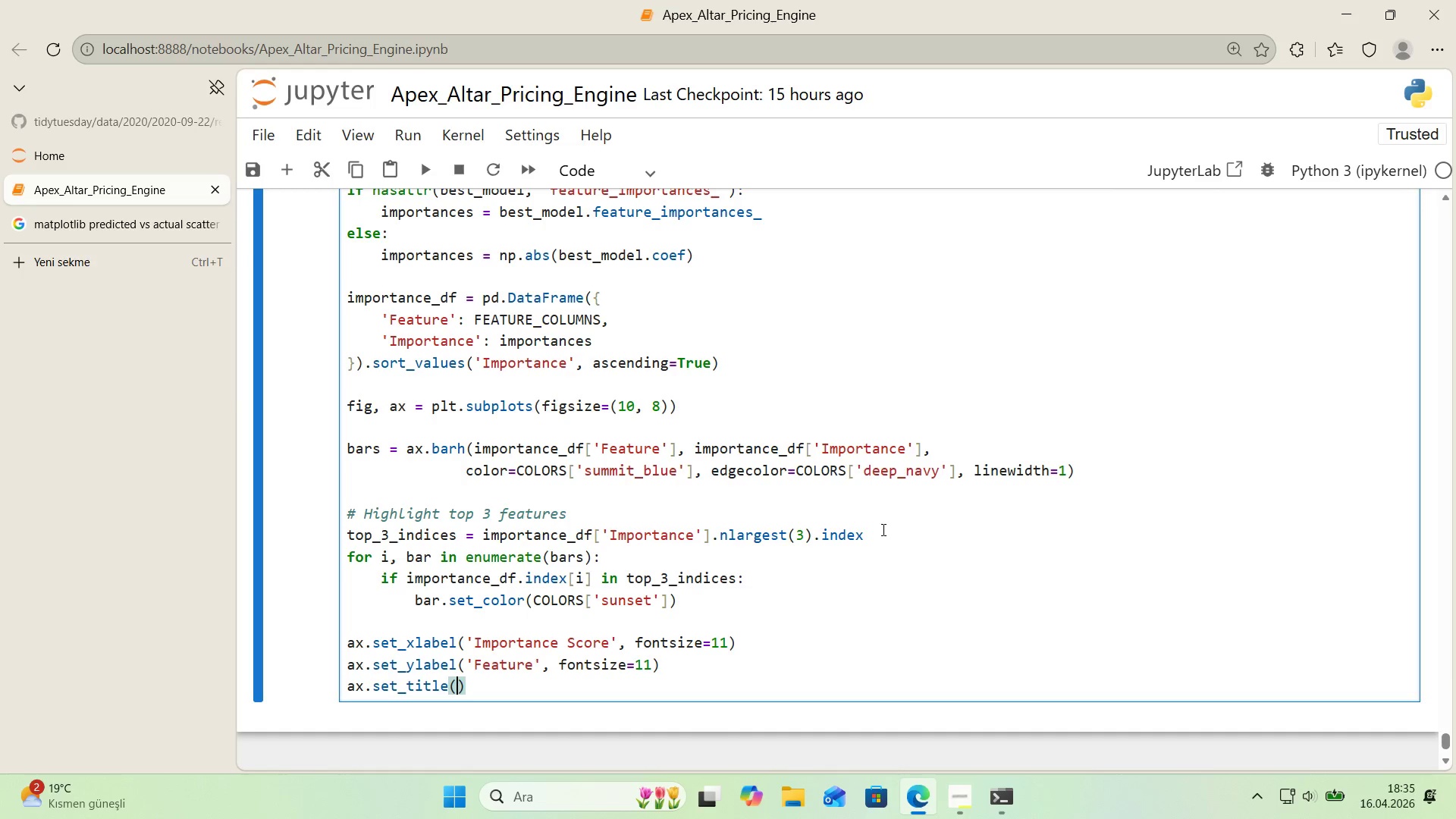 
type(f@@)
 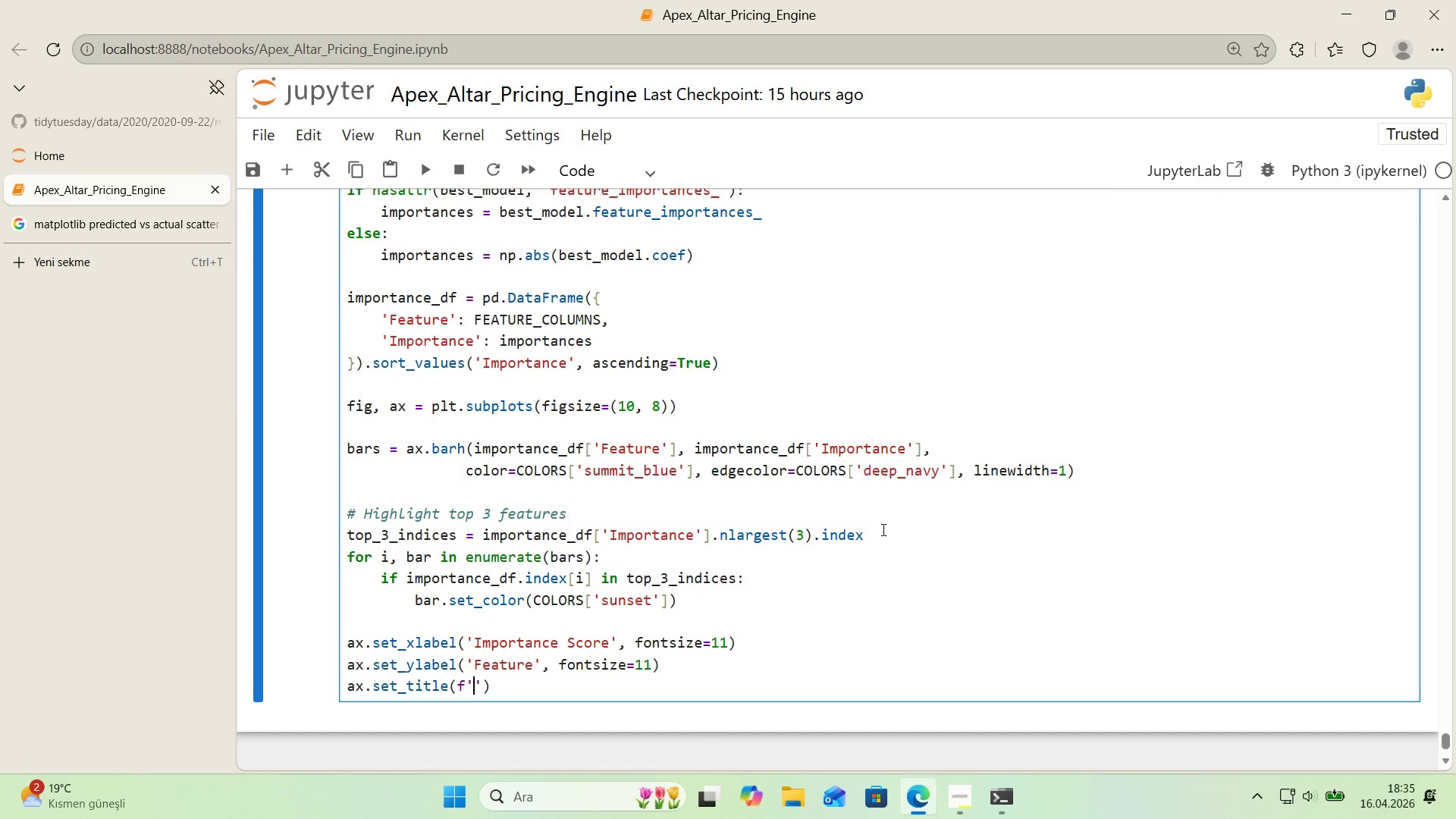 
 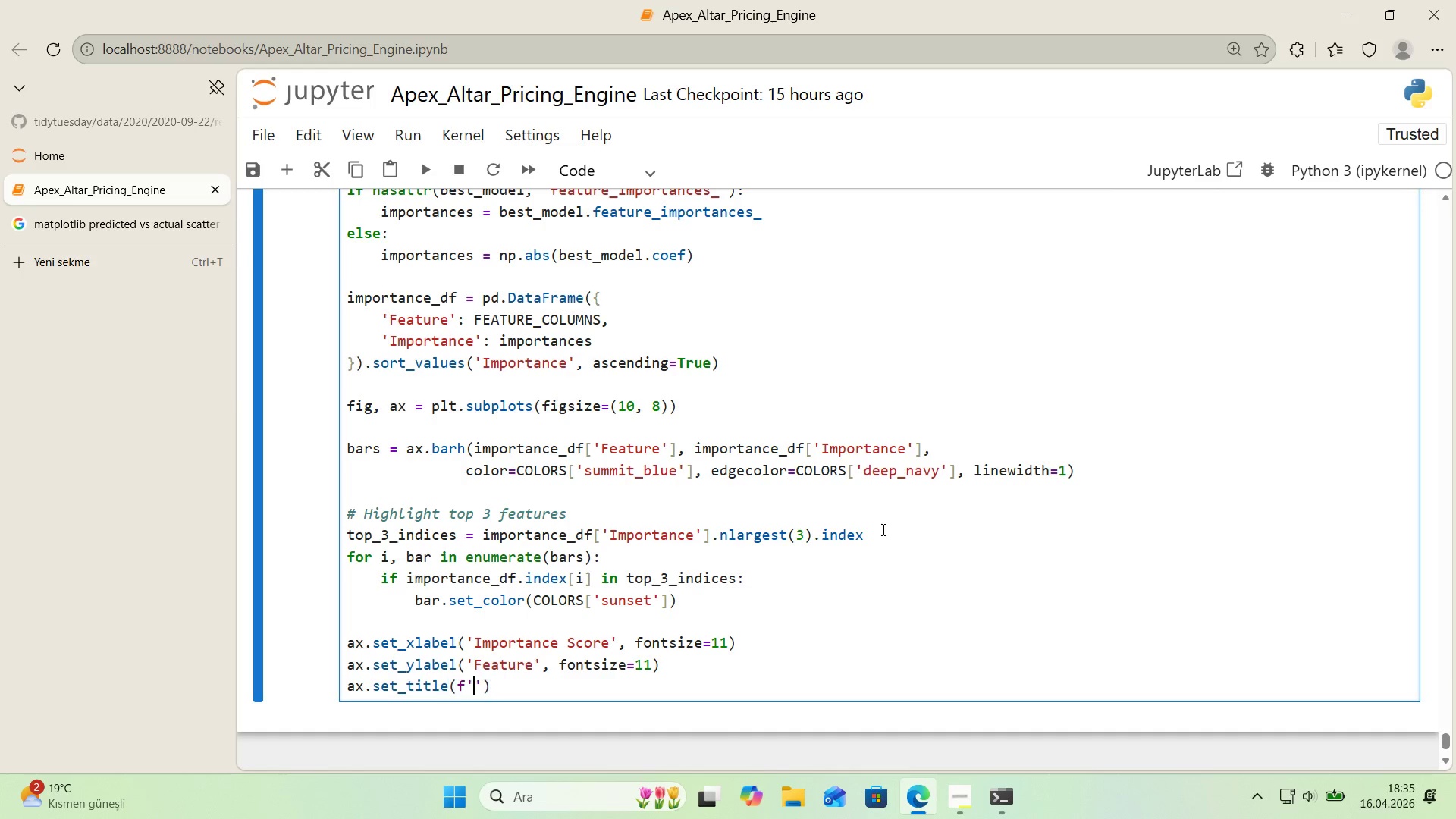 
key(ArrowLeft)
 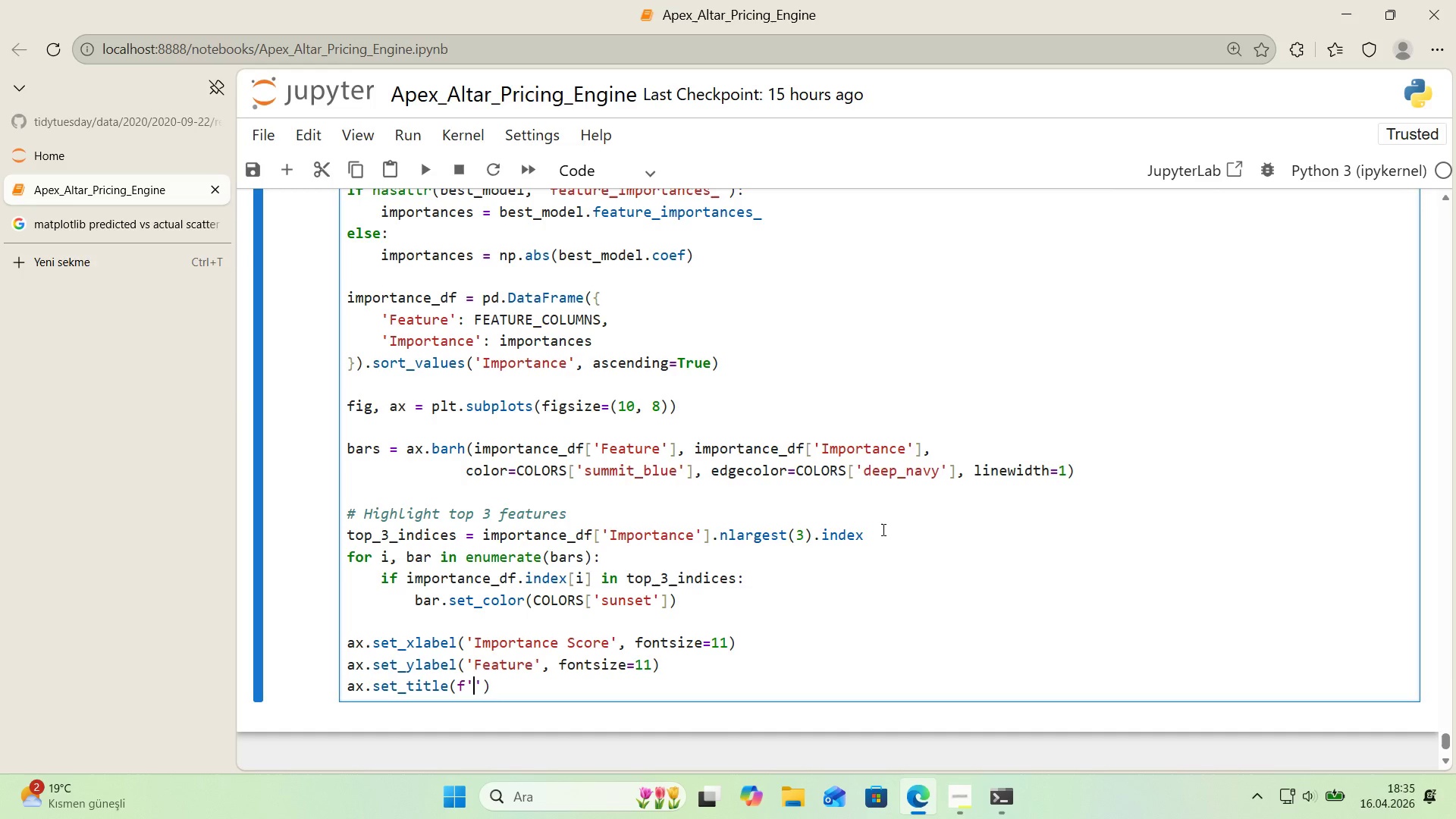 
type(Feature Importance>  )
 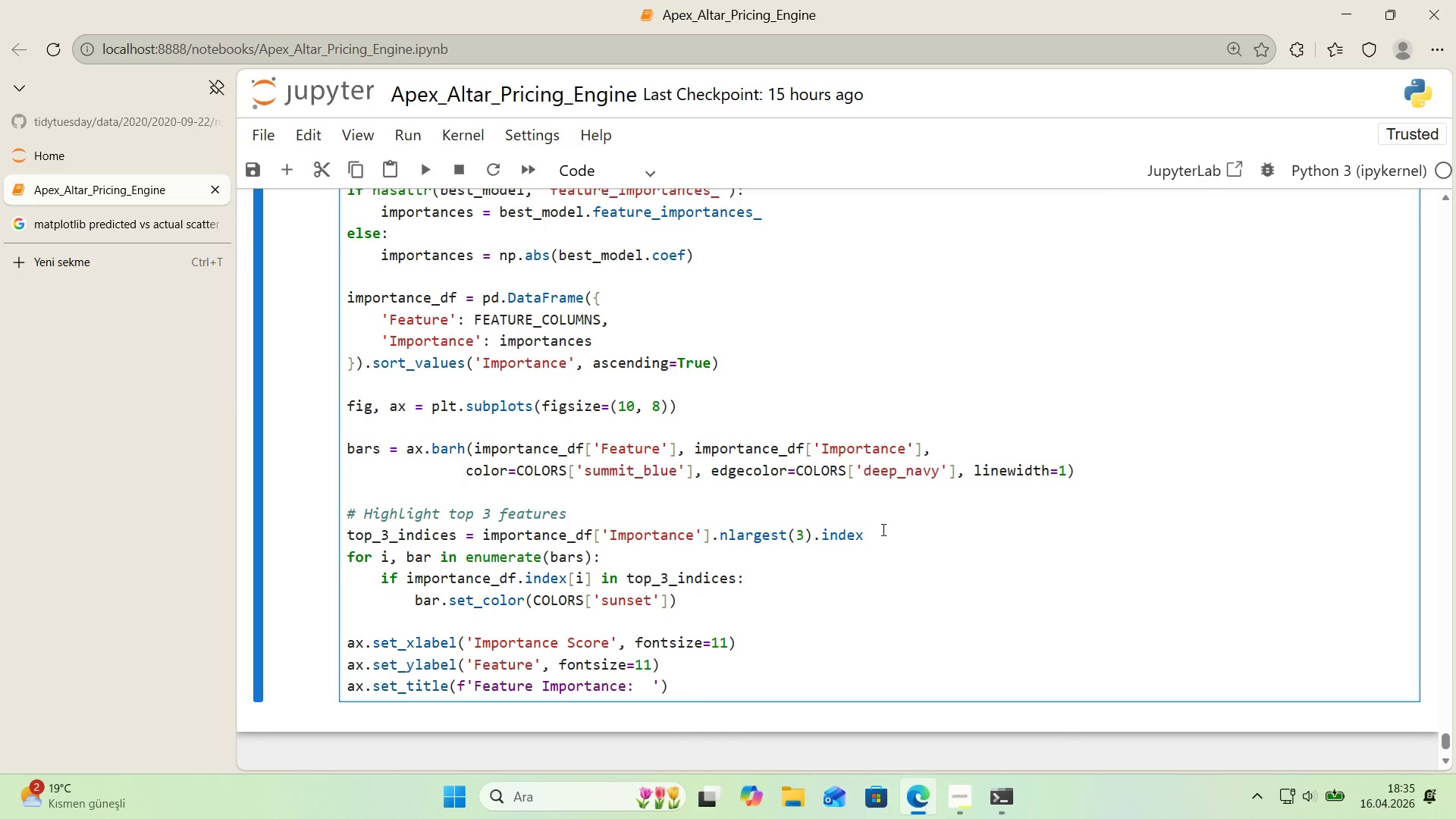 
key(Alt+Control+7)
 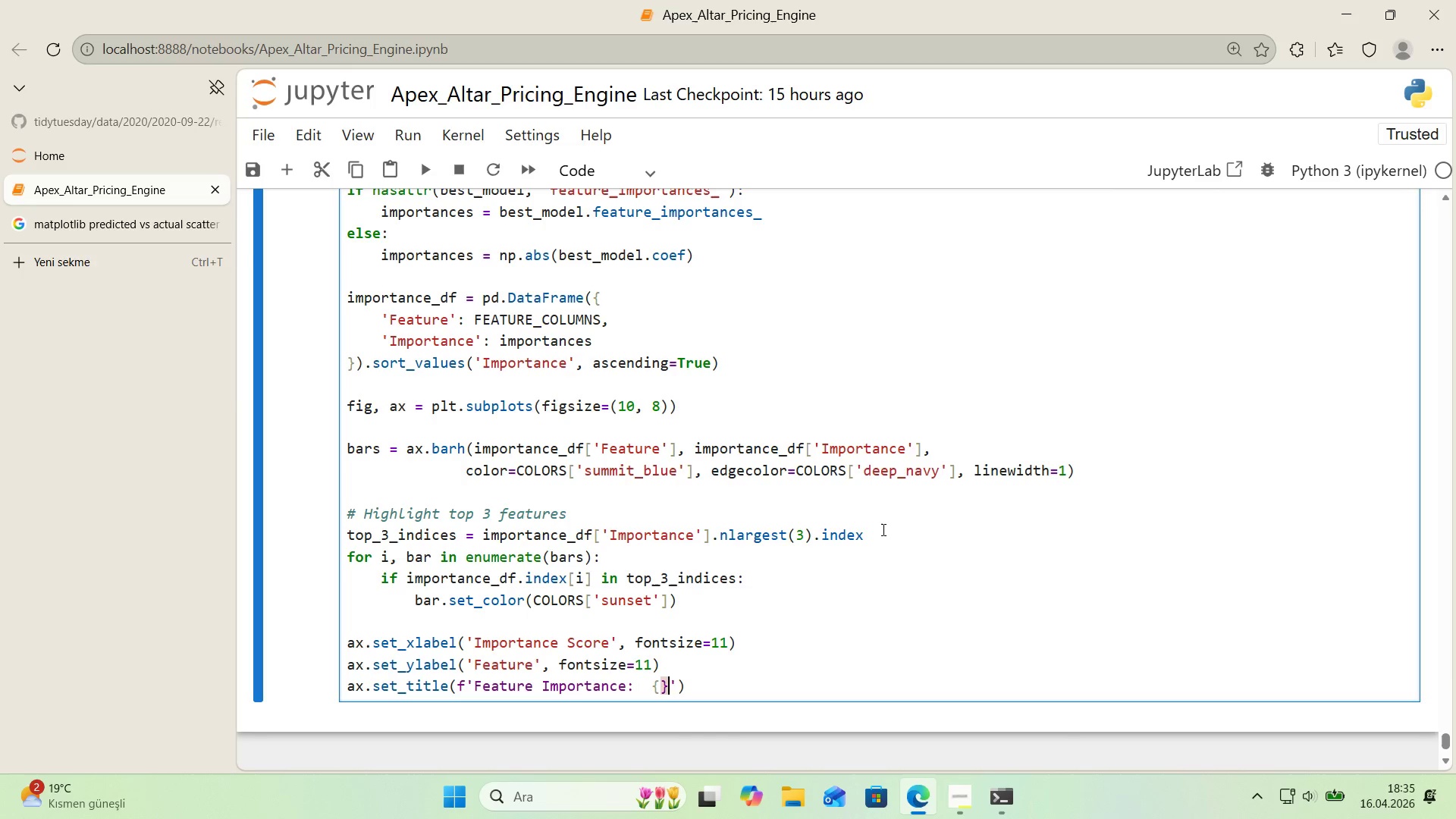 
key(Alt+Control+0)
 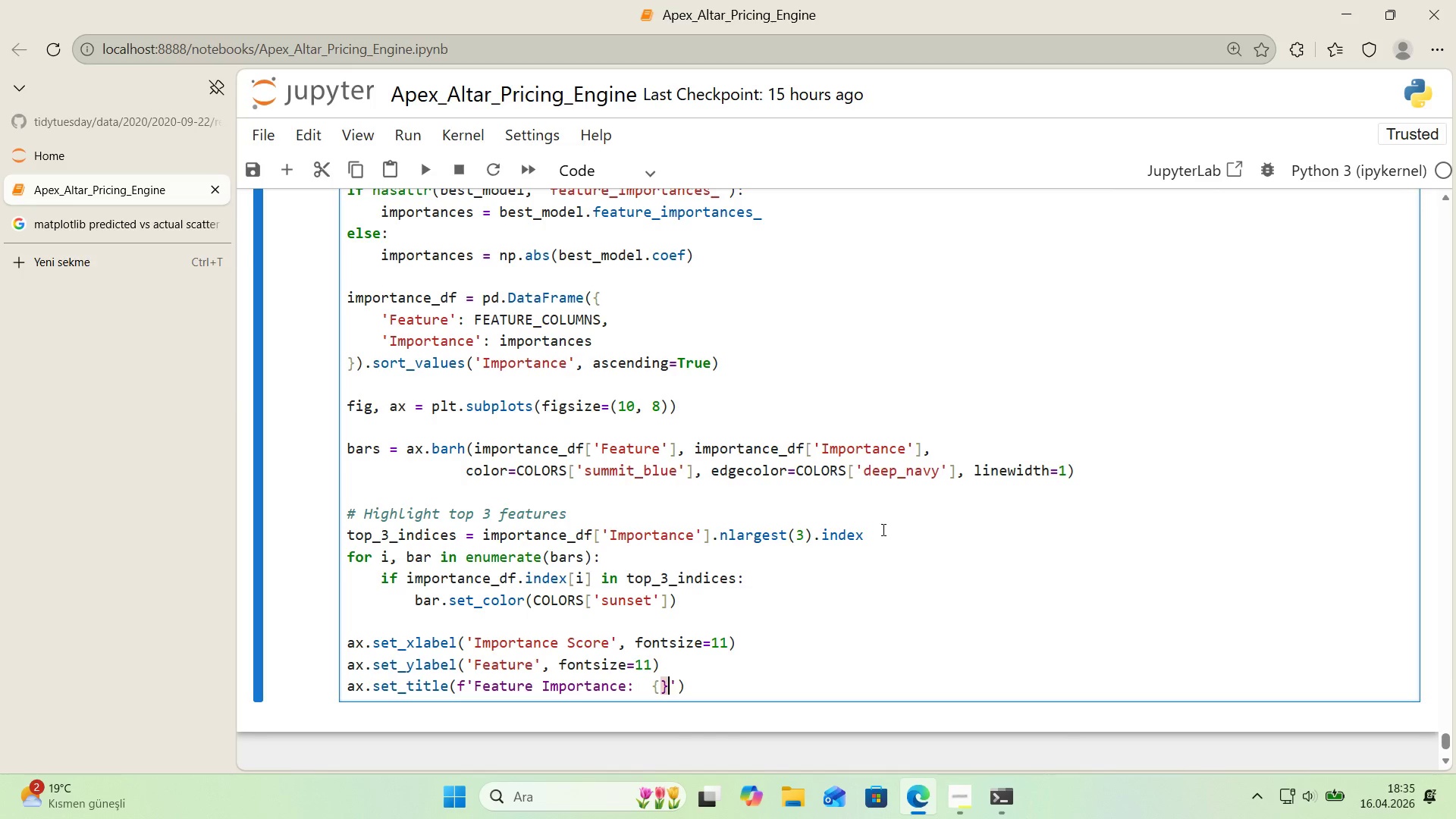 
key(ArrowLeft)
 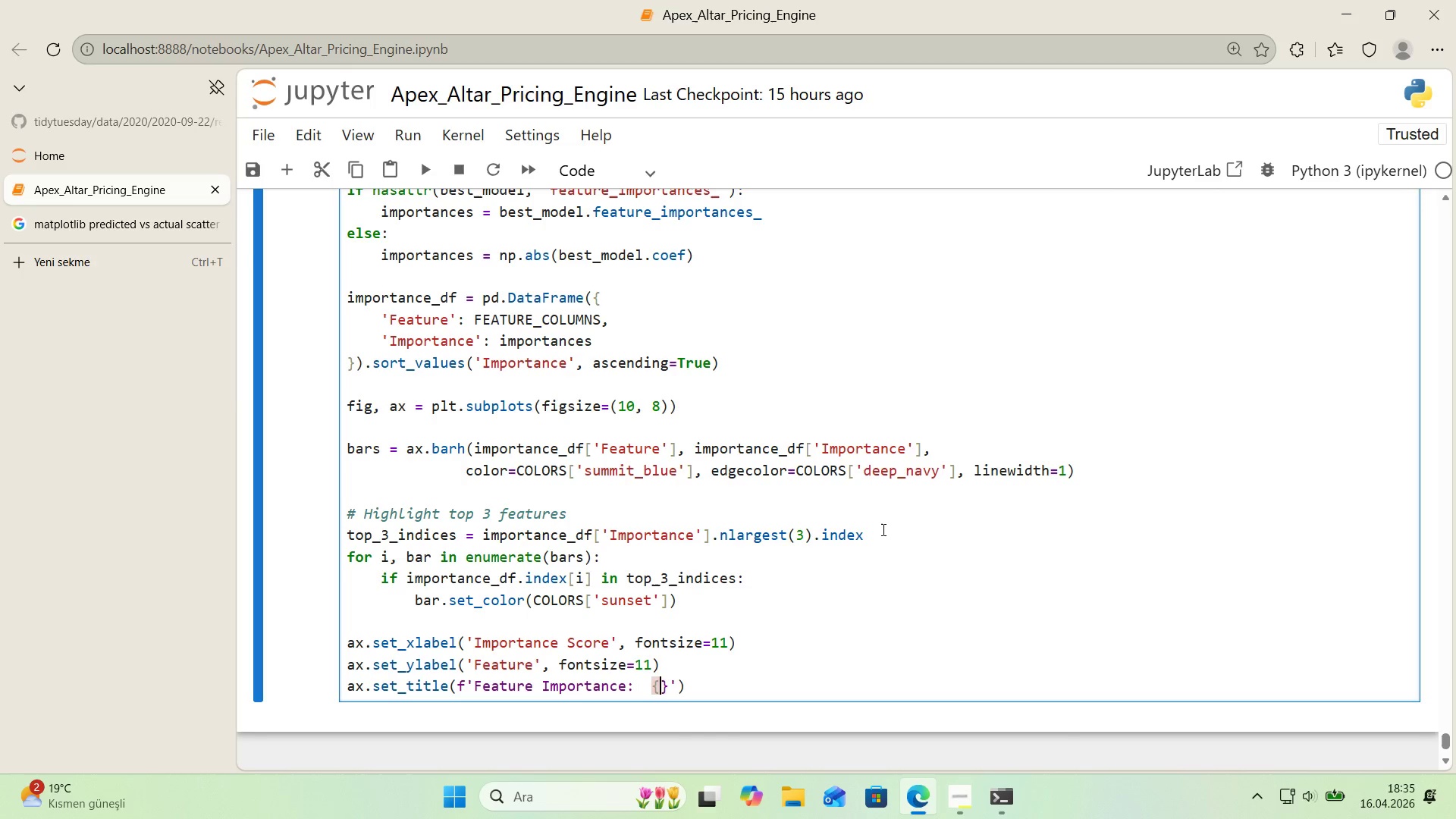 
type(best_model_name)
 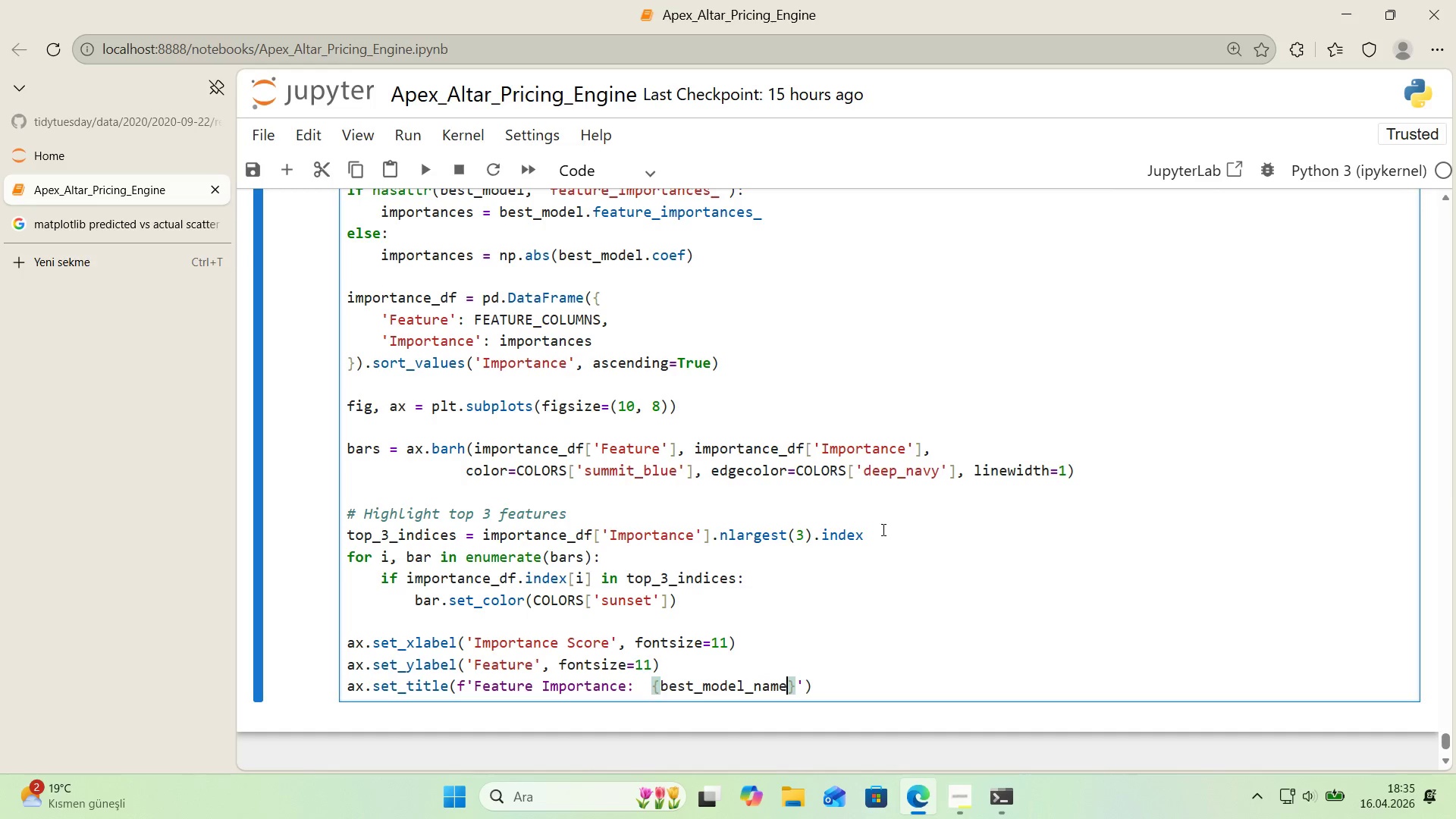 
key(ArrowRight)
 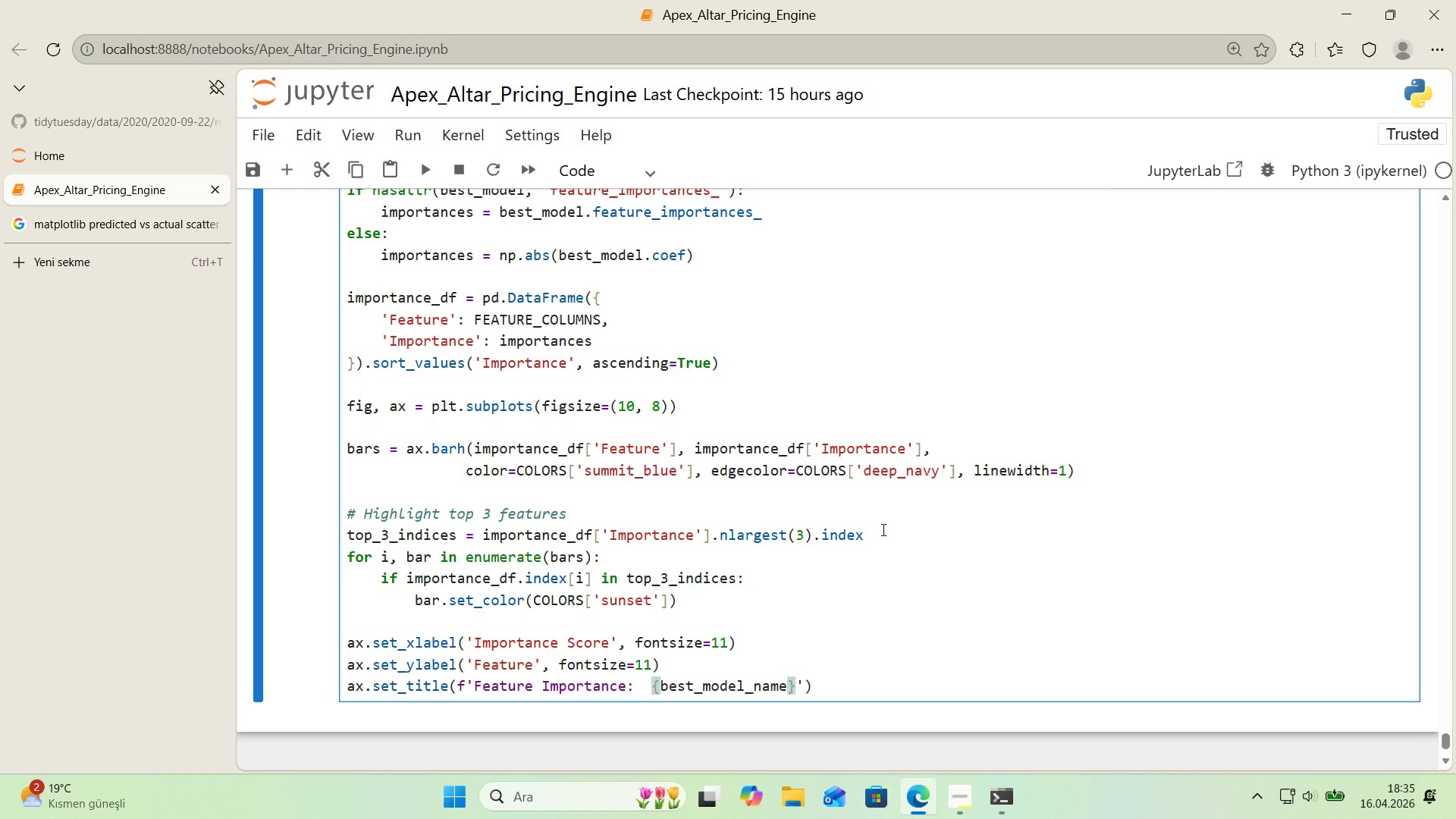 
key(Alt+Control+IntlYen)
 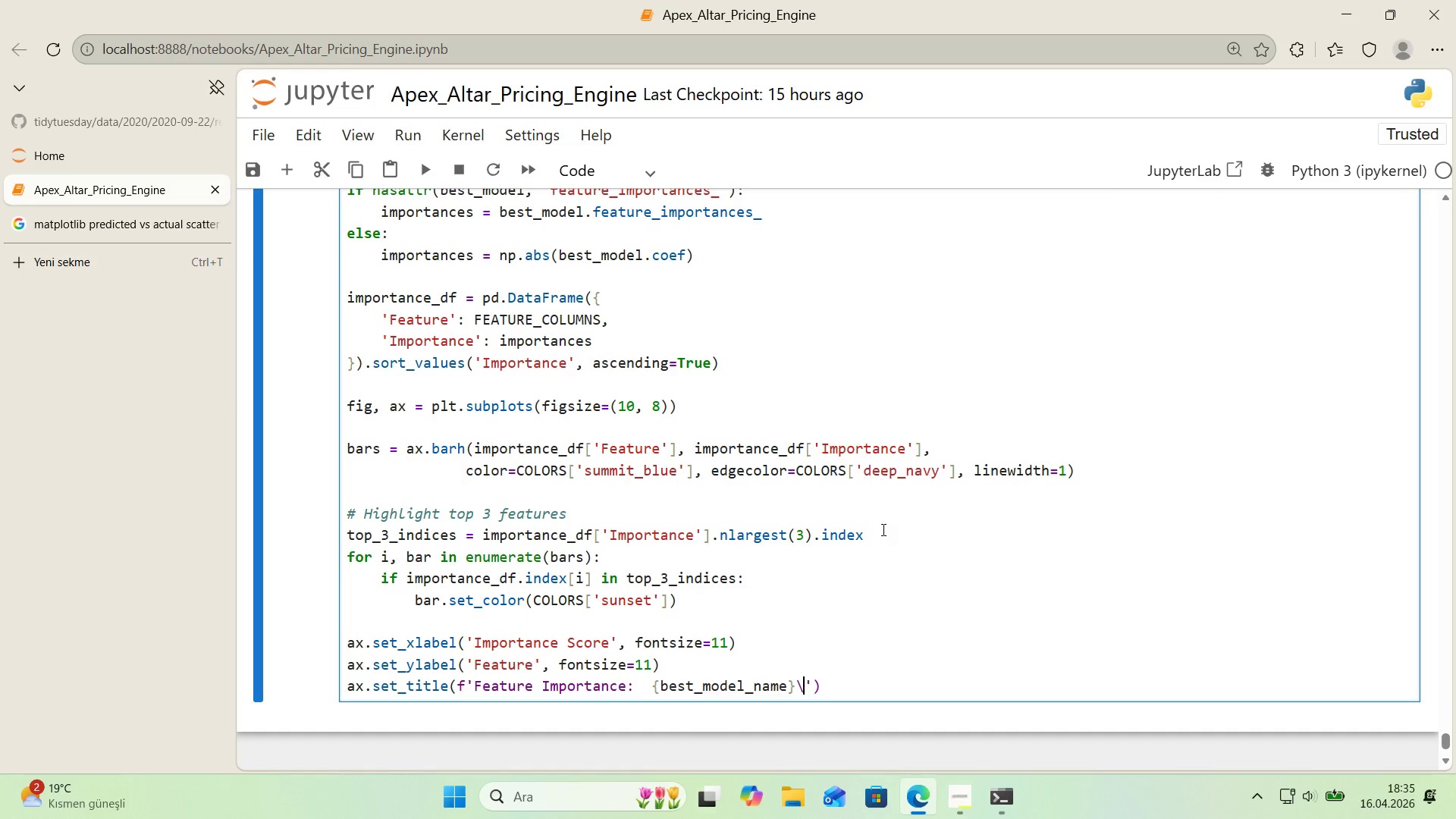 
type(n*()
 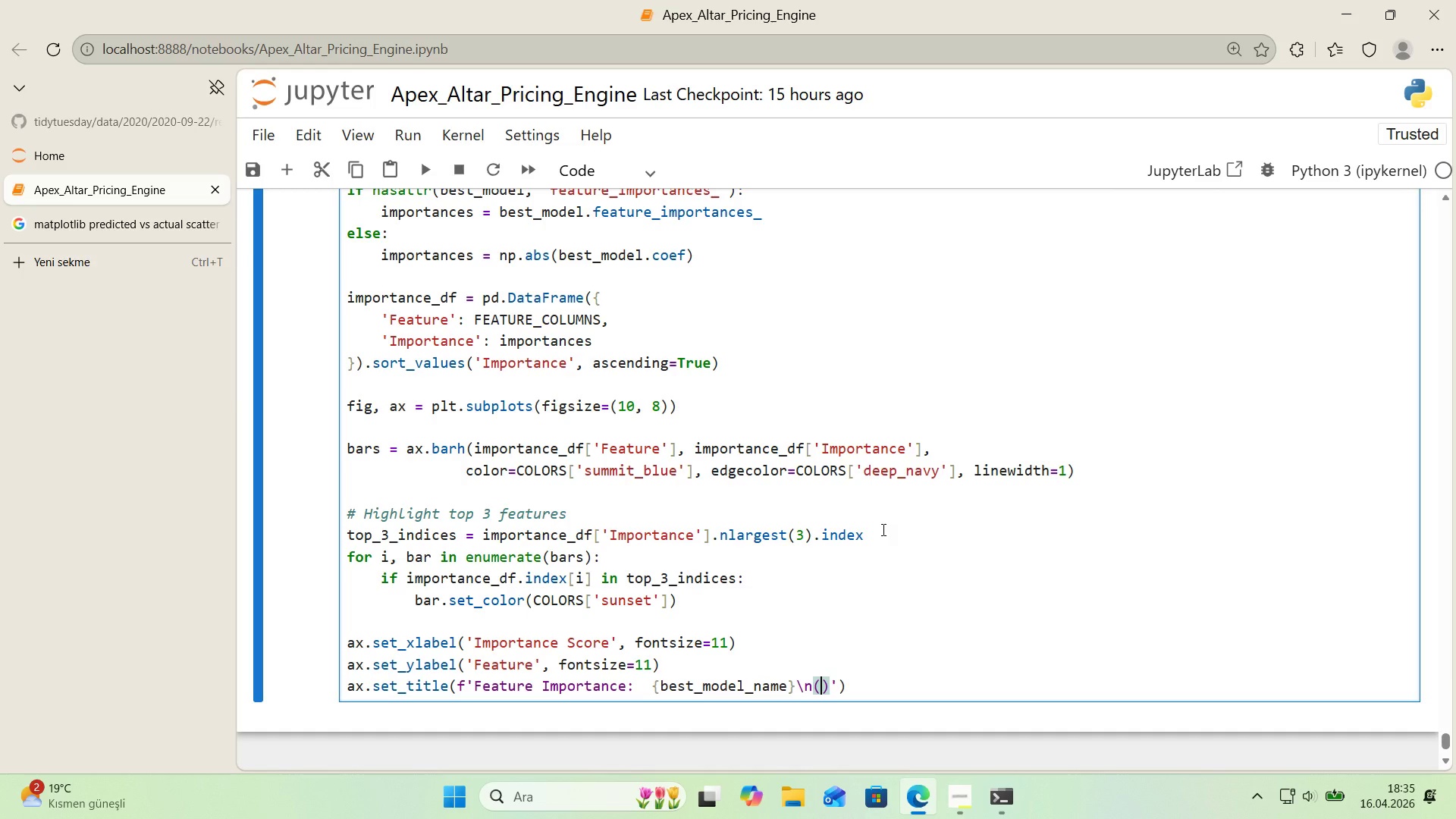 
 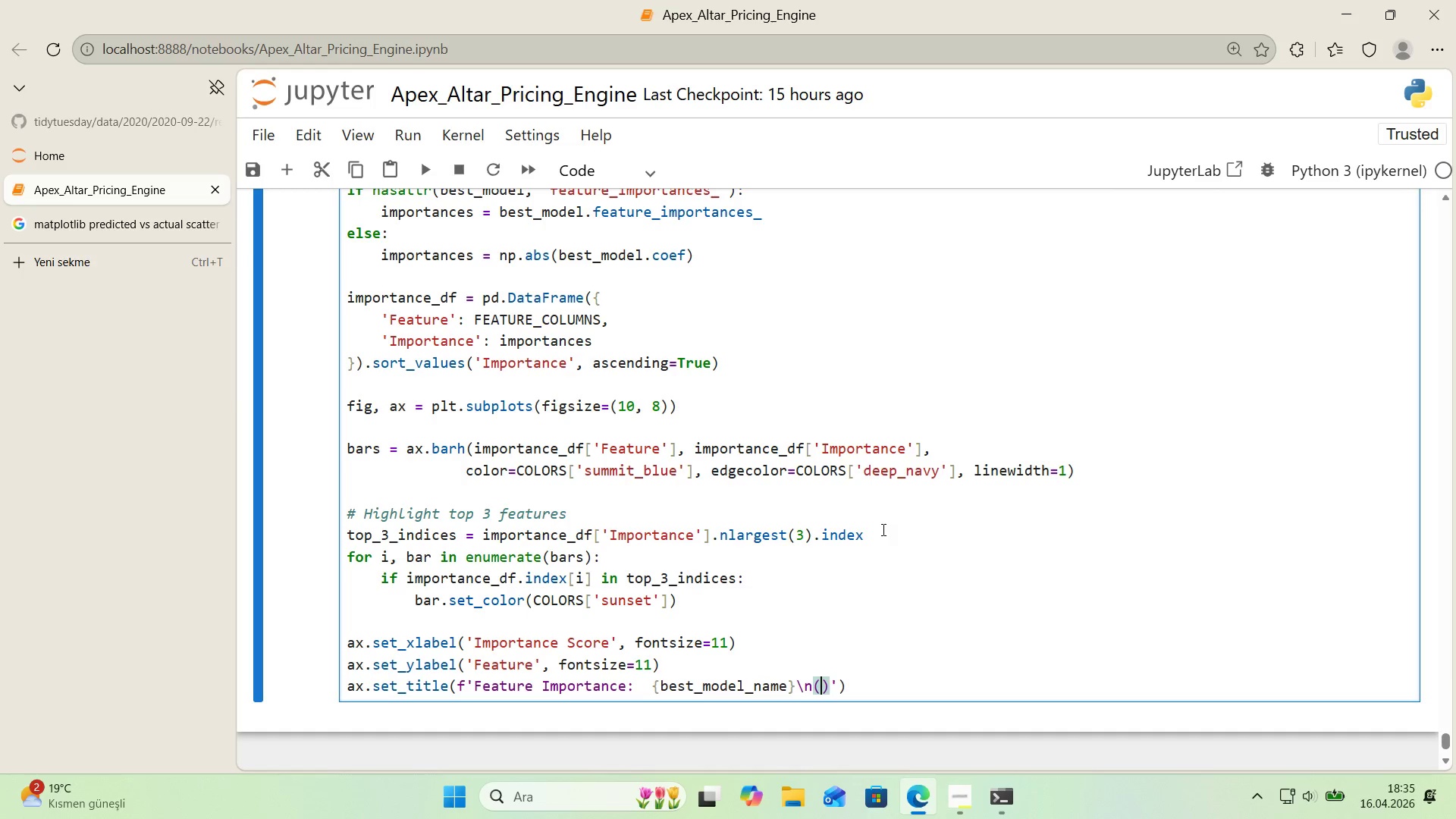 
key(ArrowLeft)
 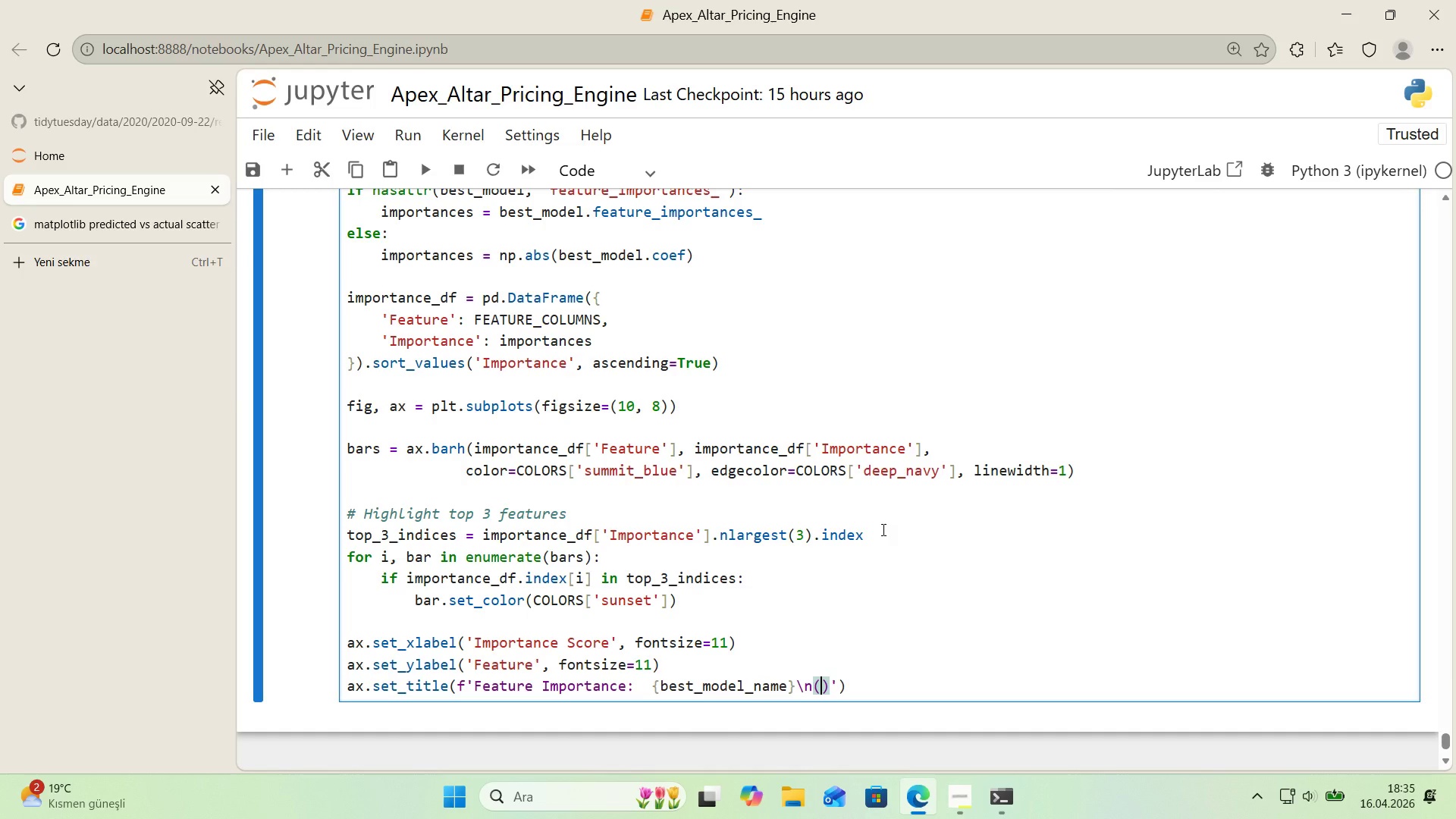 
type(Top 3 h'ghl'ght)
 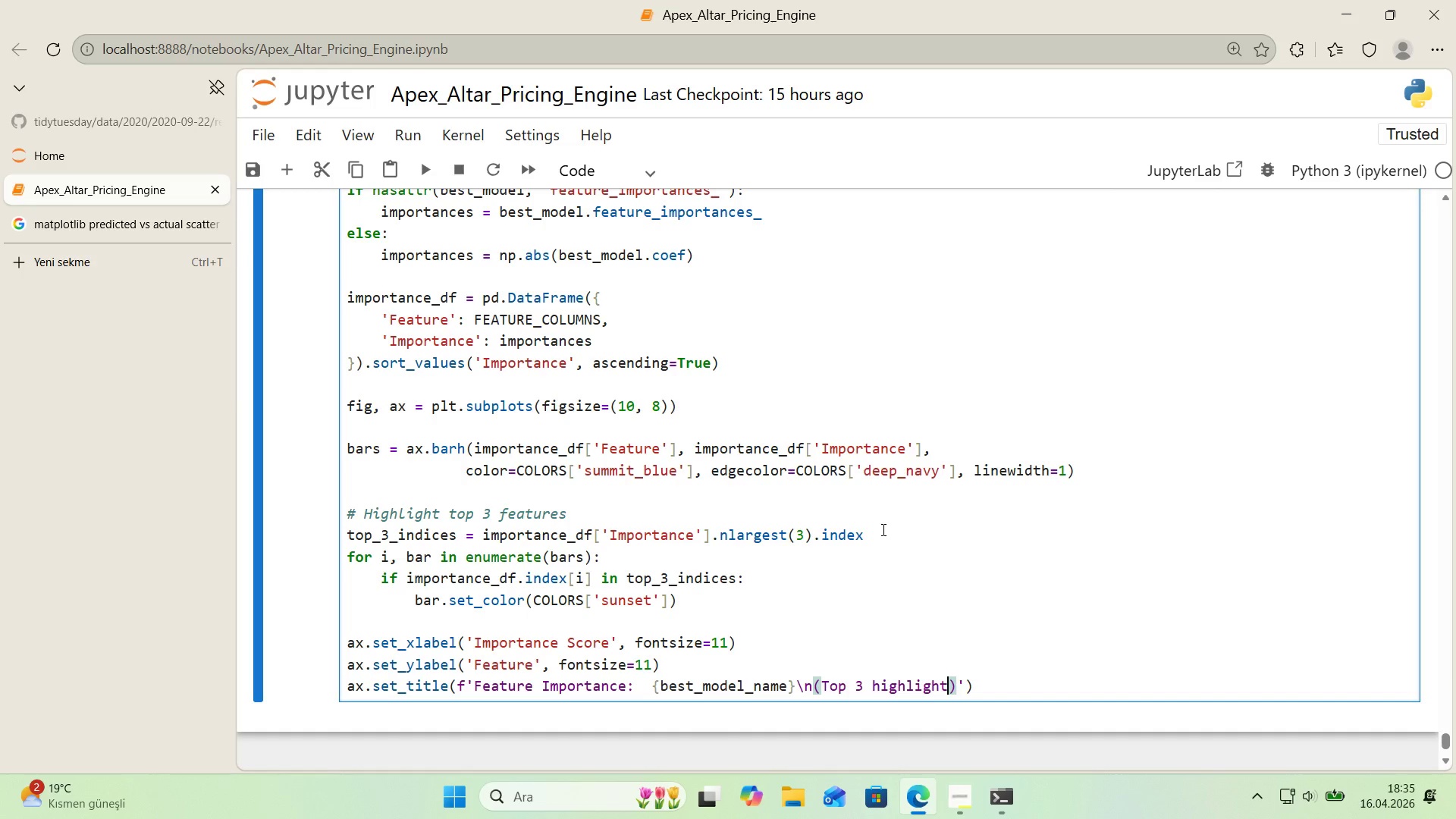 
type(ed 'n orange)
 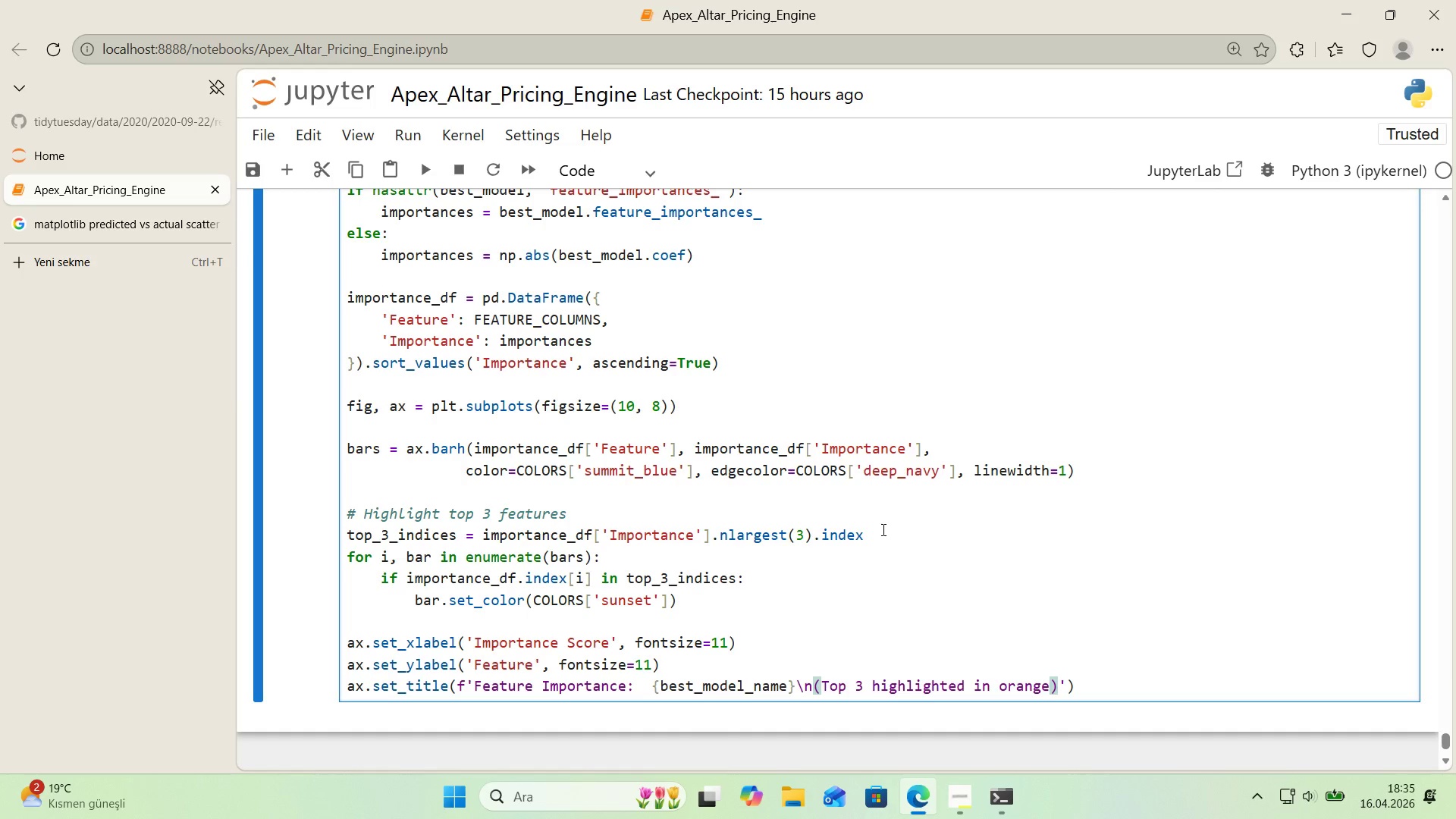 
key(ArrowRight)
 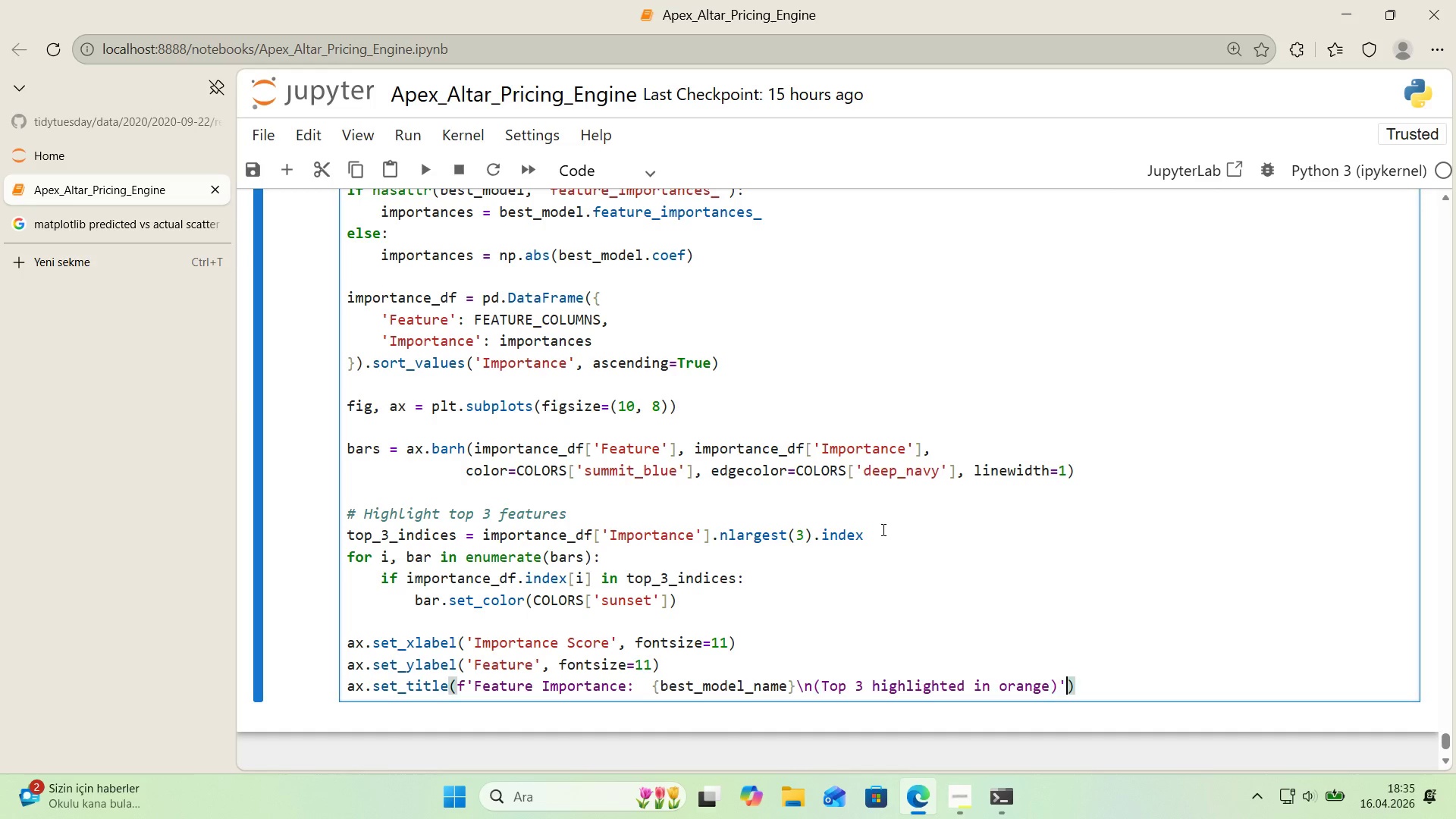 
key(ArrowRight)
 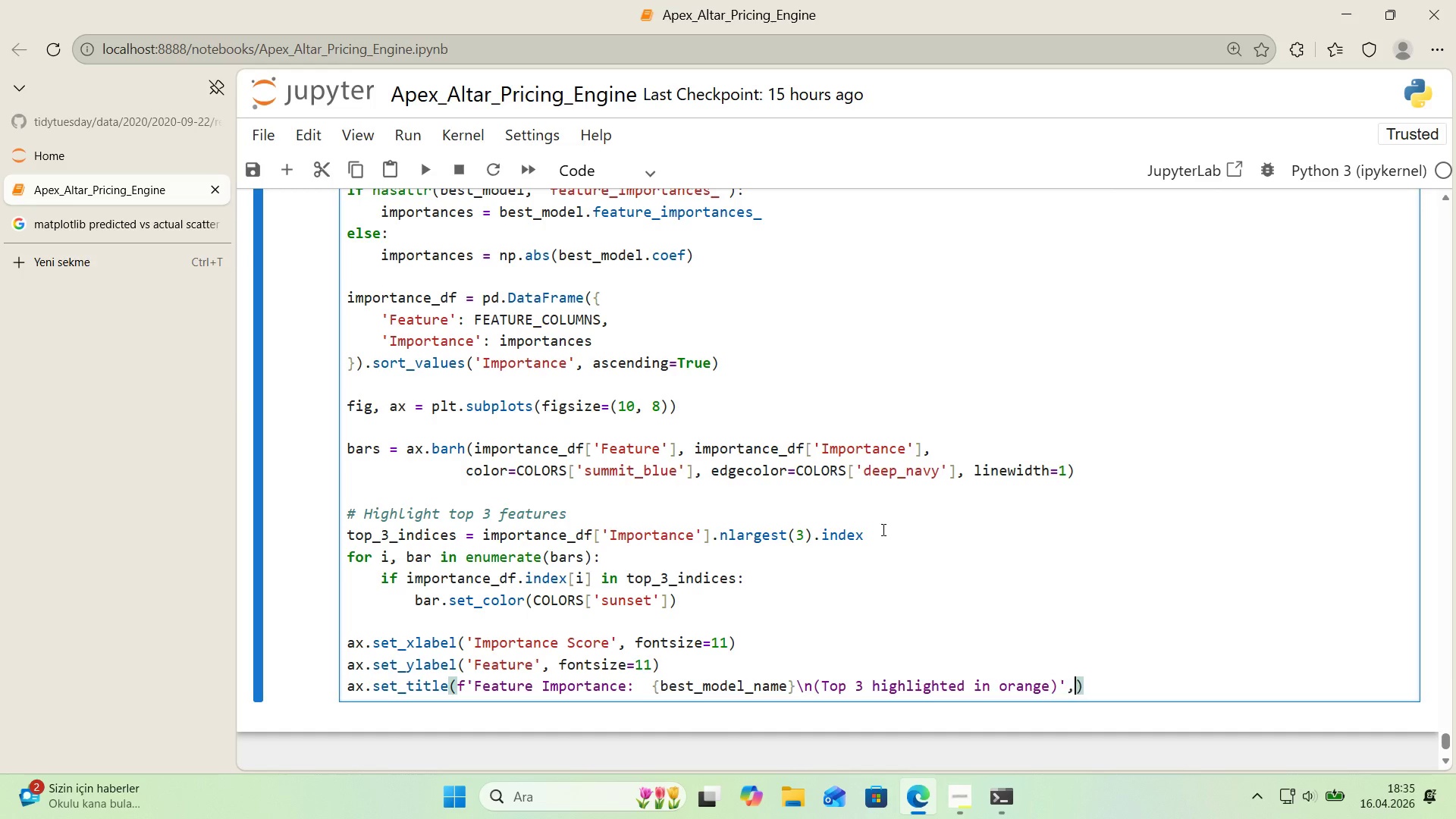 
key(Comma)
 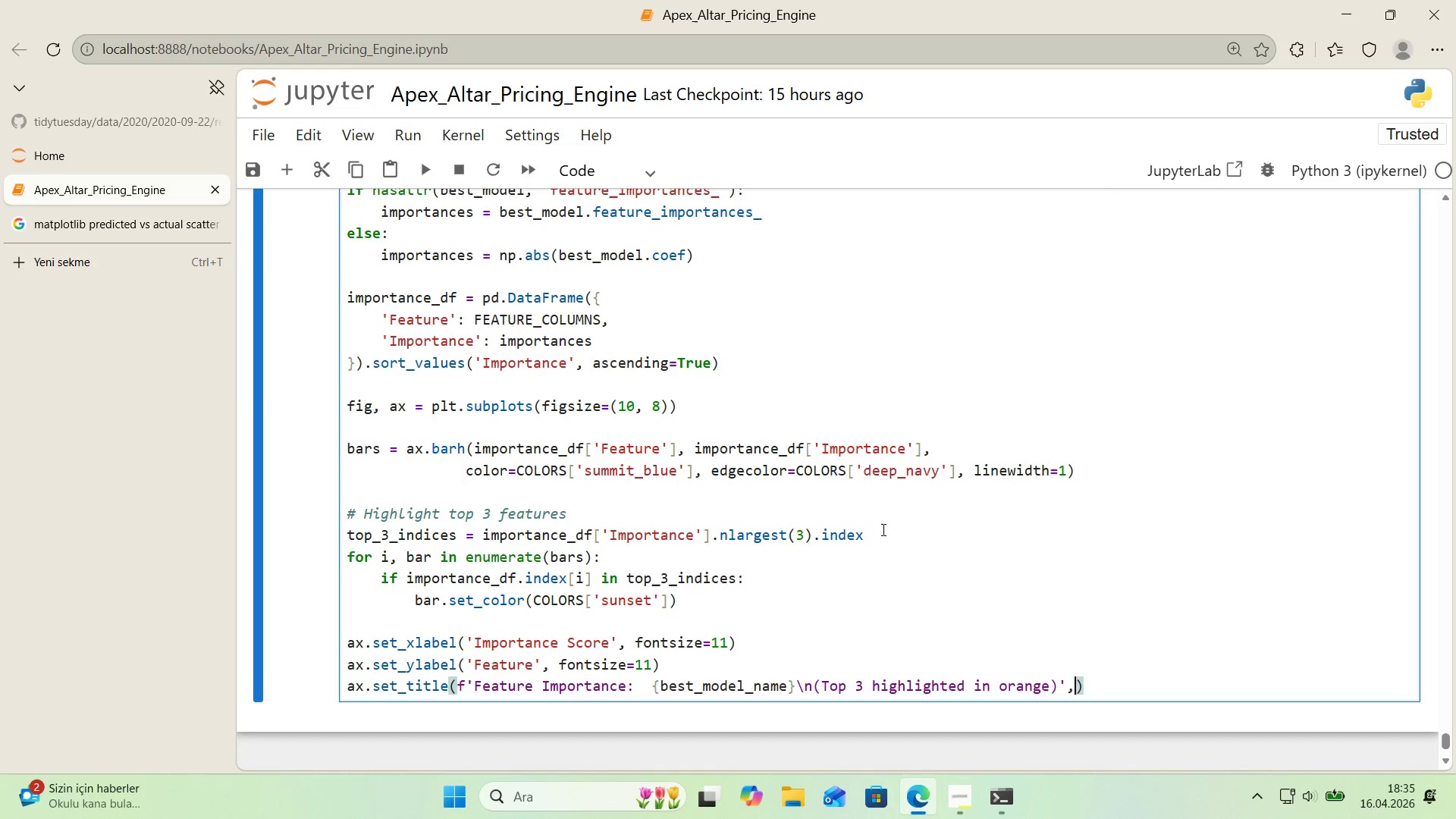 
key(Enter)
 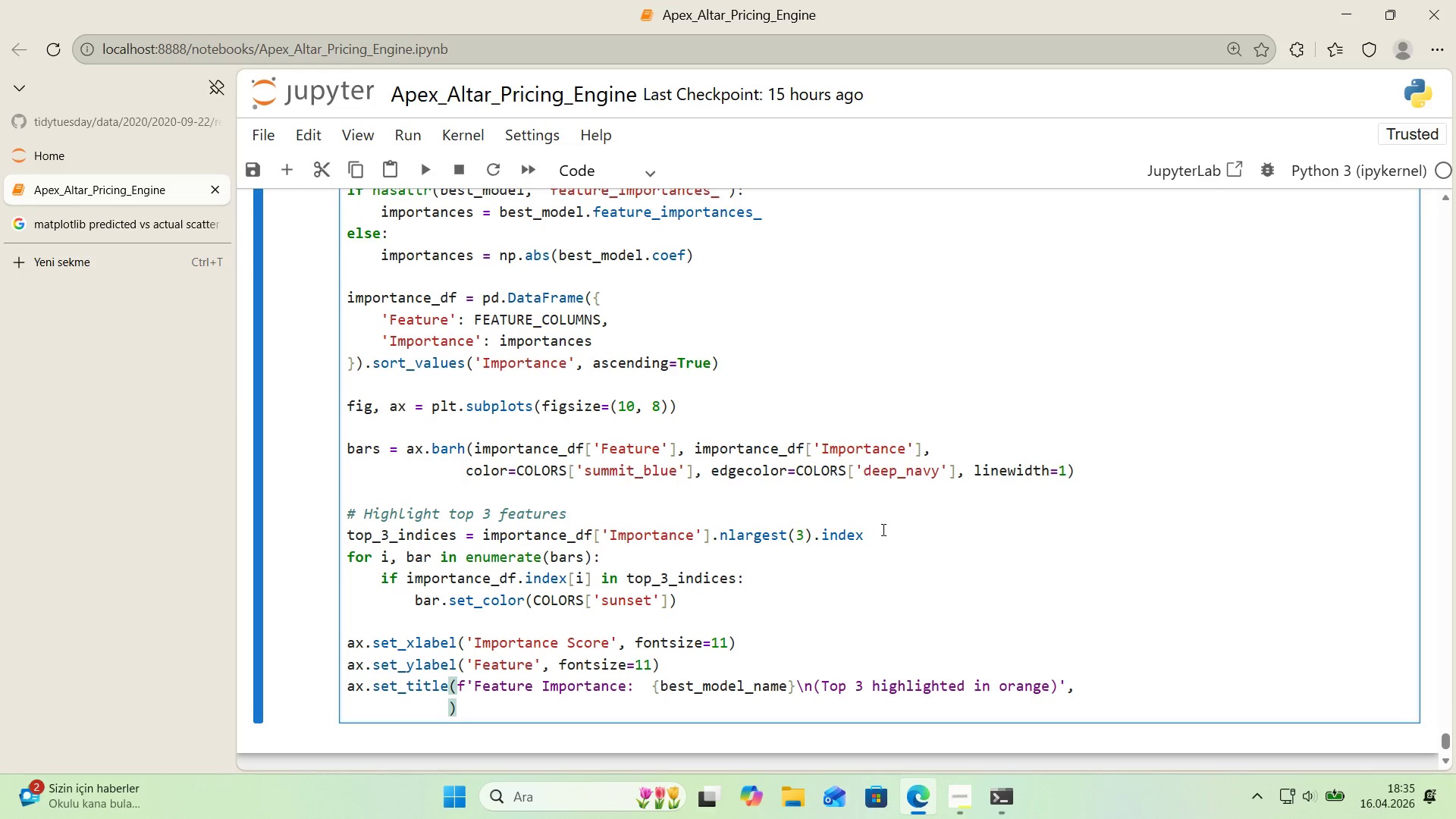 
wait(8.05)
 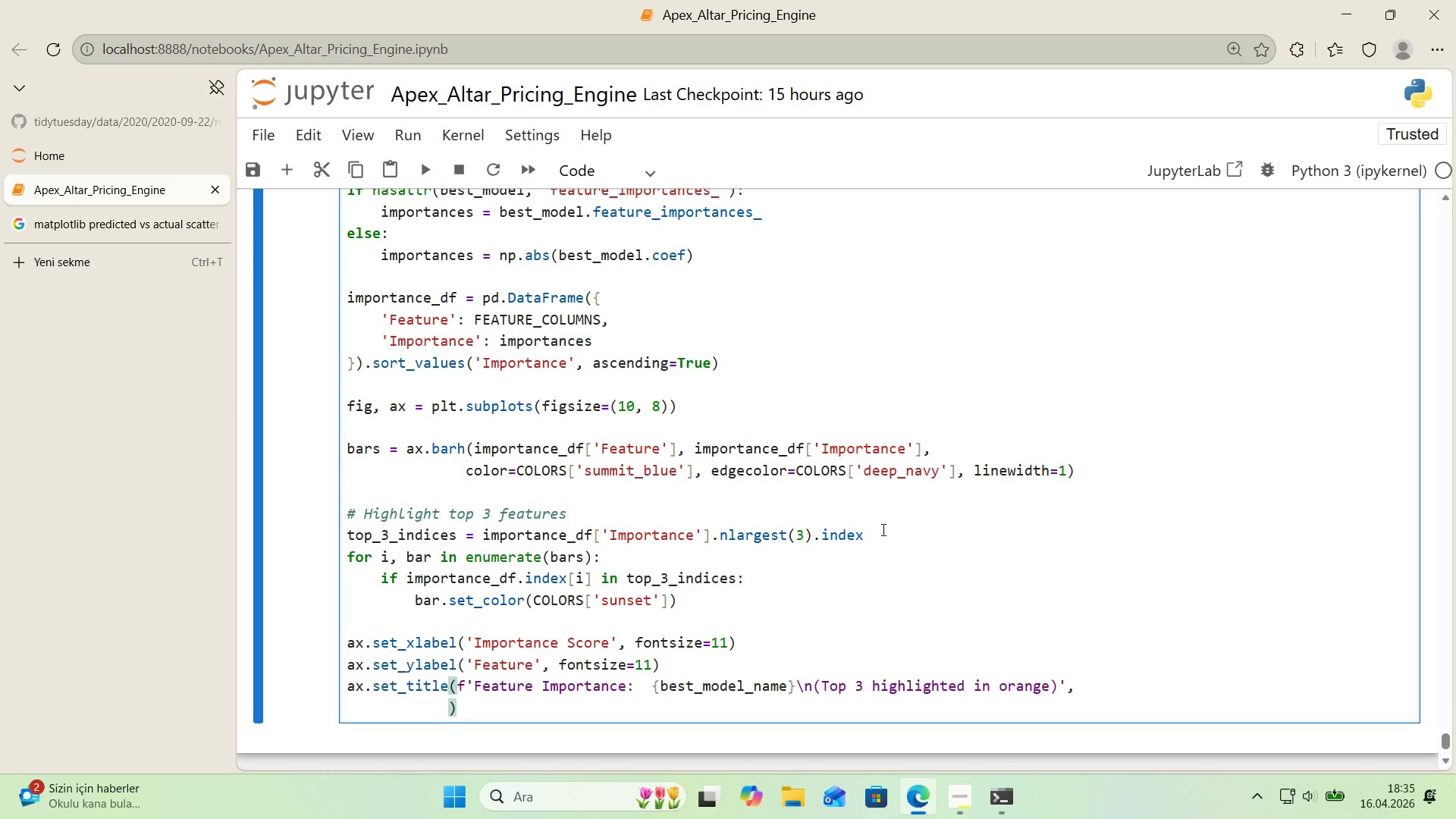 
type(fonts'ze)12, fontwe'ght)@@)
 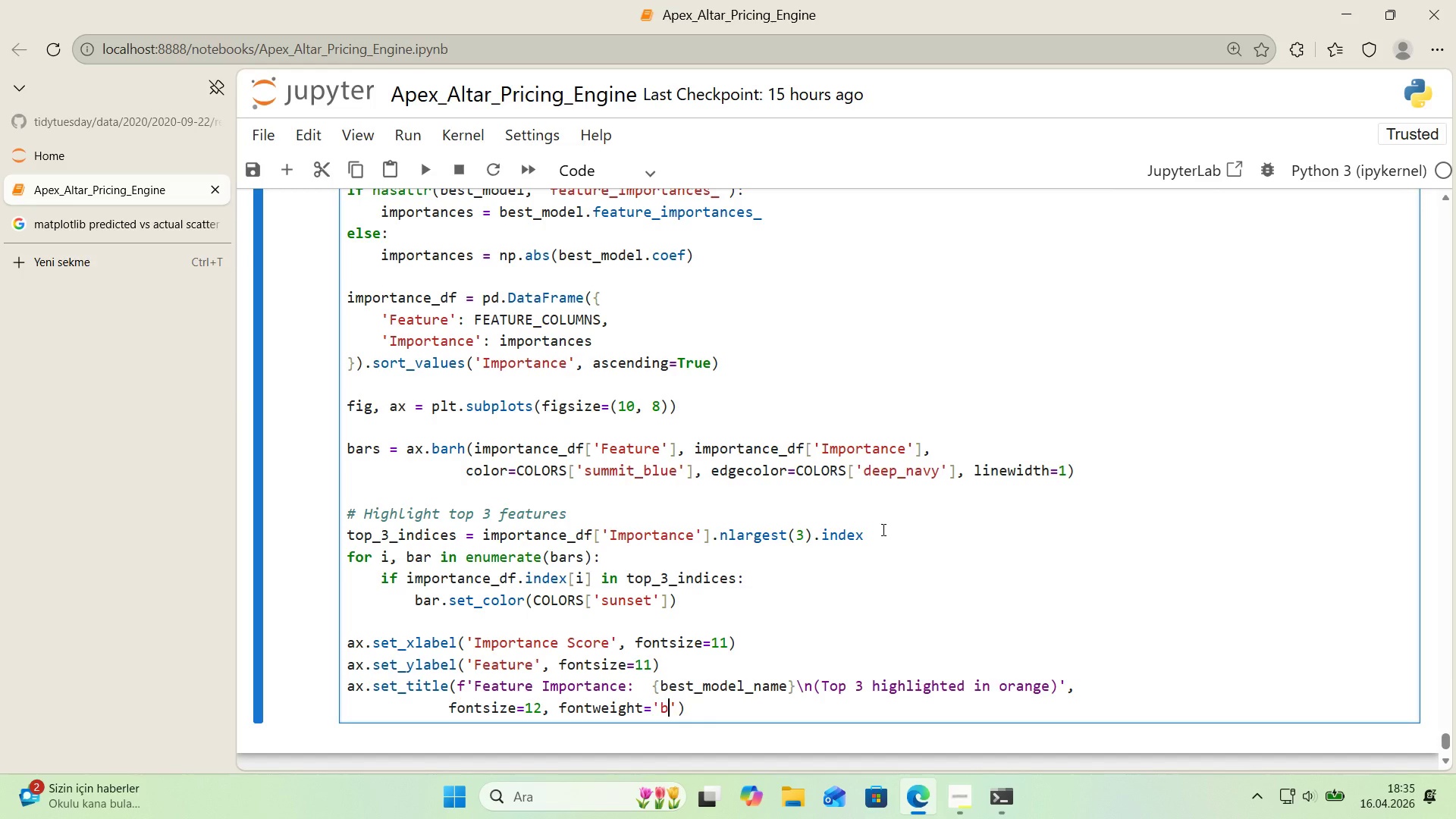 
 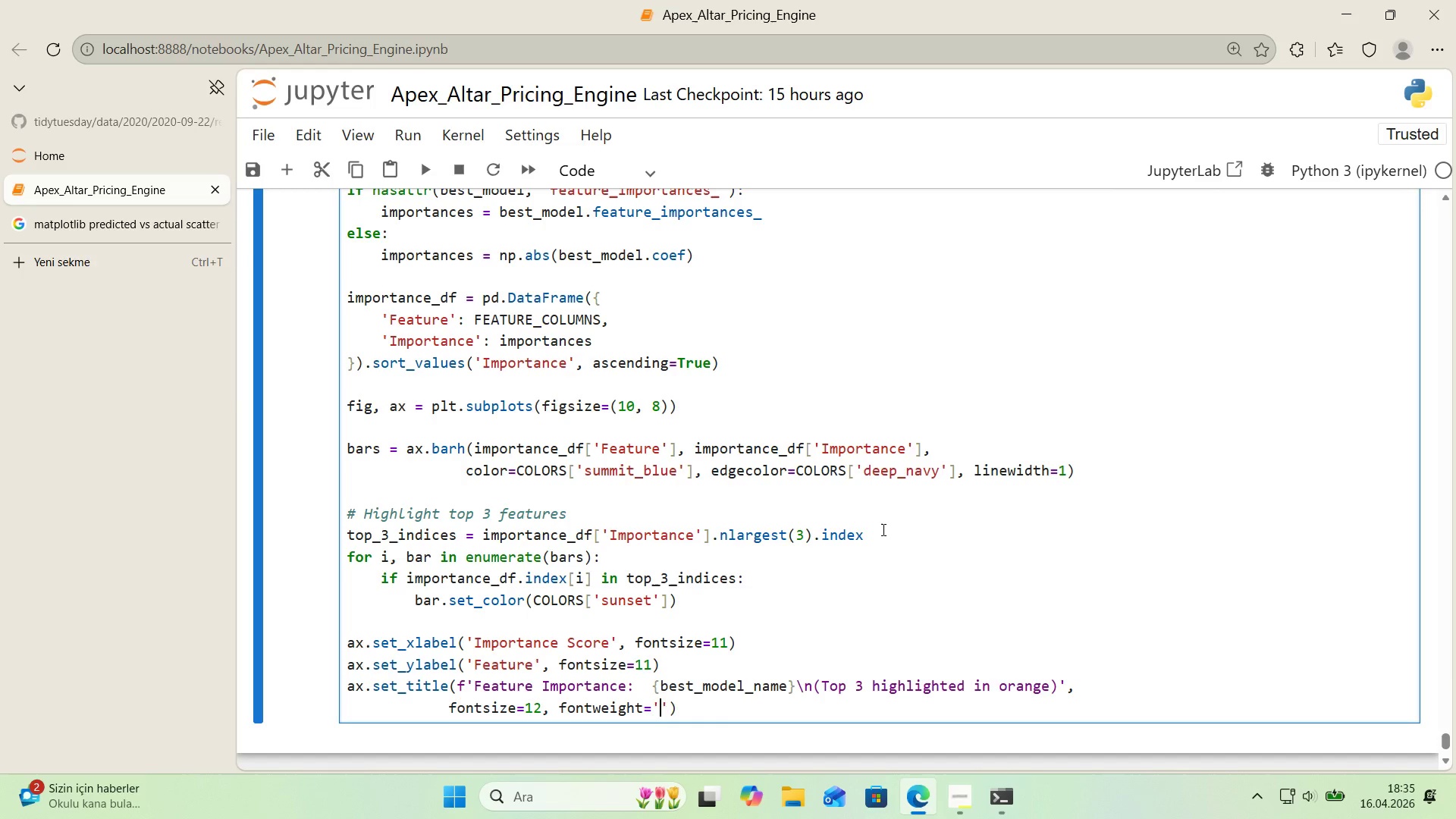 
key(ArrowLeft)
 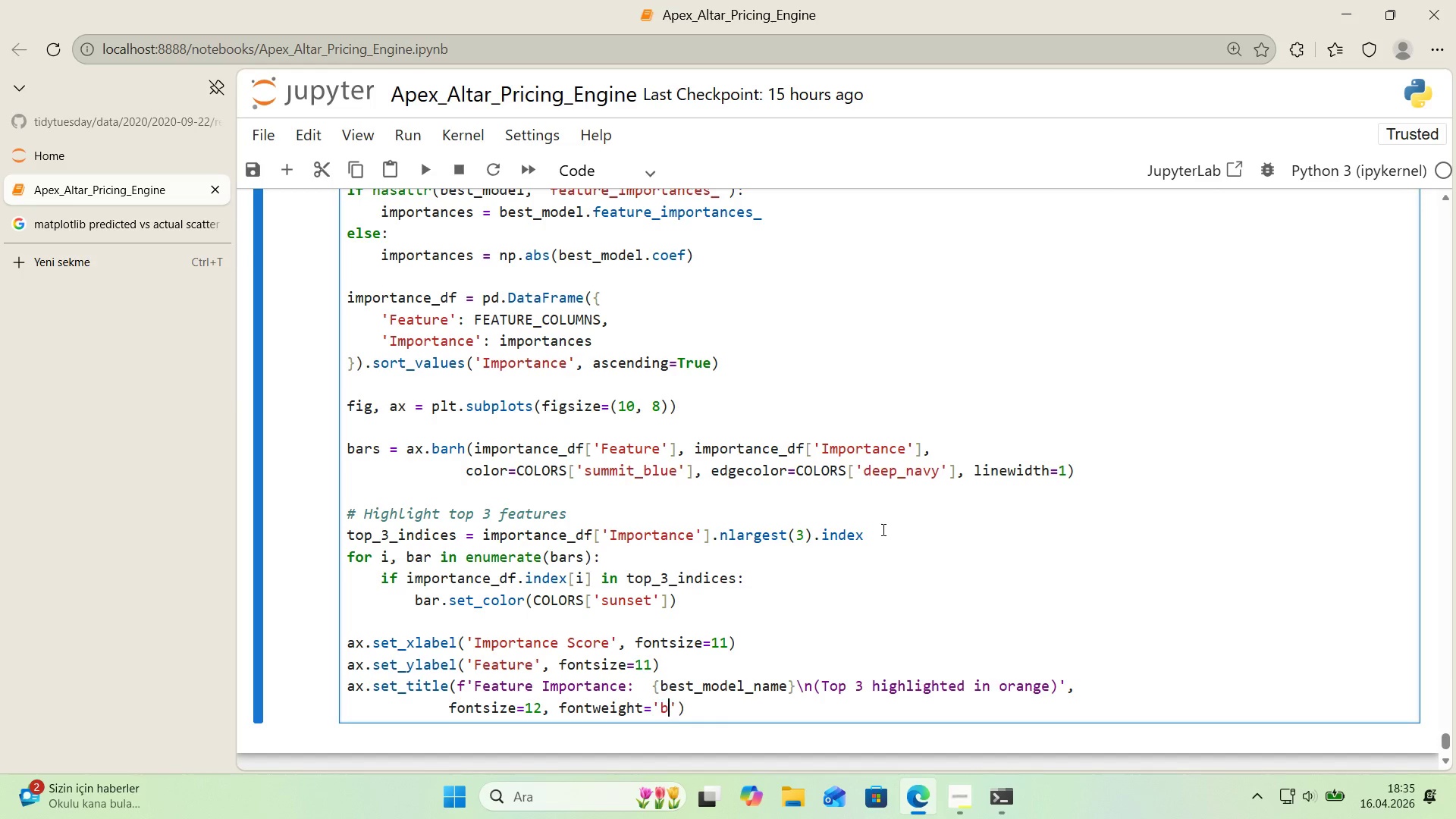 
type(bold)
 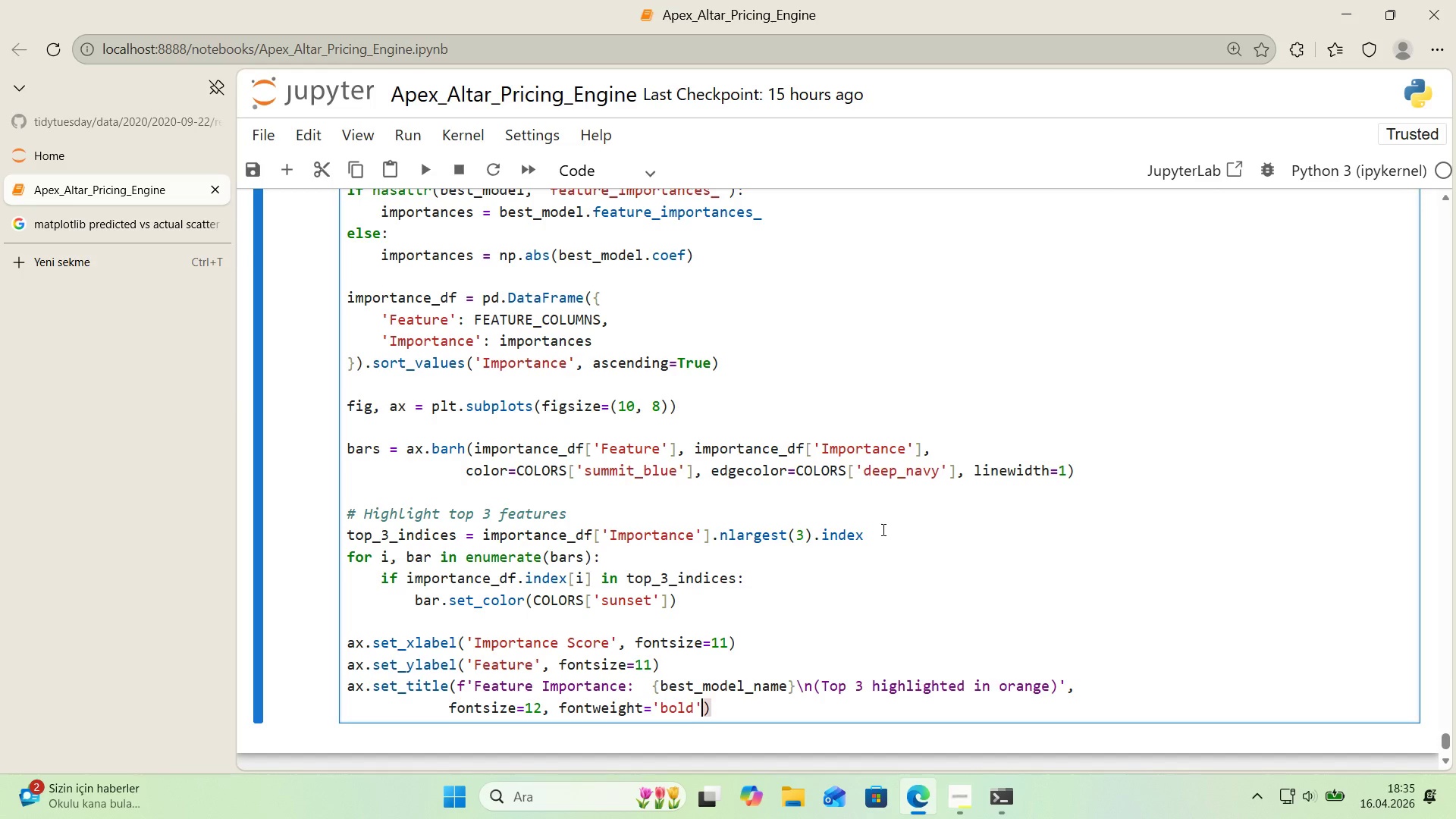 
key(ArrowRight)
 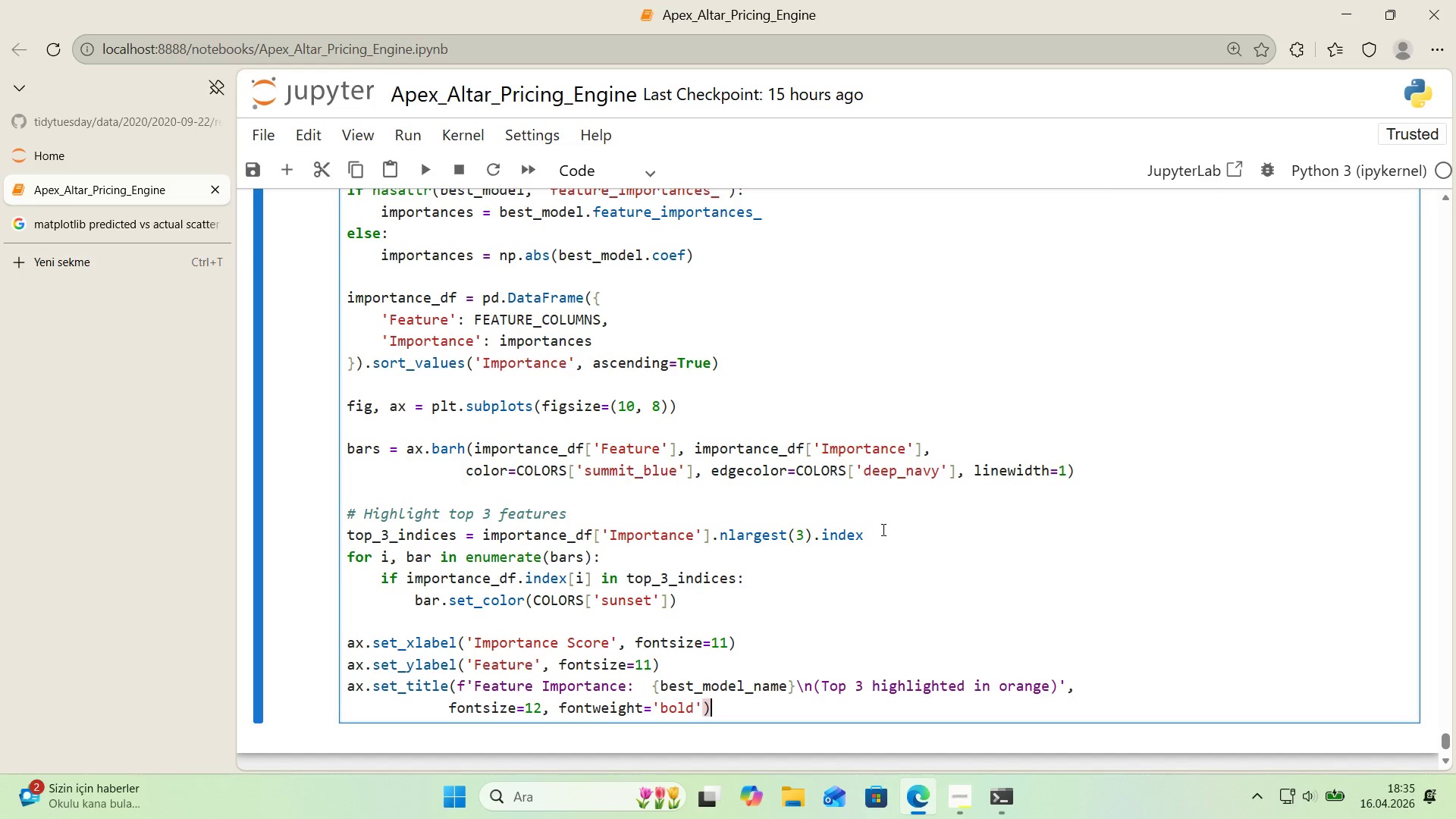 
key(ArrowRight)
 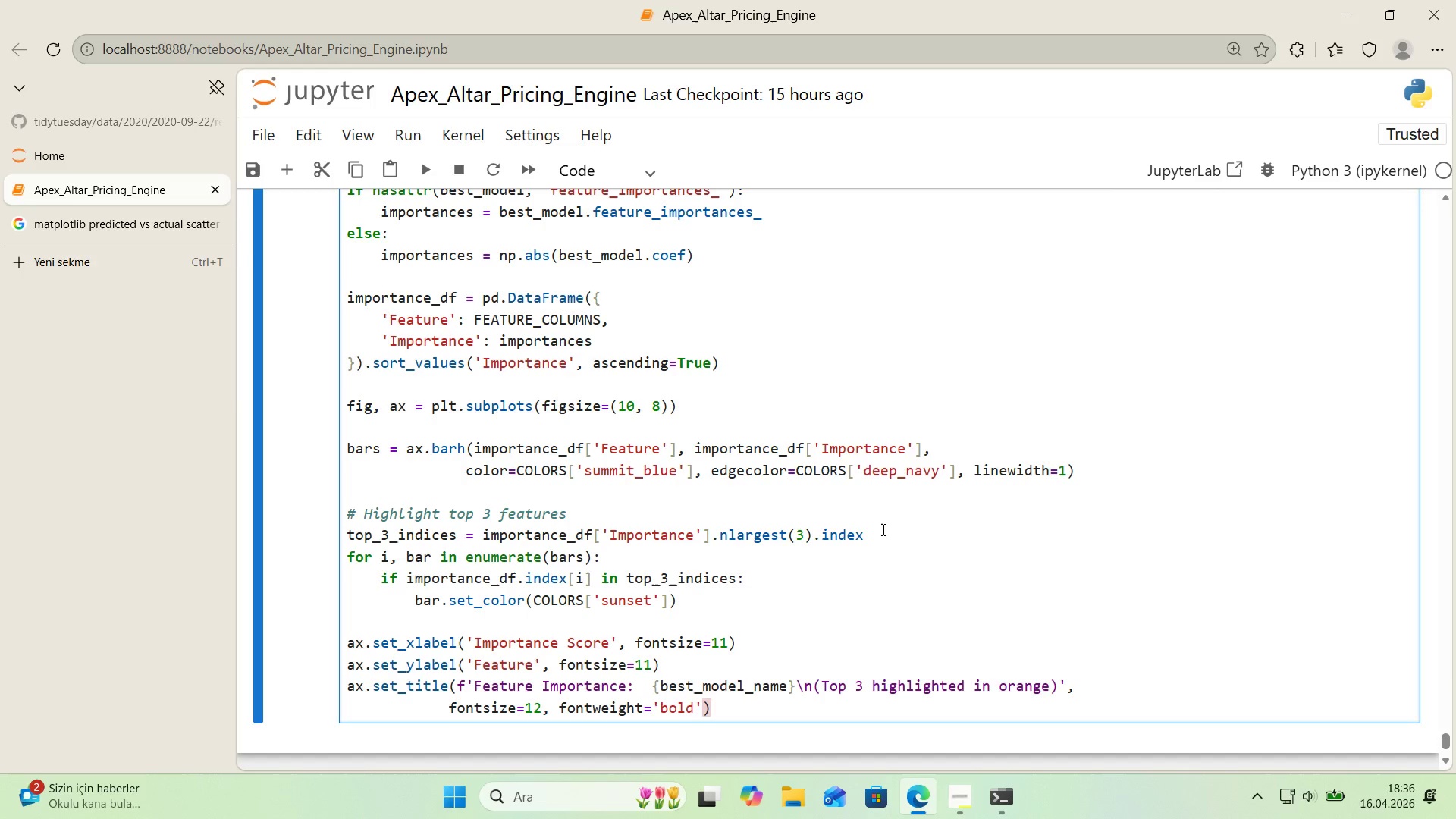 
key(Enter)
 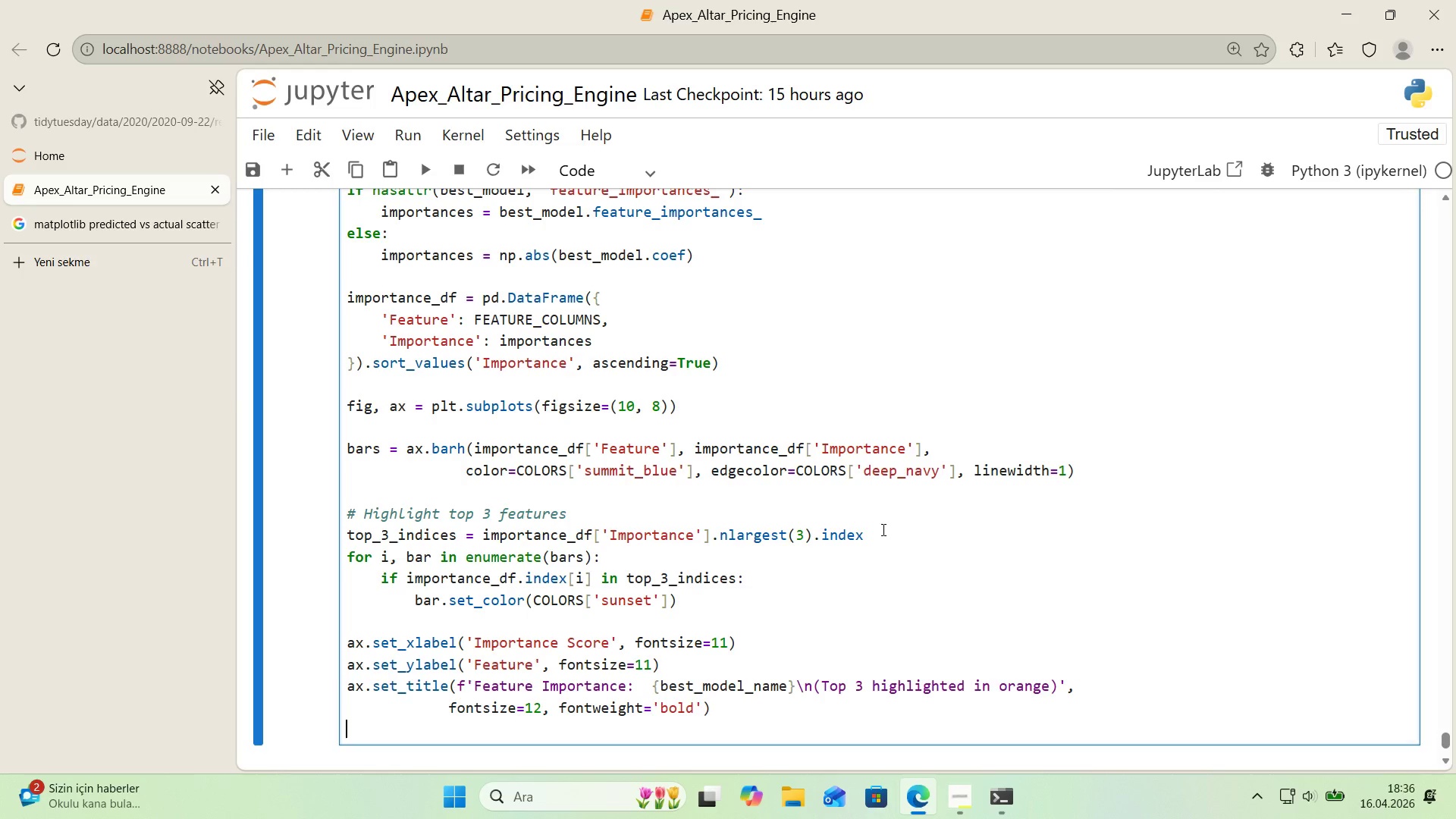 
key(Enter)
 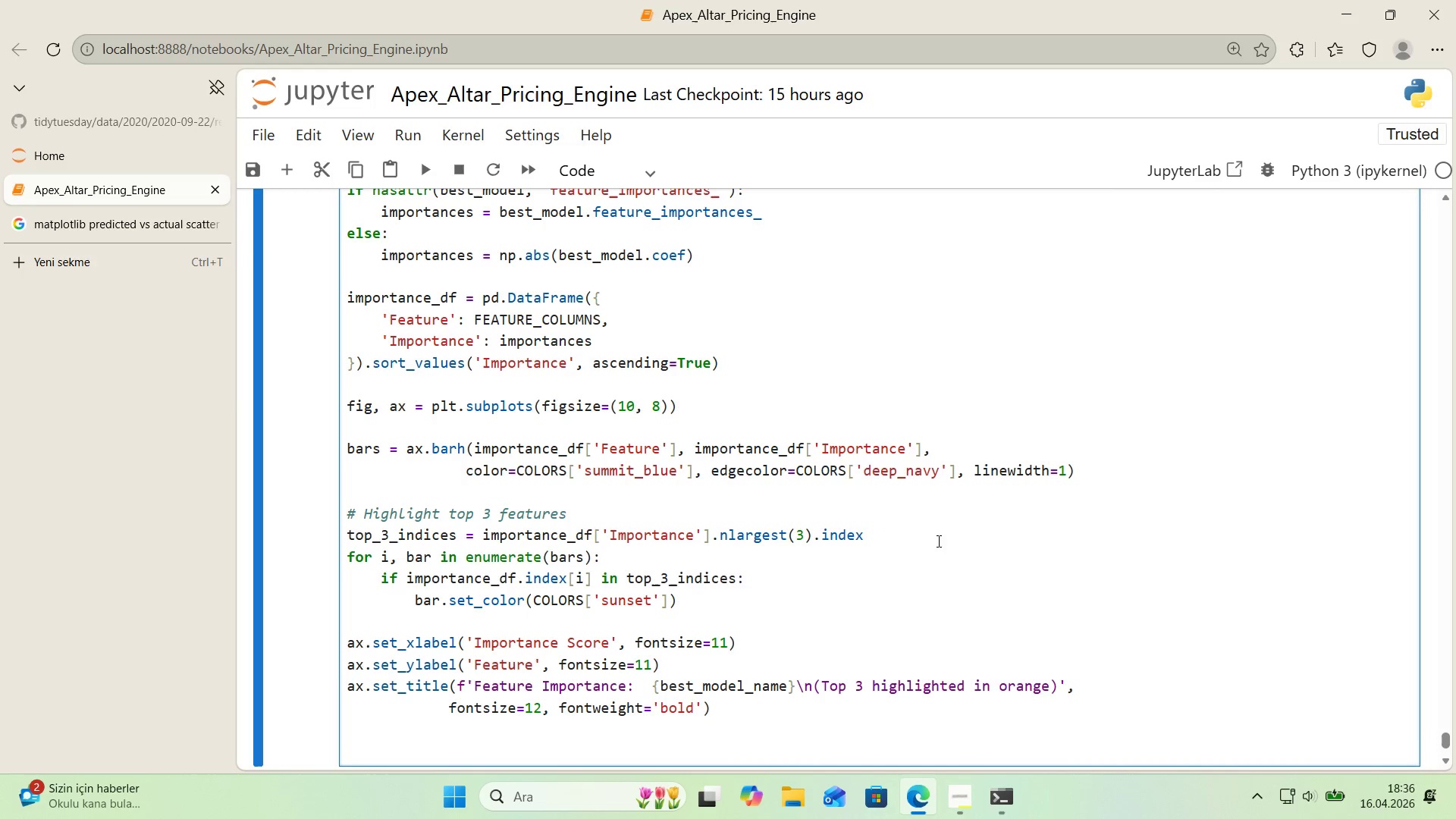 
scroll: coordinate [930, 544], scroll_direction: down, amount: 1.0
 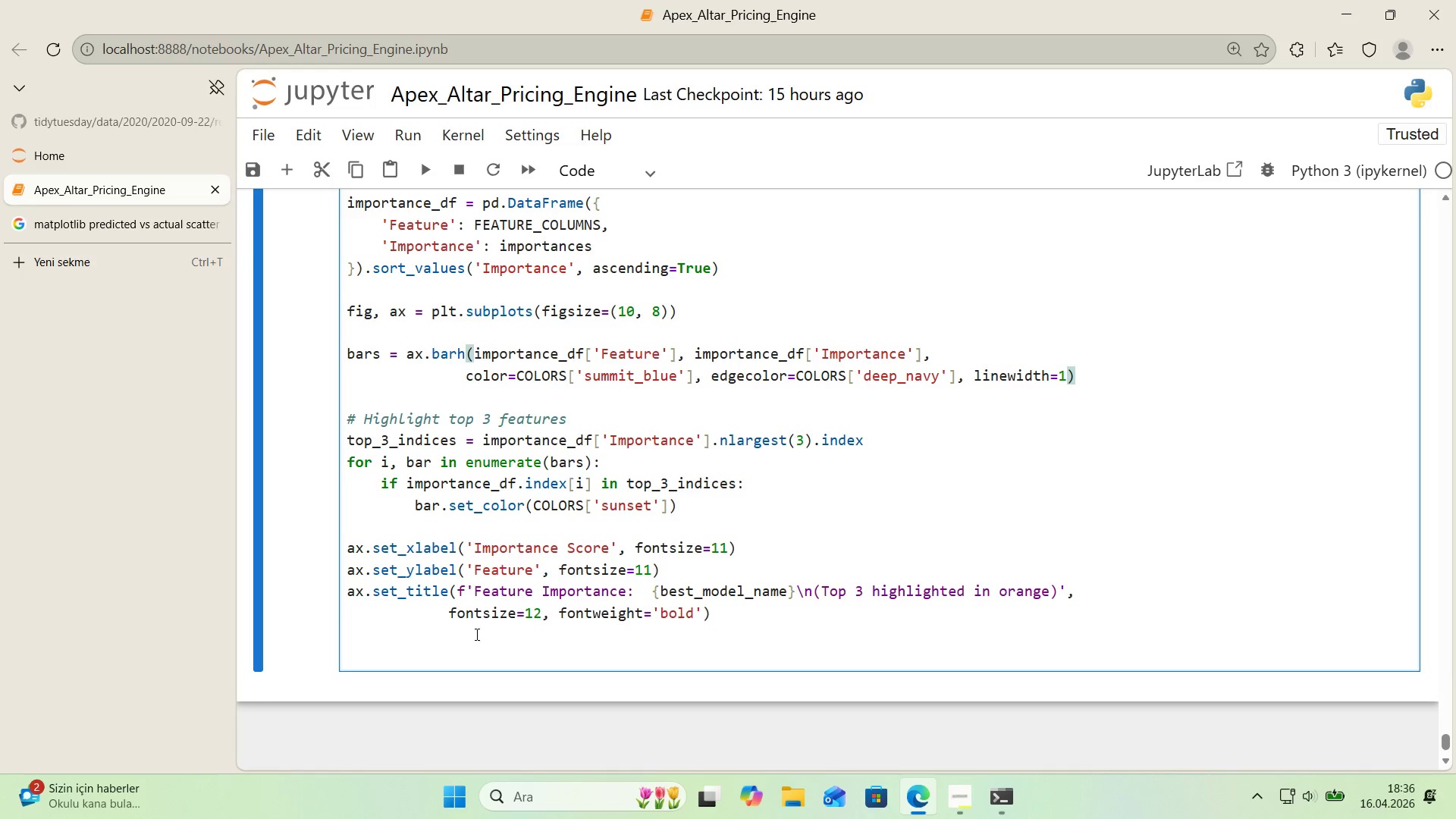 
wait(16.33)
 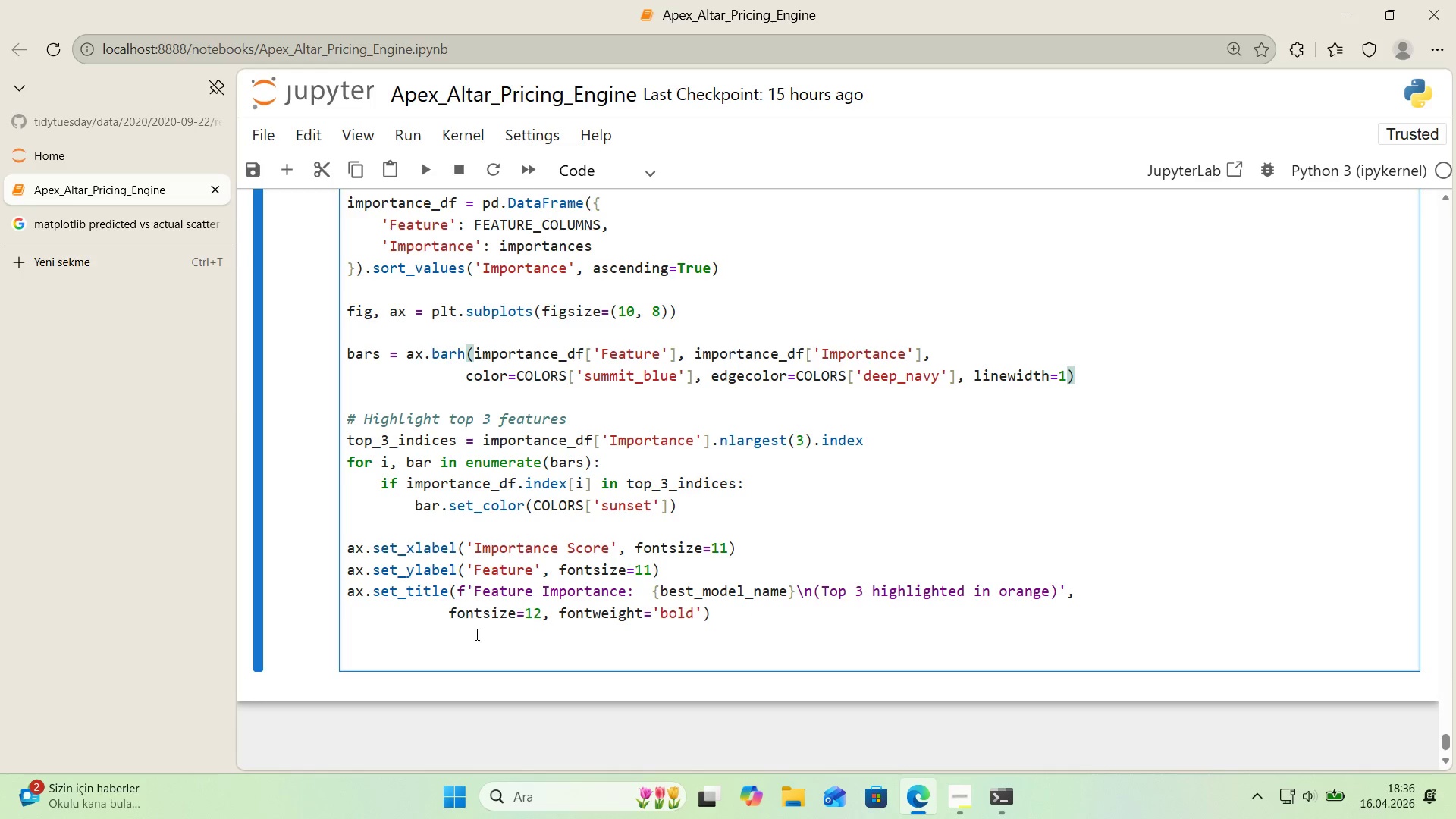 
left_click([812, 596])
 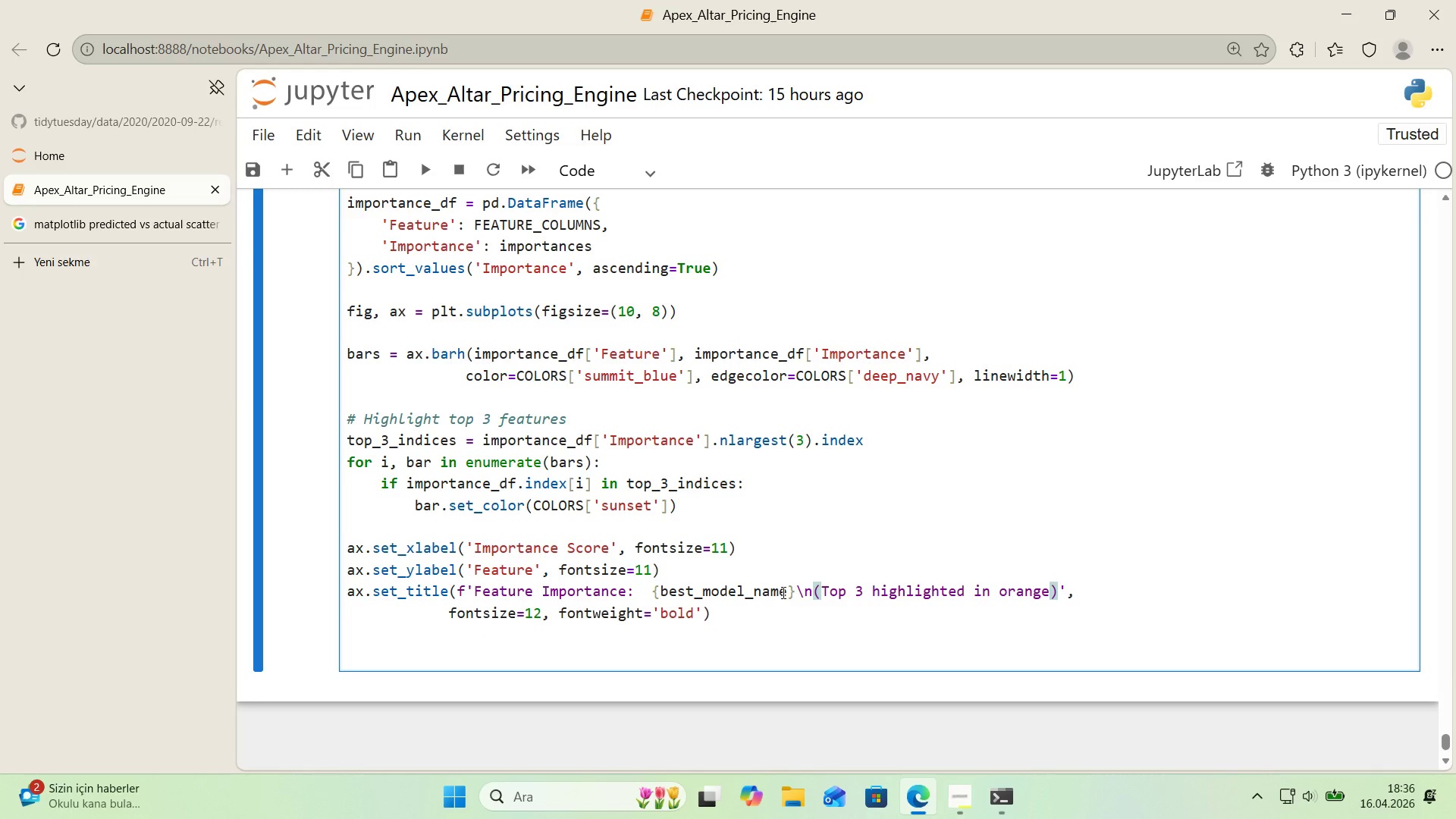 
left_click([792, 594])
 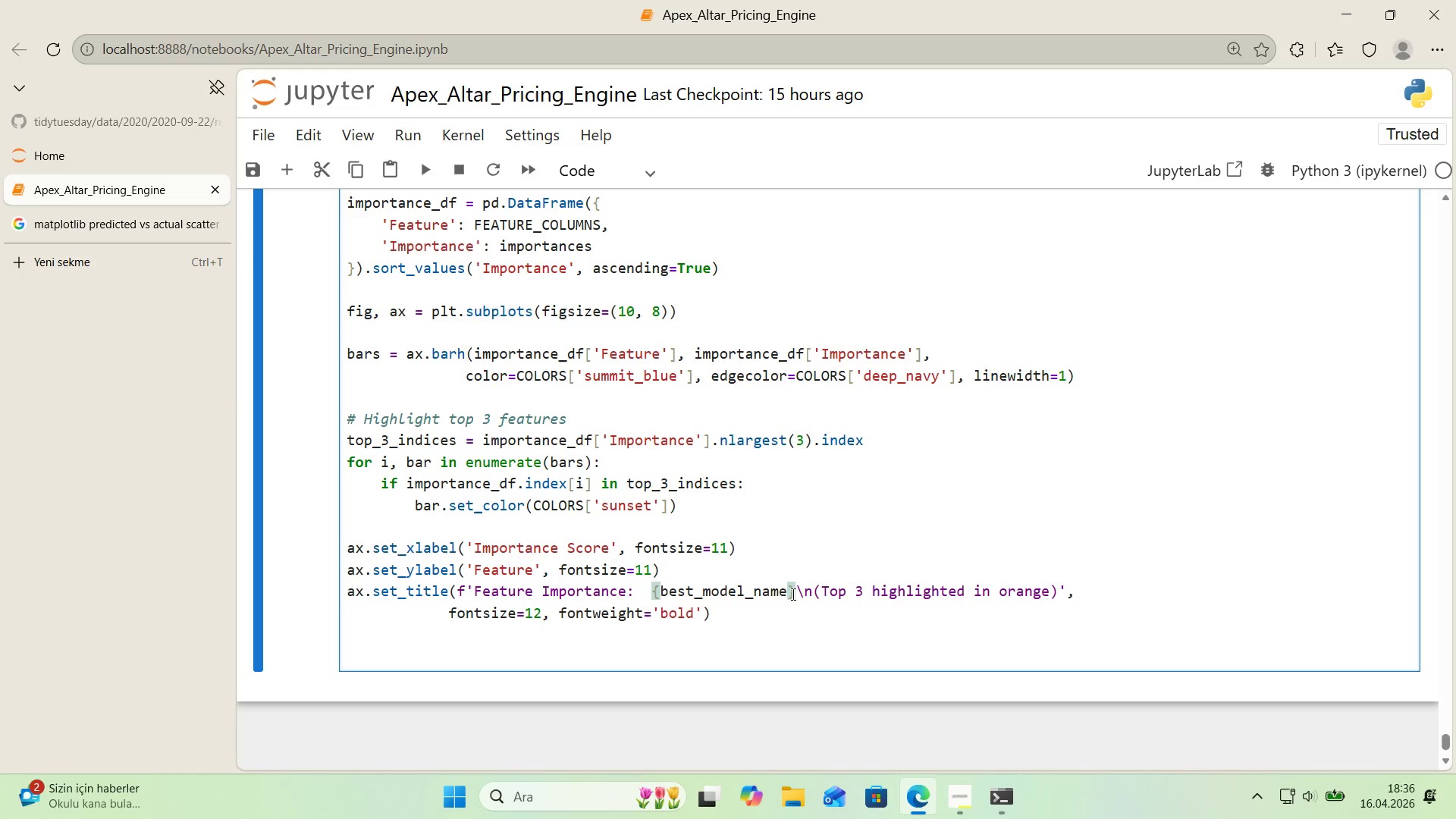 
left_click([733, 613])
 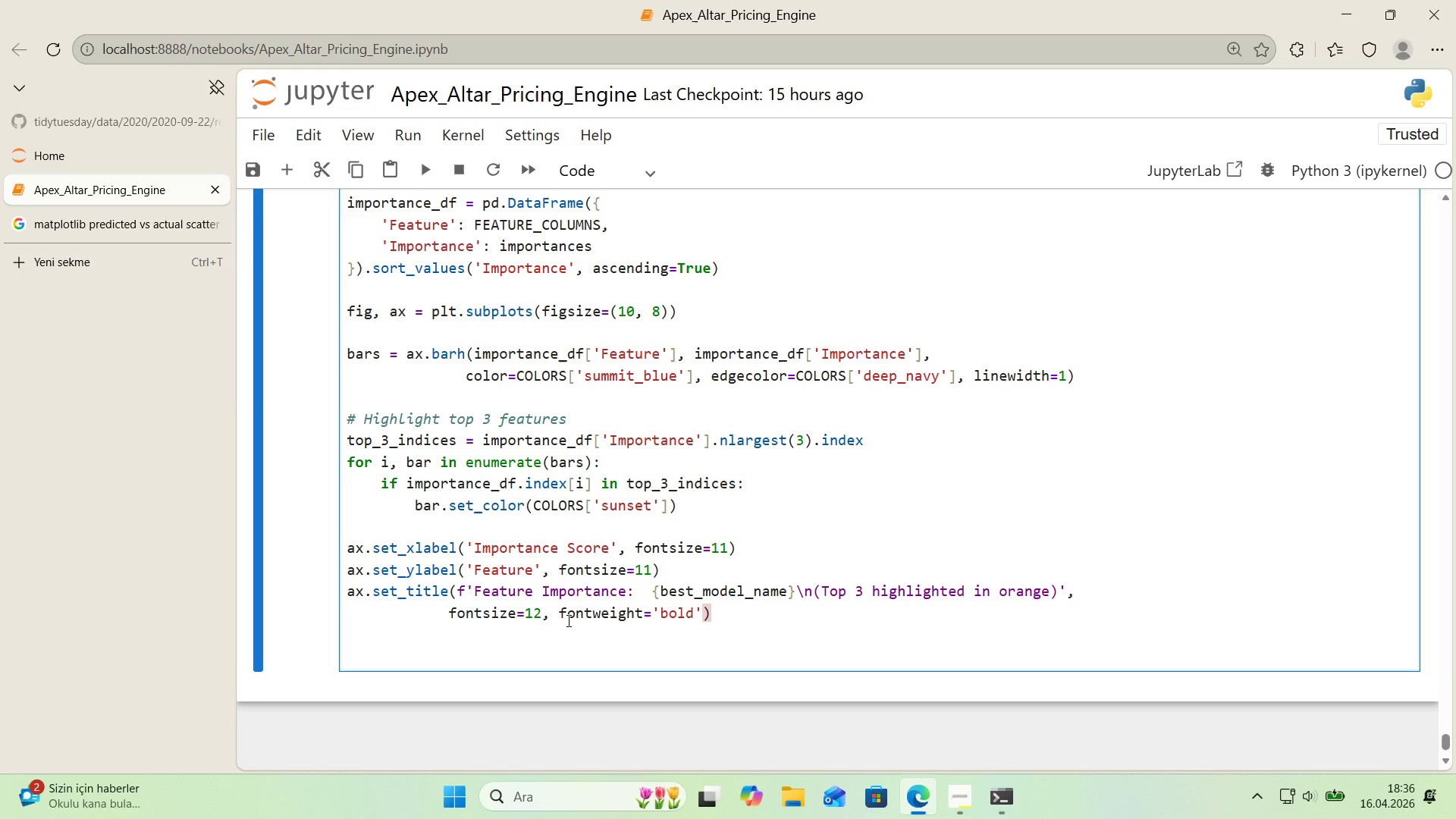 
wait(7.53)
 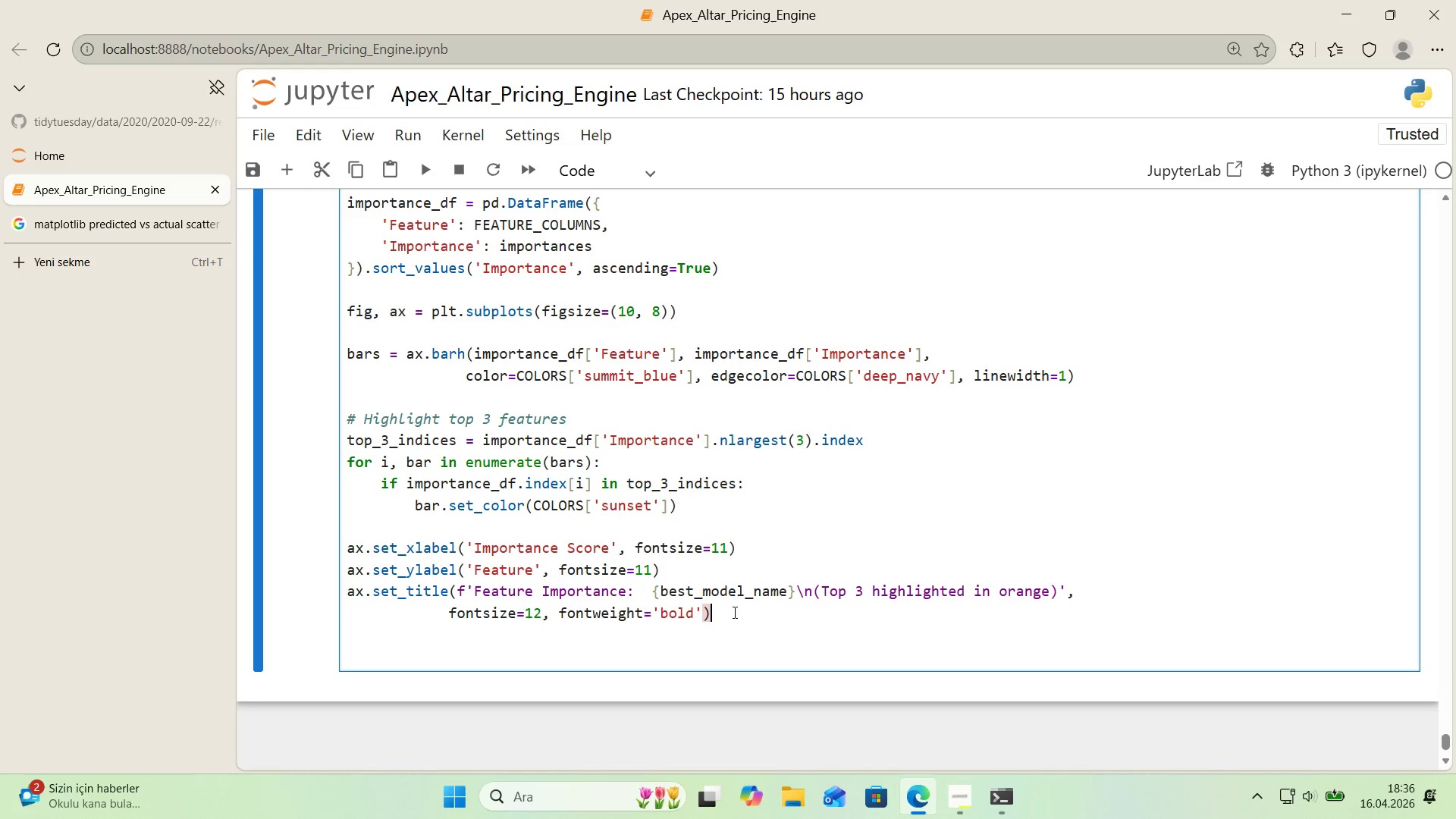 
left_click([473, 590])
 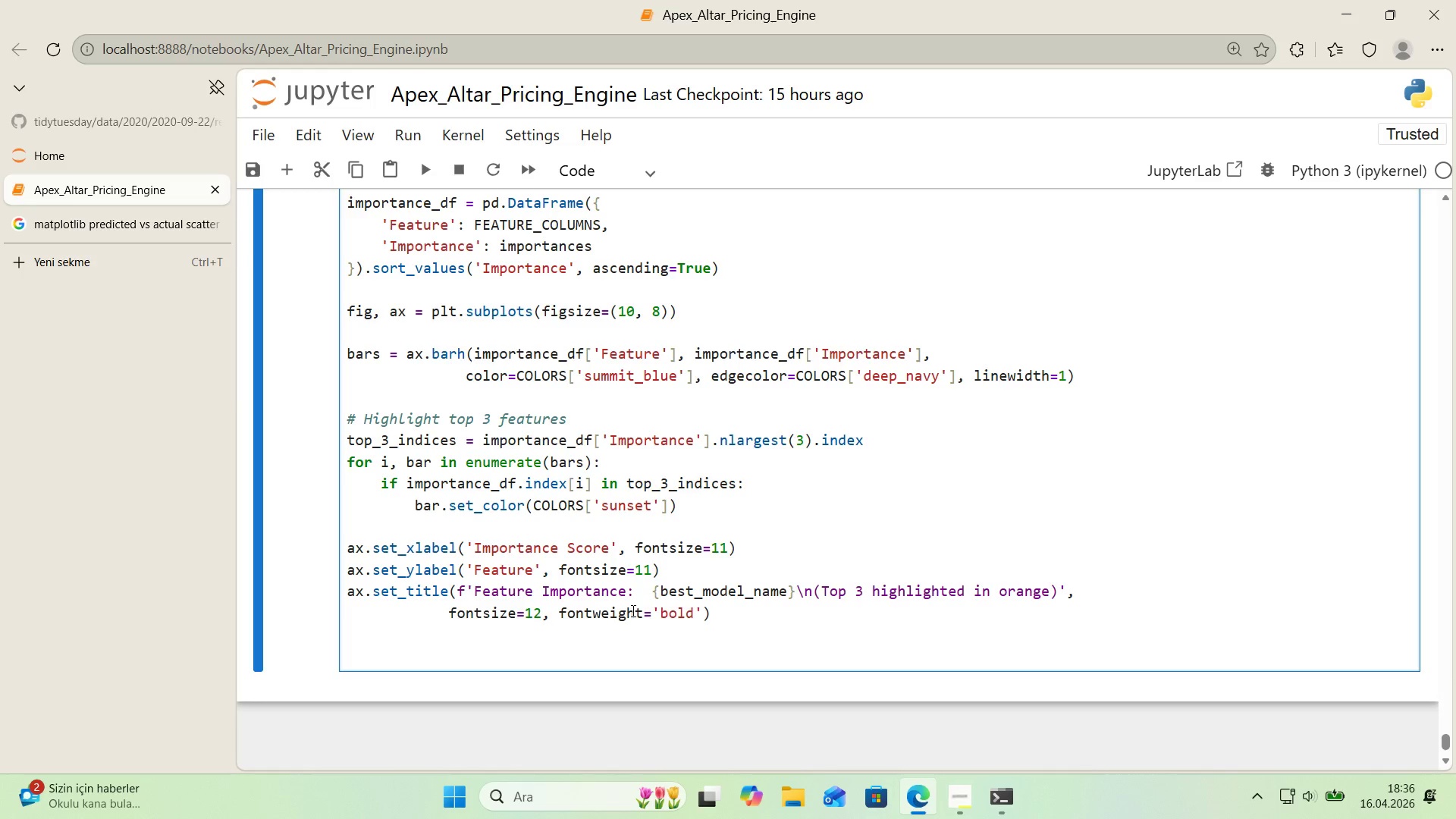 
wait(7.83)
 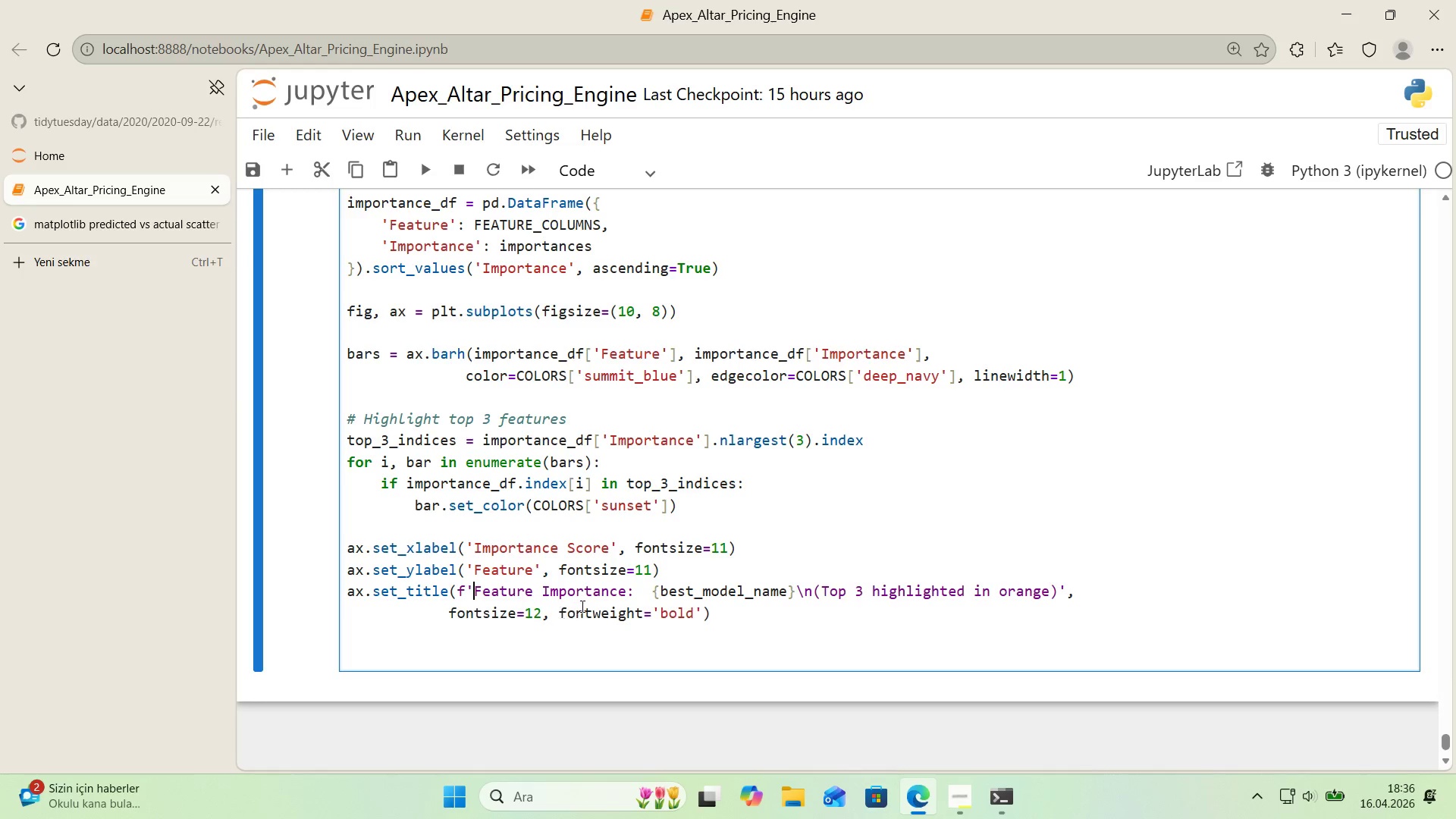 
left_click([653, 597])
 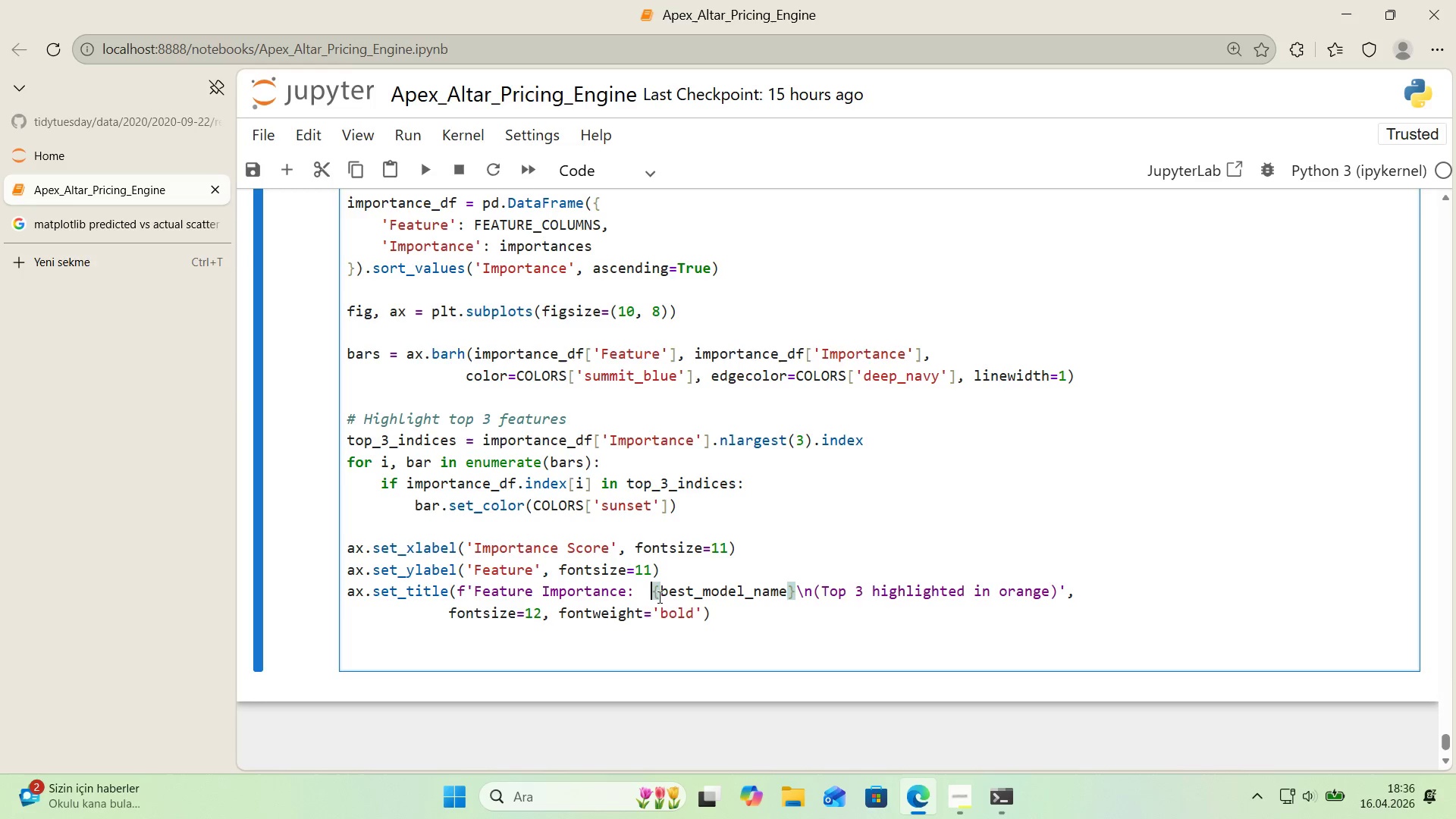 
key(Backspace)
 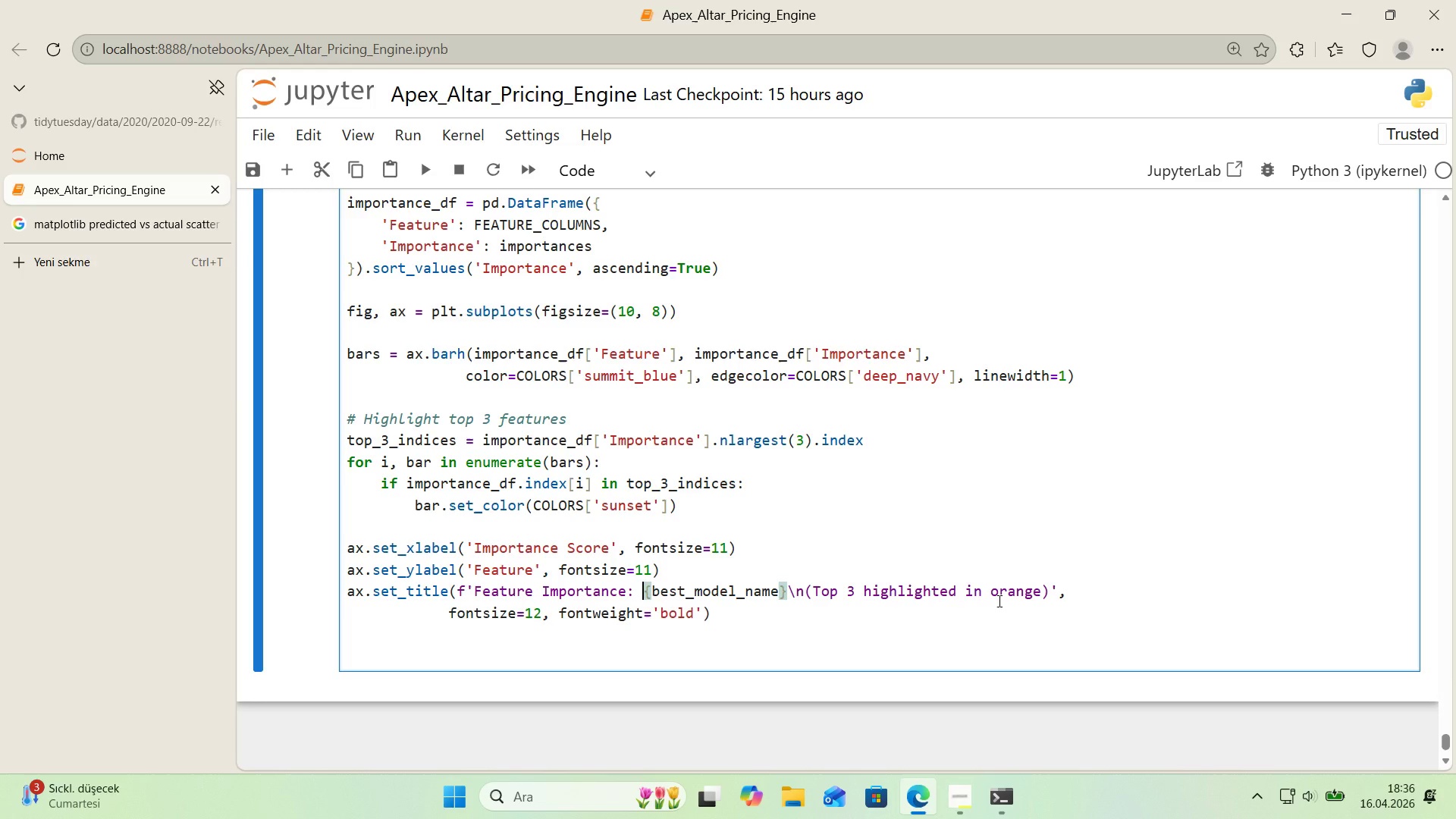 
wait(13.58)
 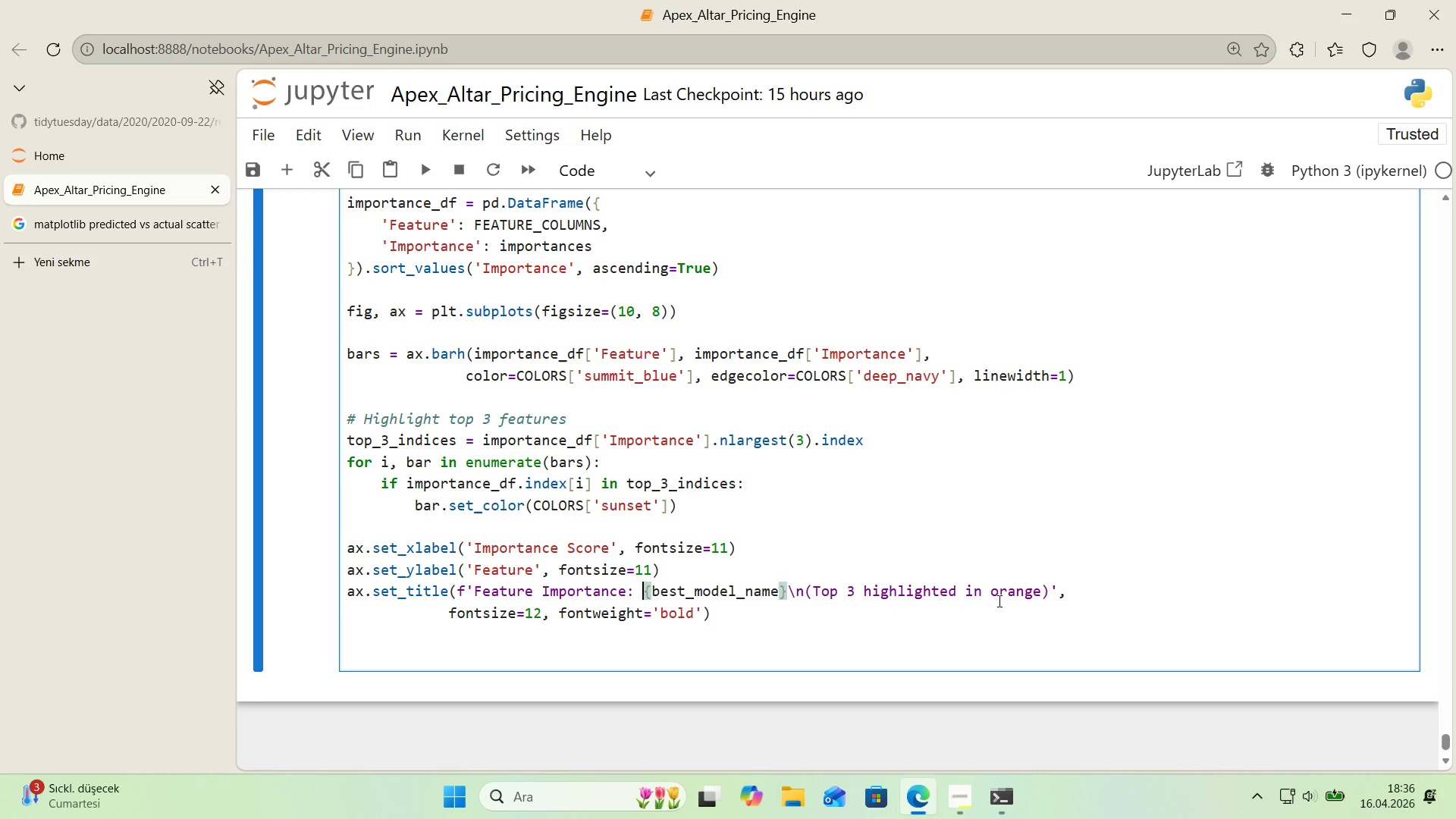 
left_click_drag(start_coordinate=[472, 595], to_coordinate=[466, 595])
 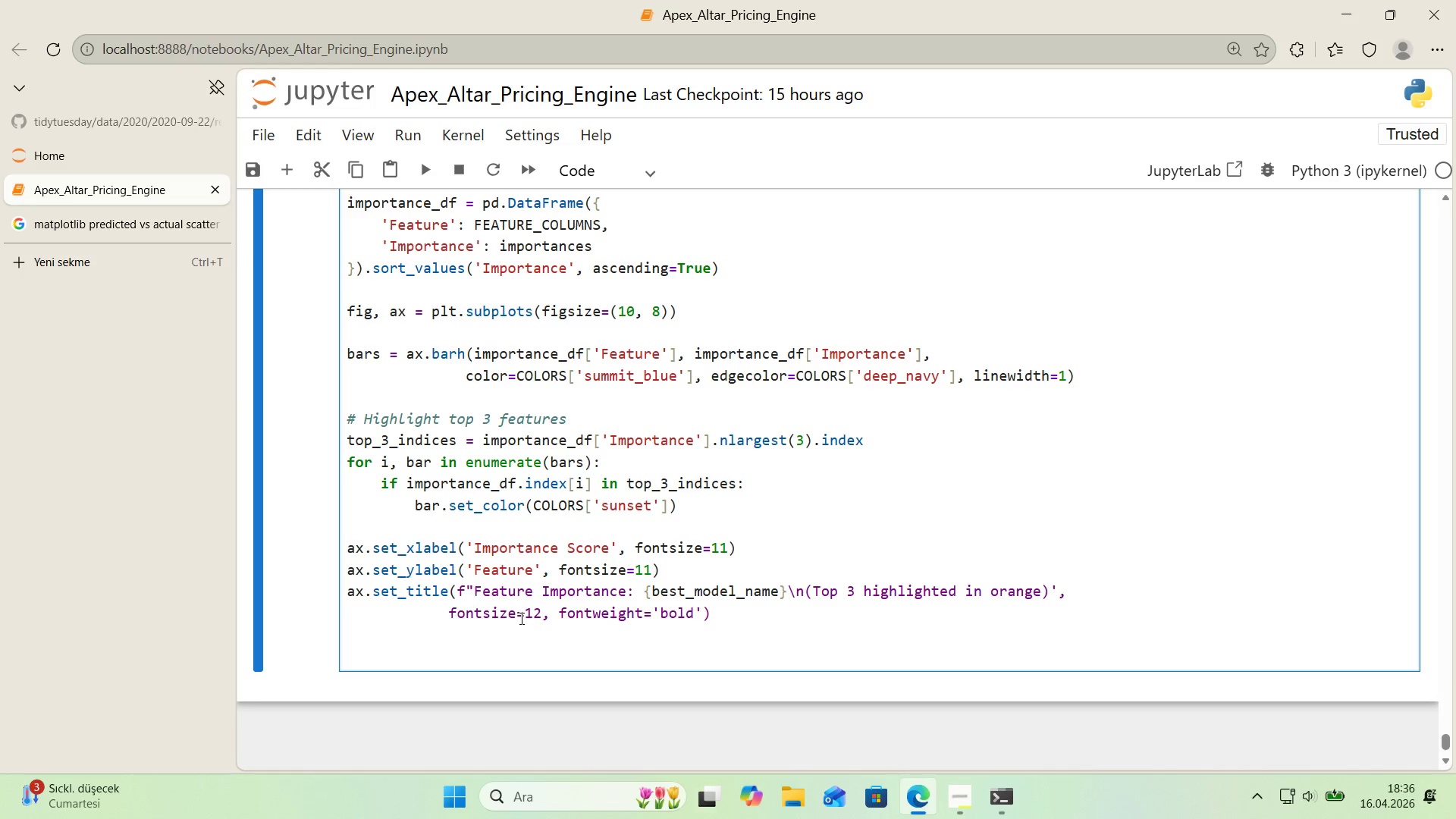 
key(Backquote)
 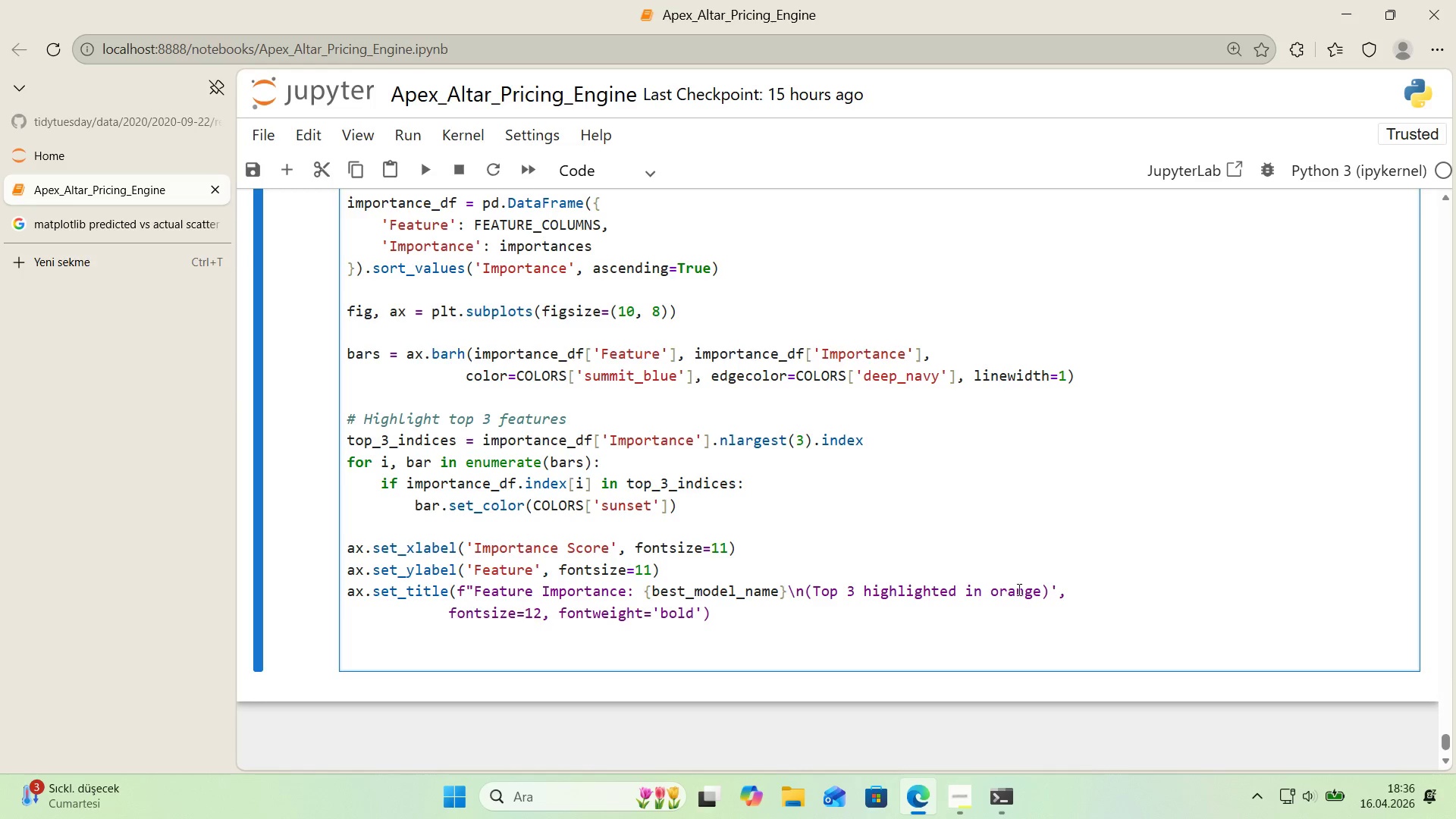 
left_click_drag(start_coordinate=[1049, 591], to_coordinate=[1057, 591])
 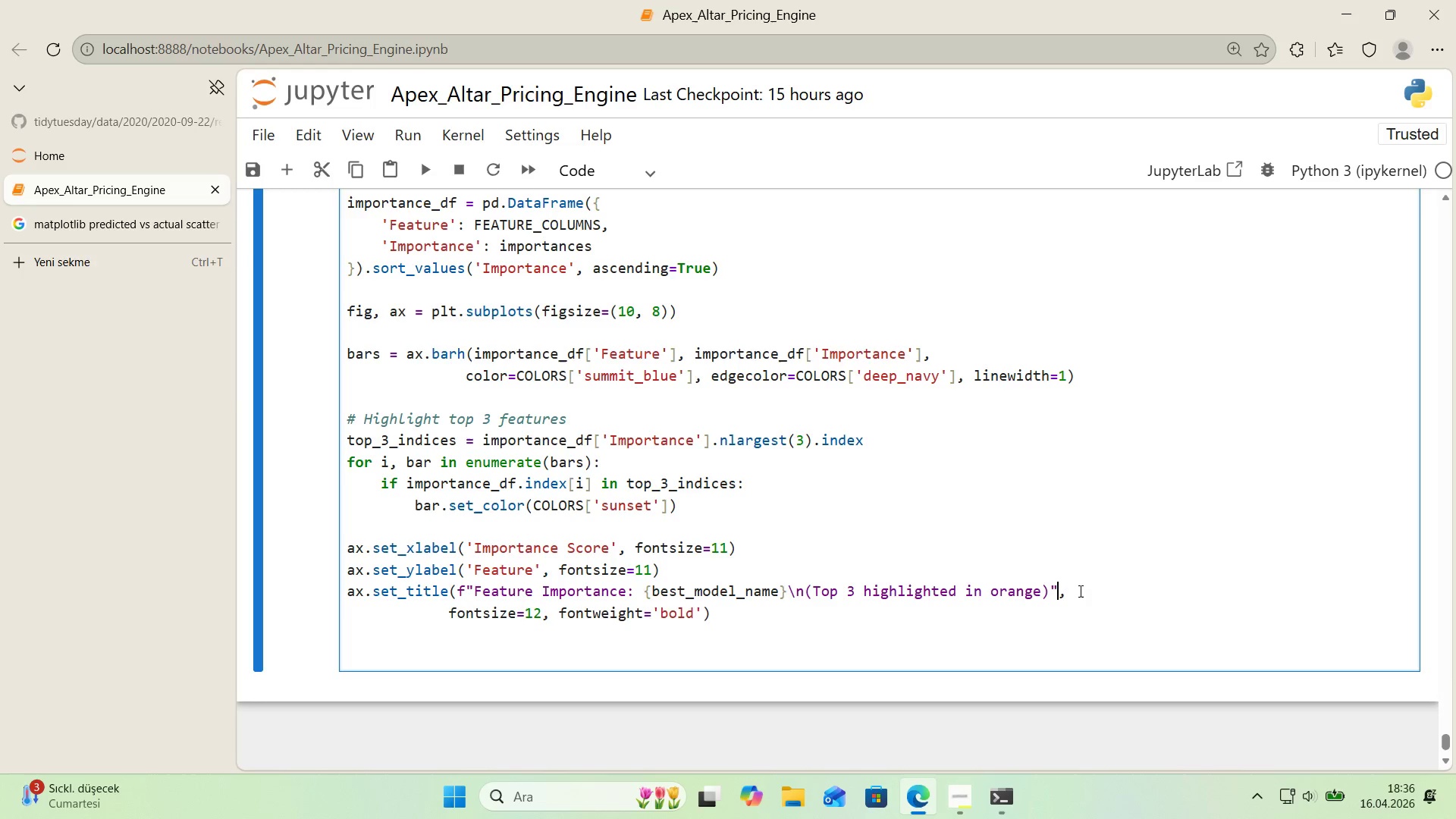 
key(Backquote)
 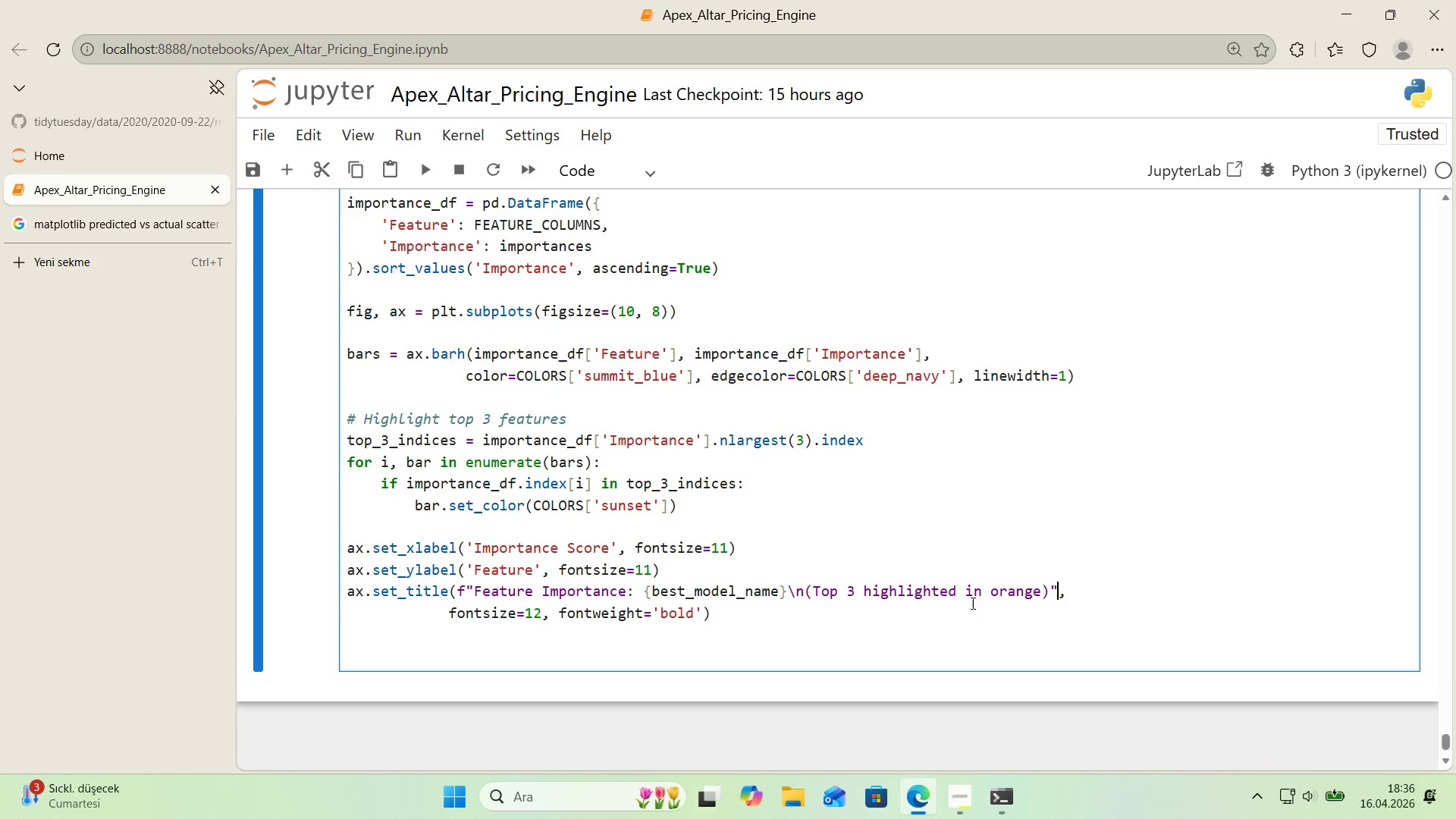 
left_click([940, 607])
 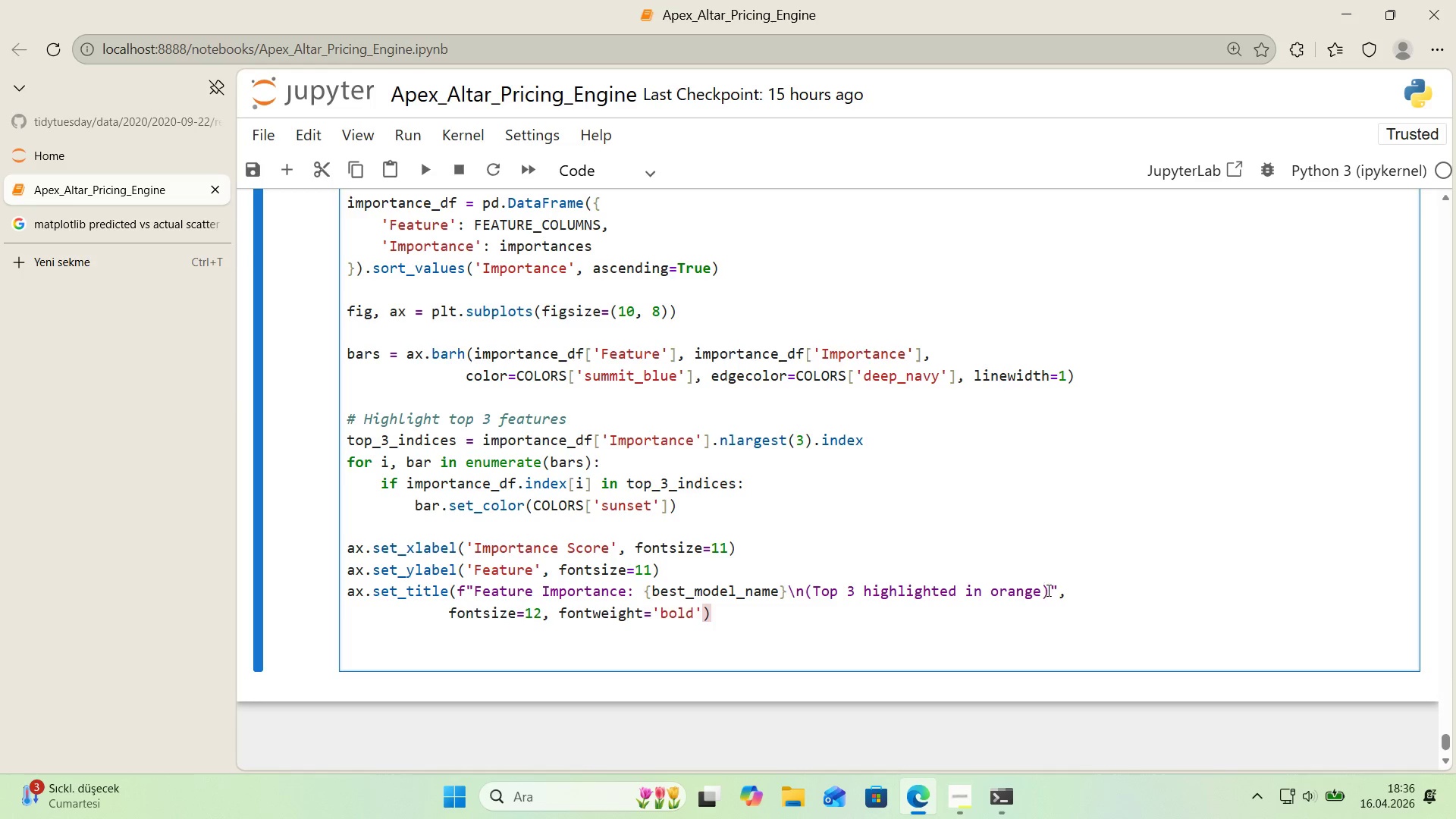 
left_click_drag(start_coordinate=[1062, 588], to_coordinate=[1051, 589])
 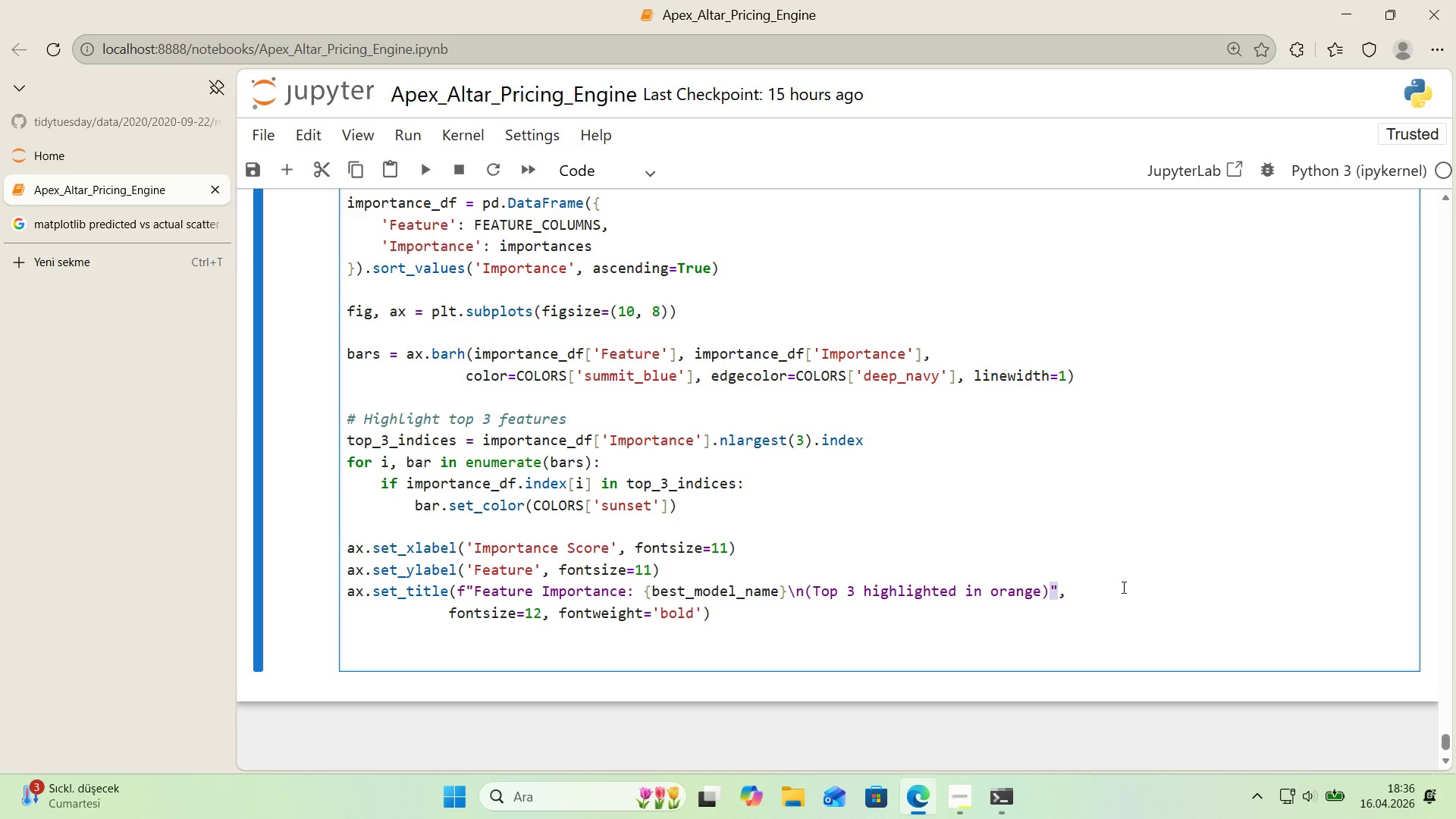 
key(Shift+ShiftRight)
 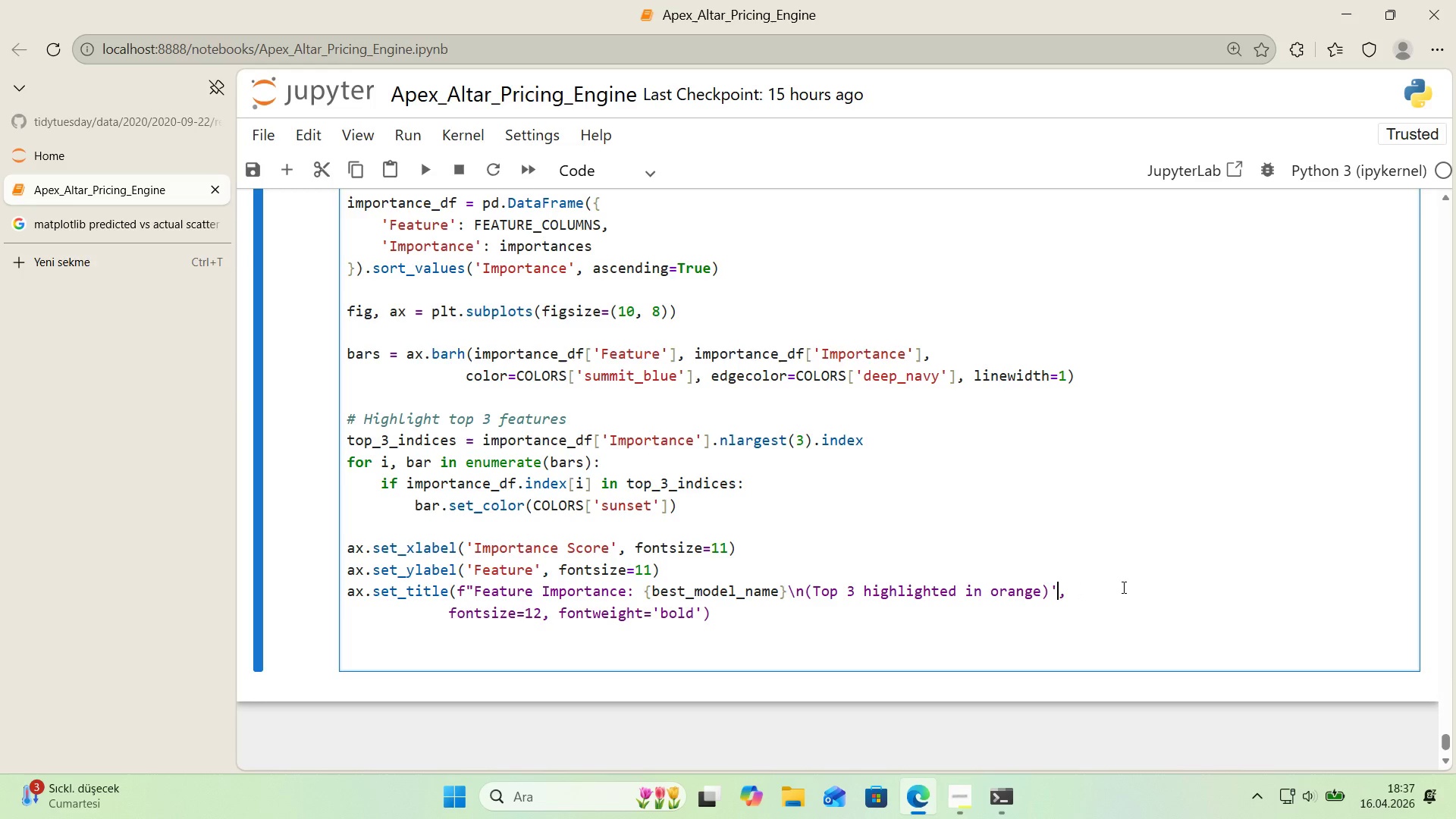 
key(Shift+2)
 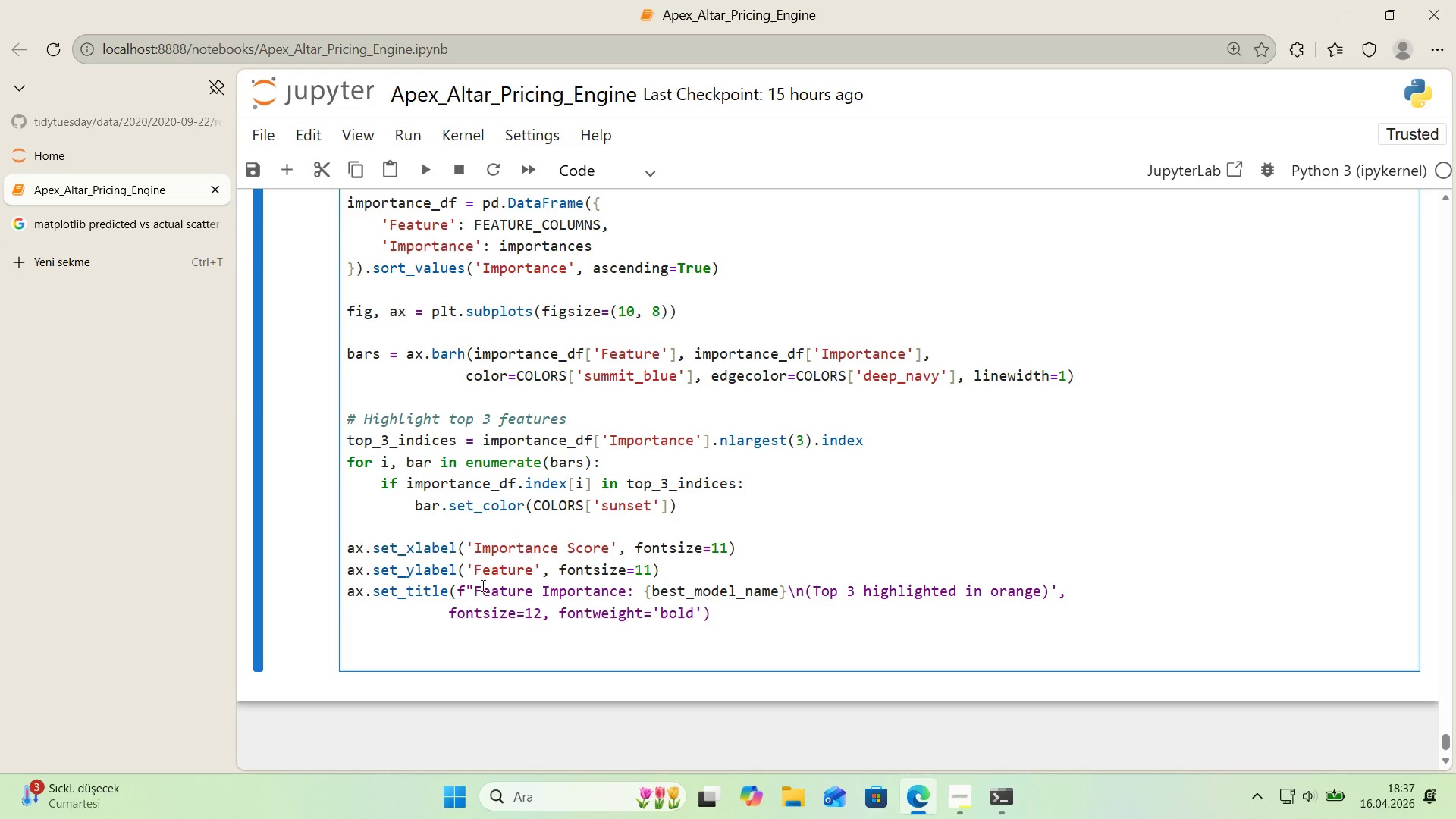 
left_click_drag(start_coordinate=[475, 593], to_coordinate=[464, 593])
 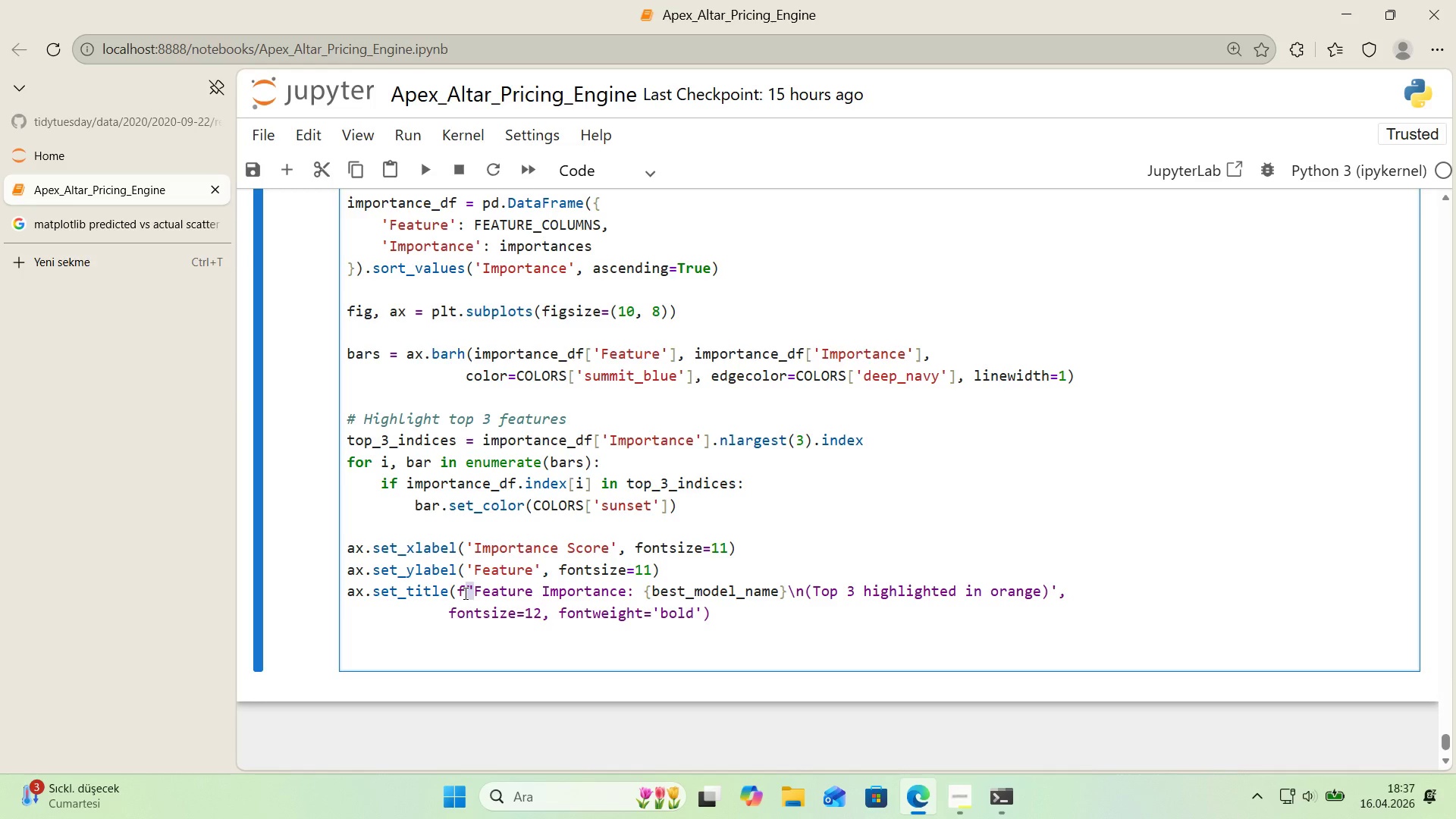 
key(Shift+ShiftRight)
 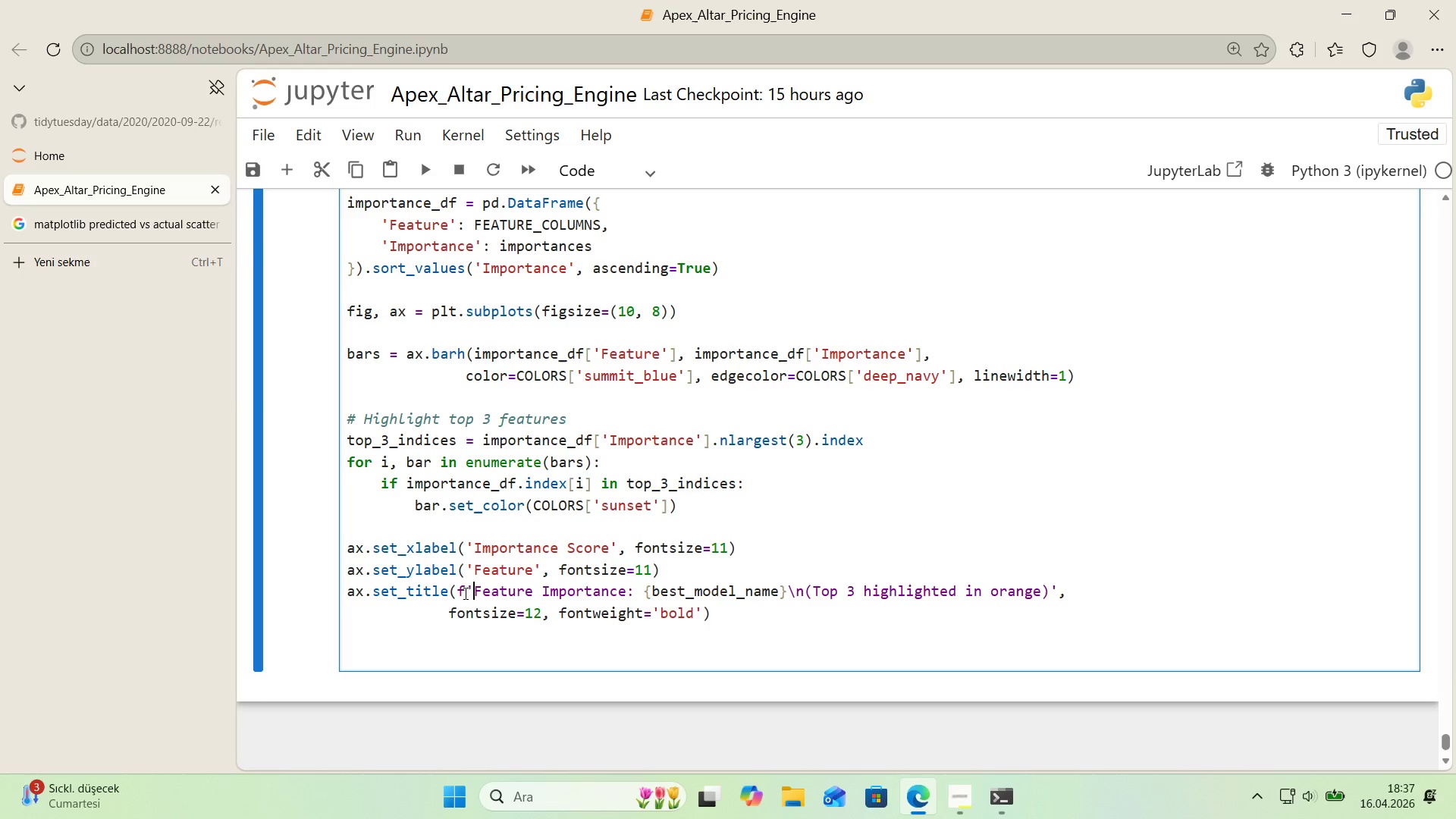 
key(Shift+2)
 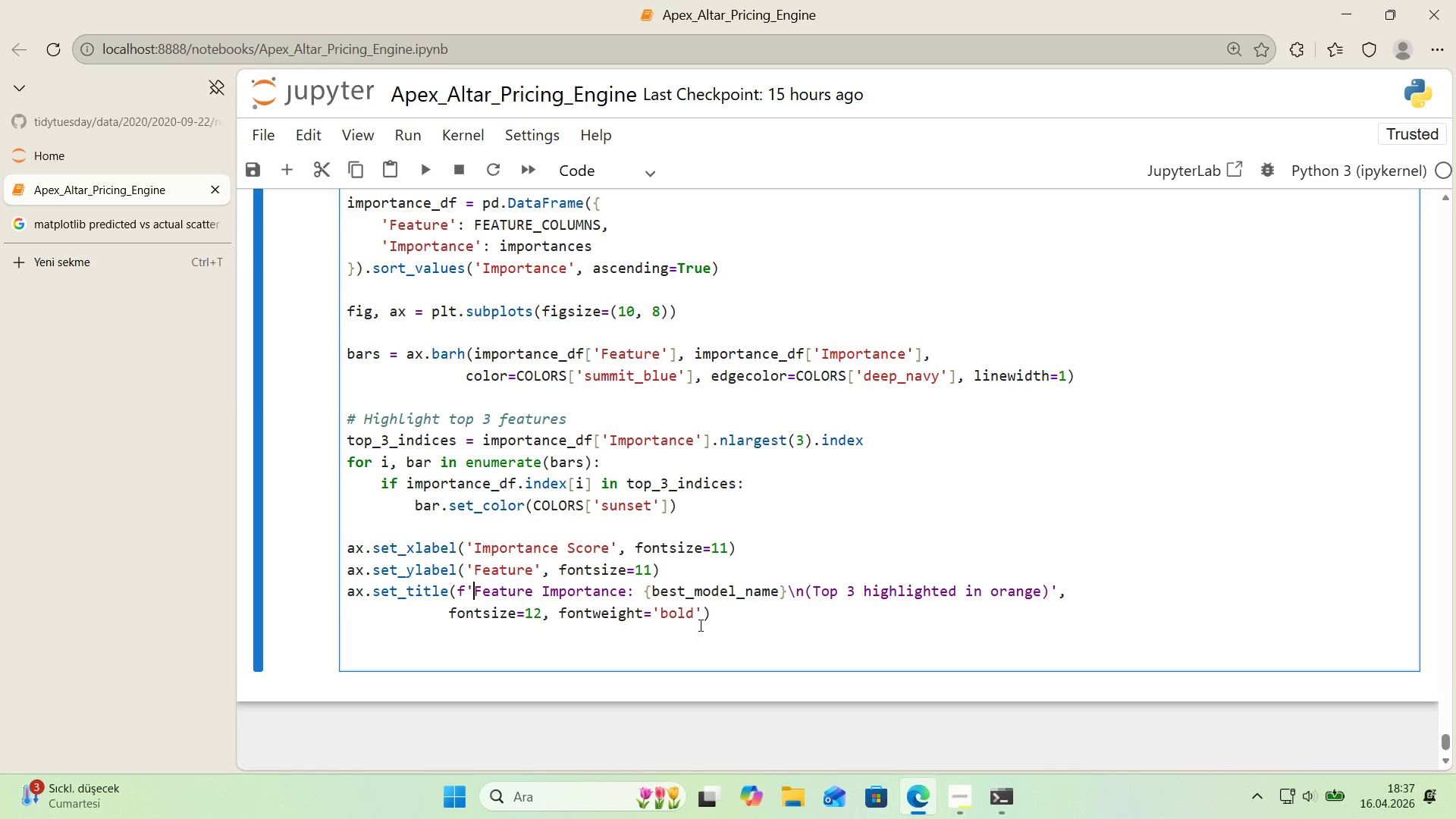 
wait(6.97)
 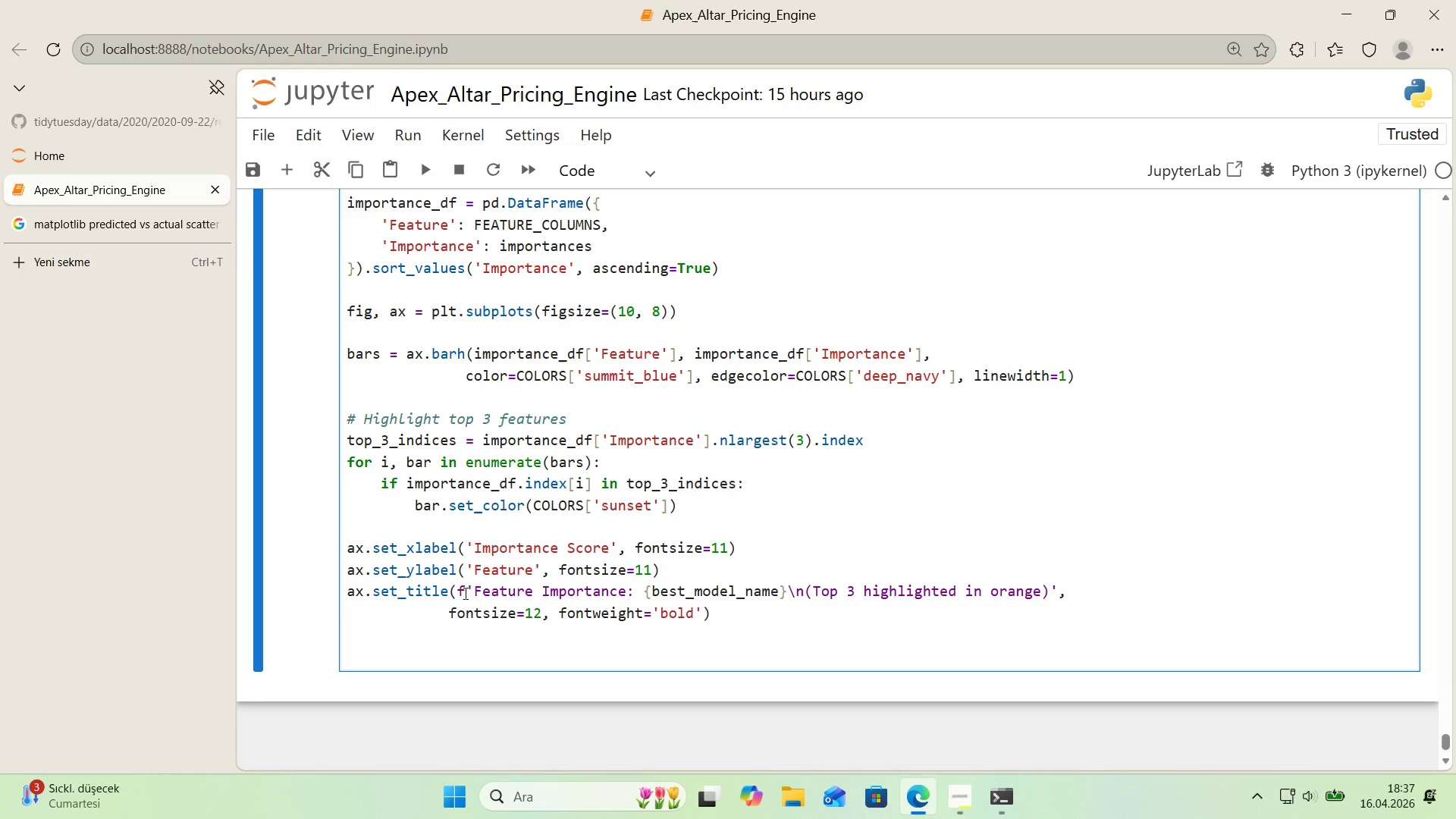 
left_click([723, 640])
 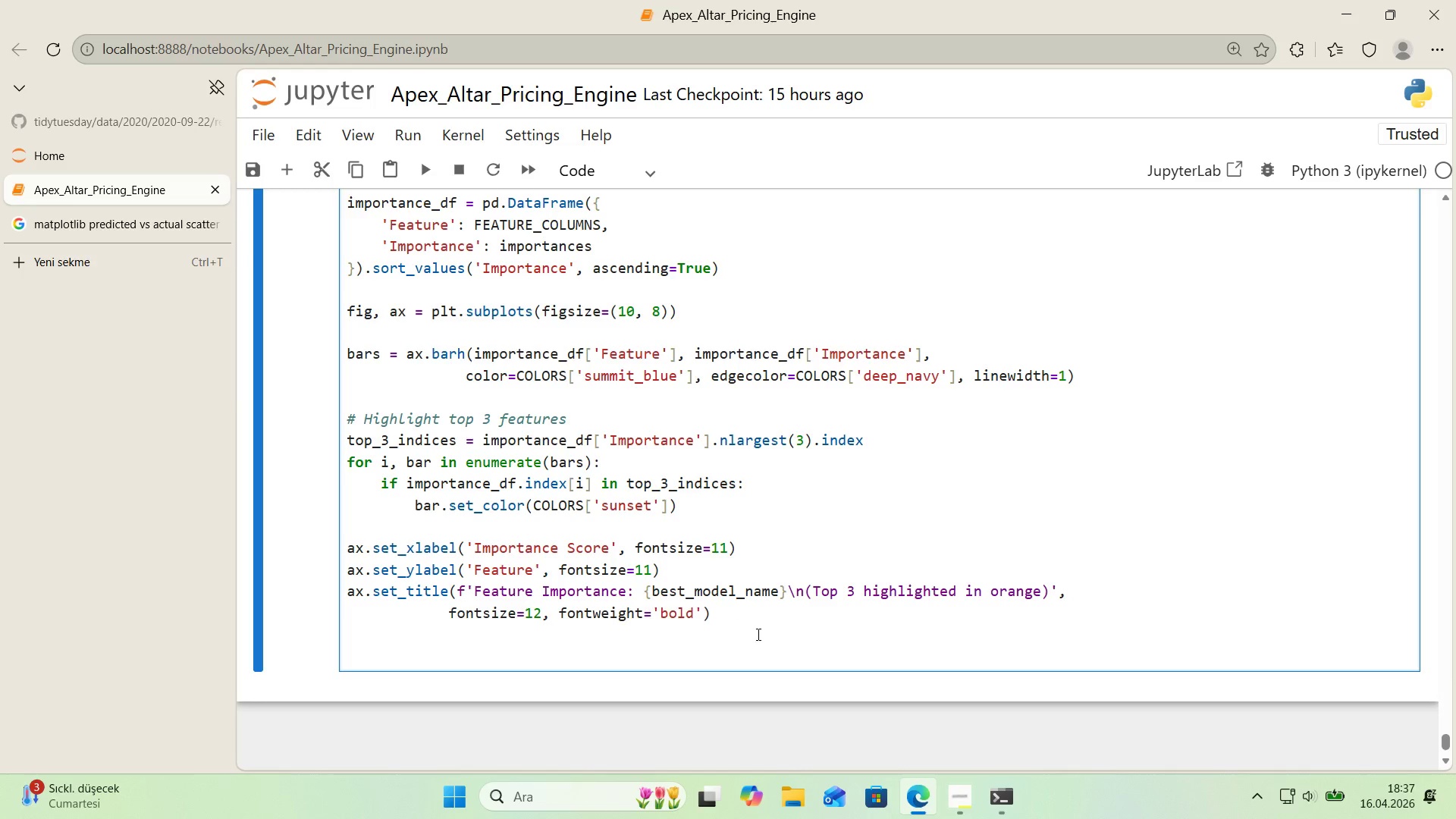 
key(ArrowDown)
 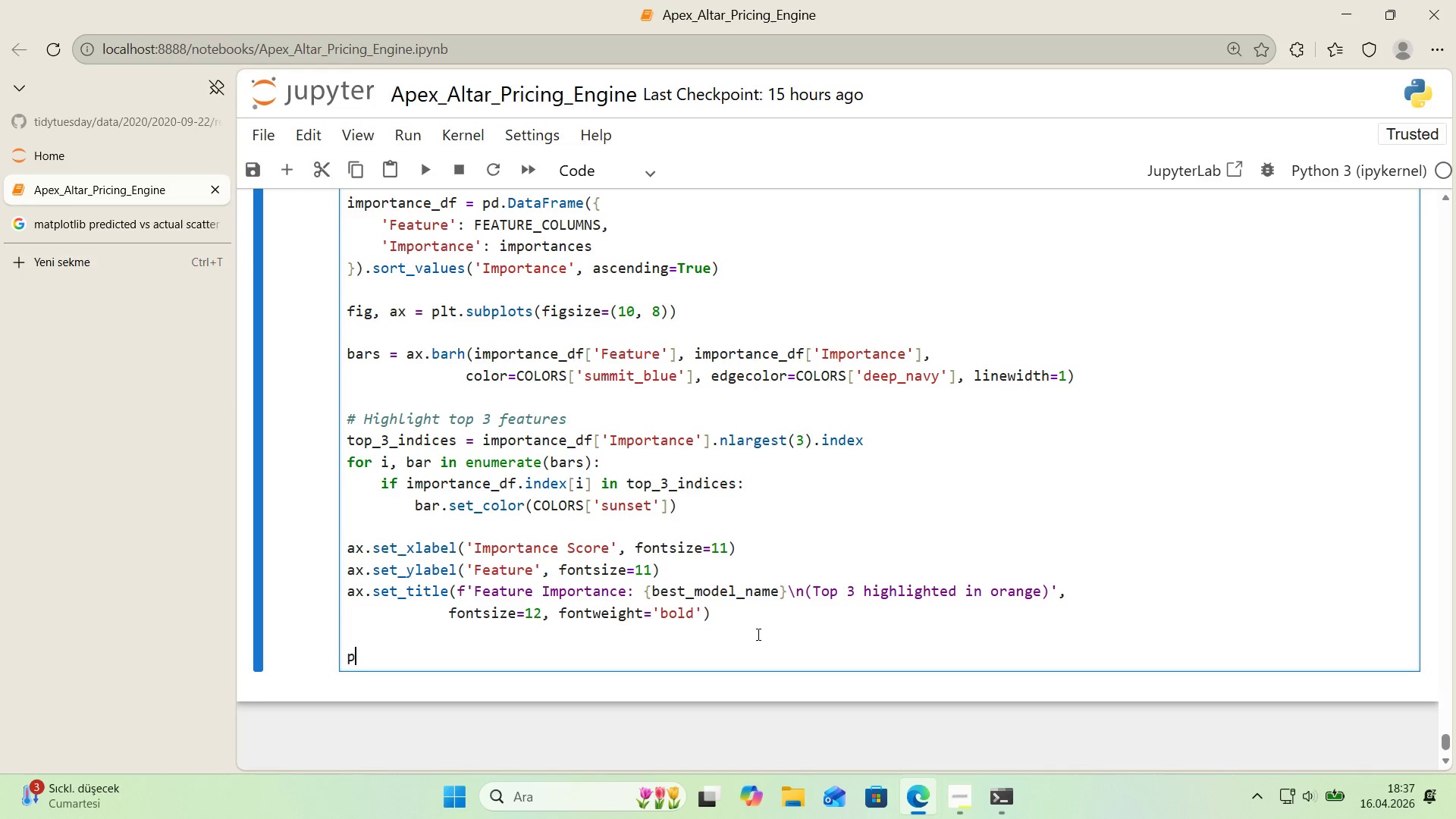 
type(plt.t'ght_layout*()
 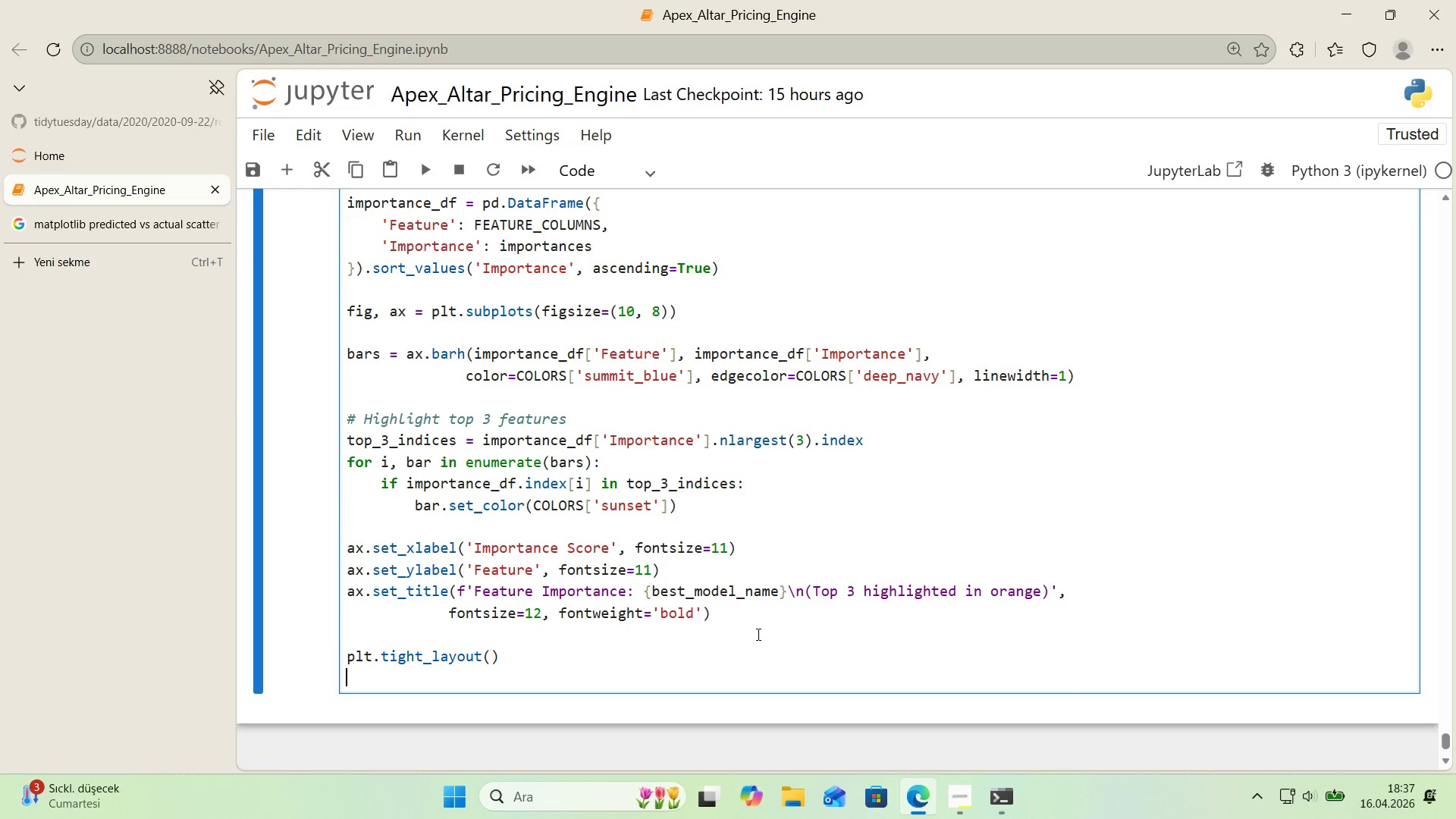 
 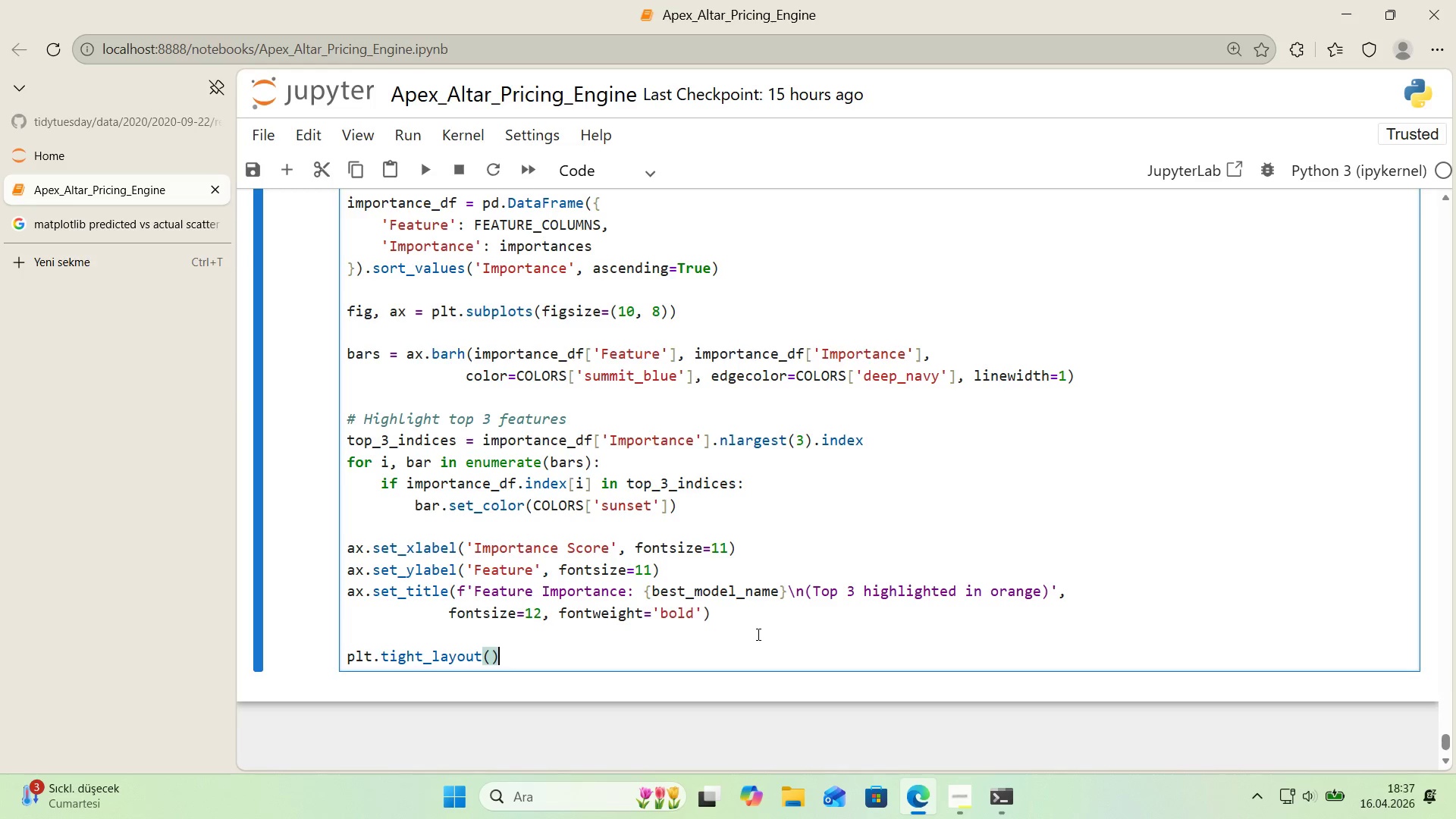 
key(Enter)
 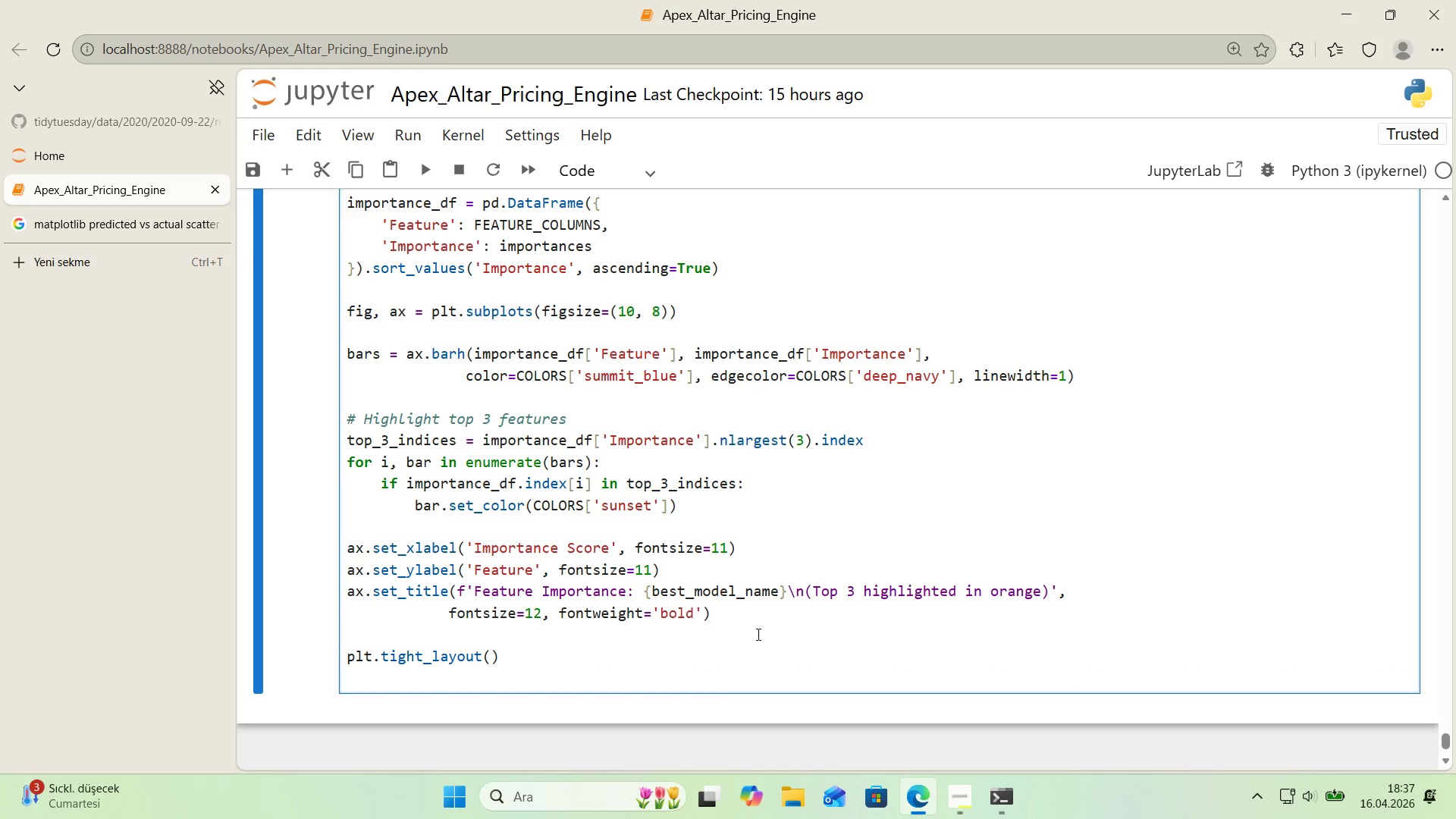 
type(plt.savef'g*()
 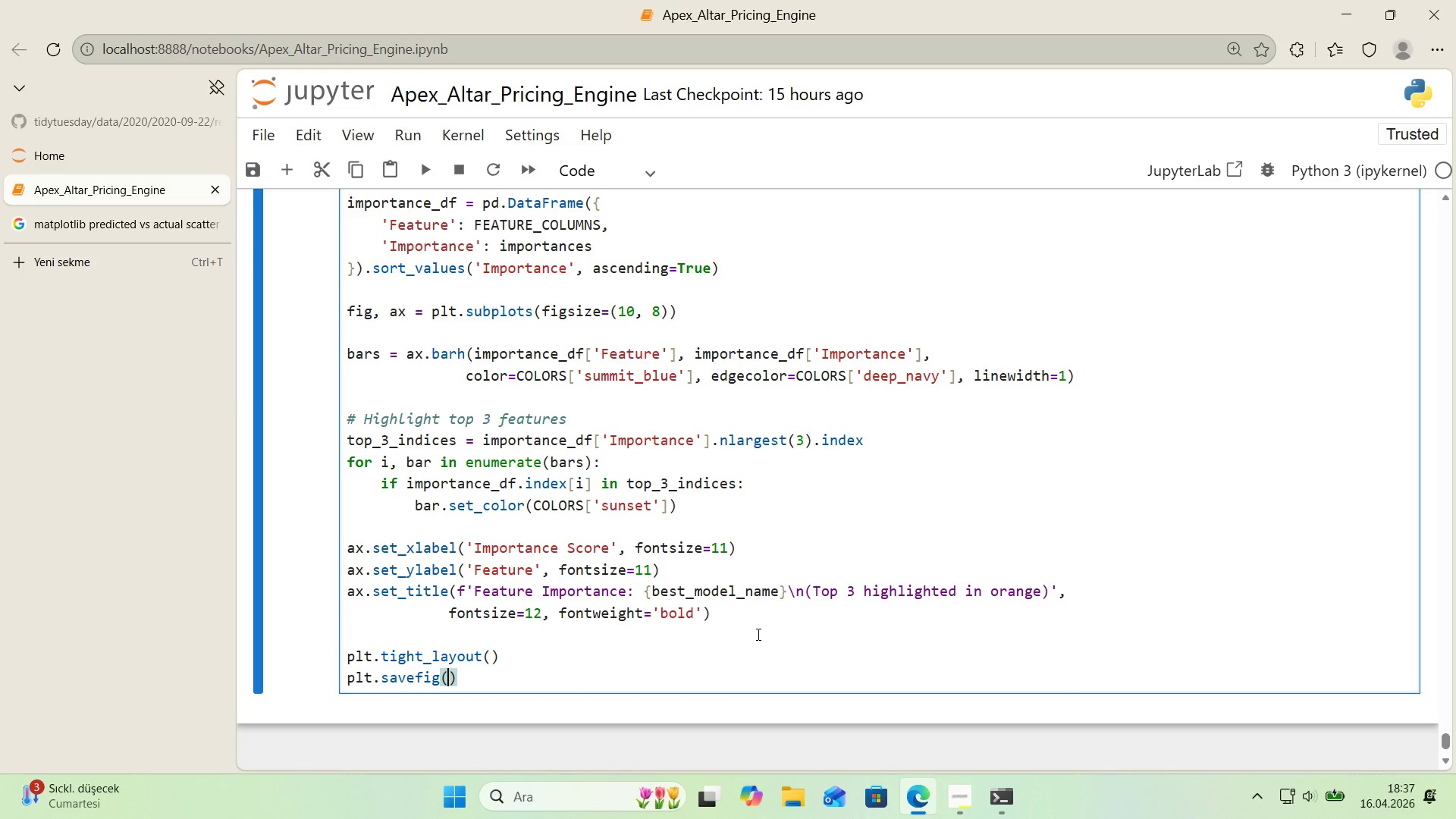 
 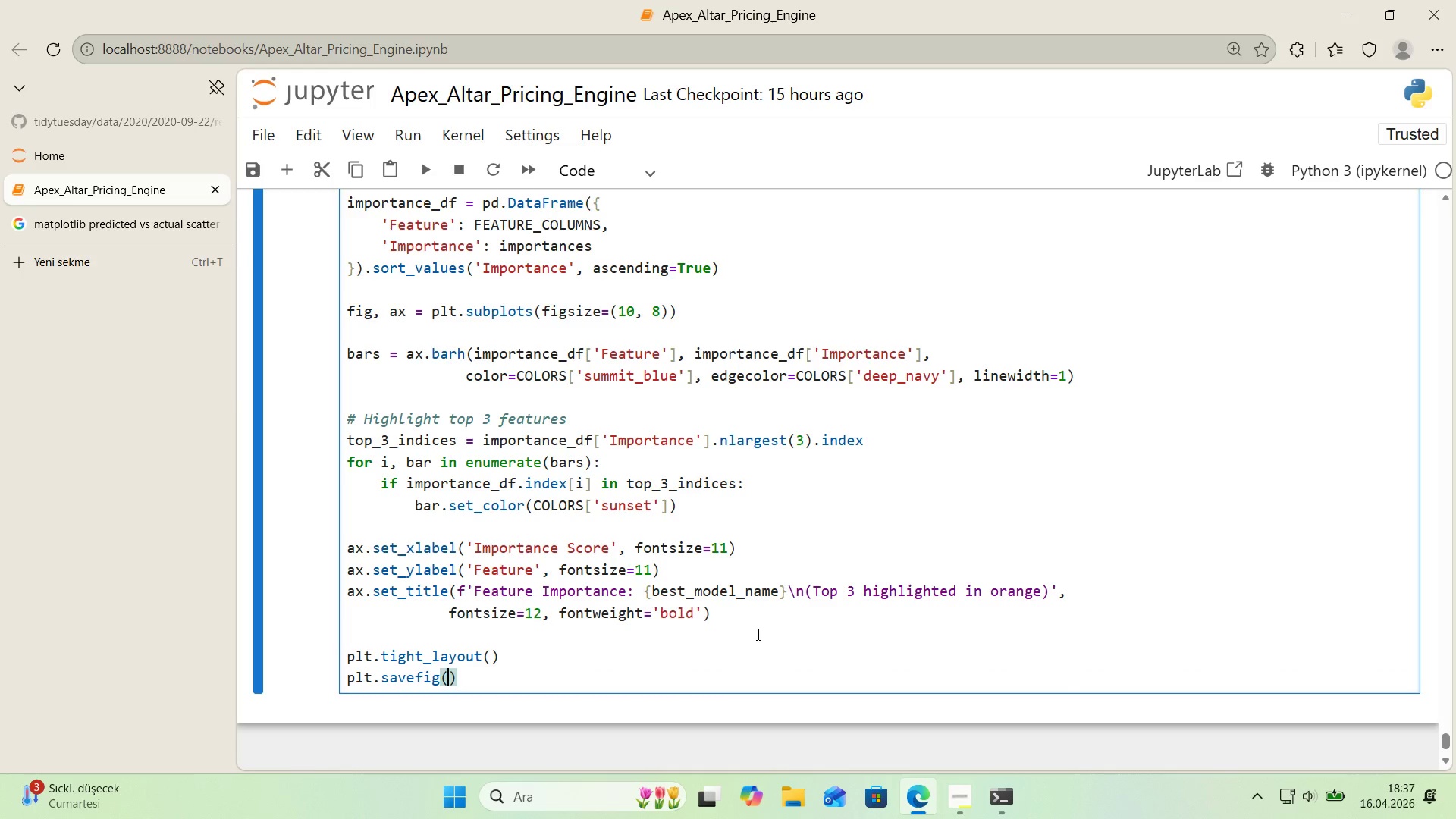 
key(ArrowLeft)
 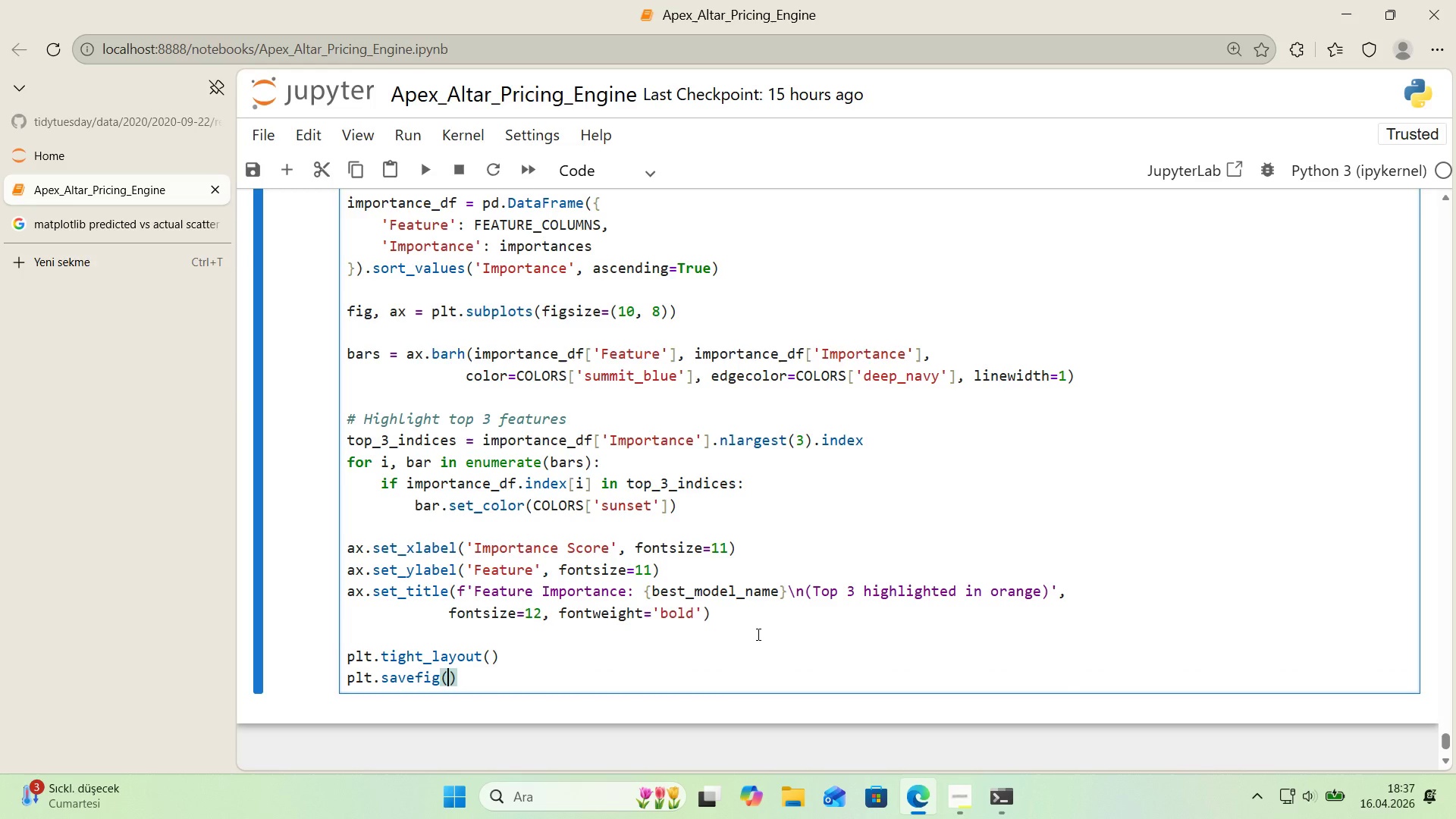 
type(@@)
 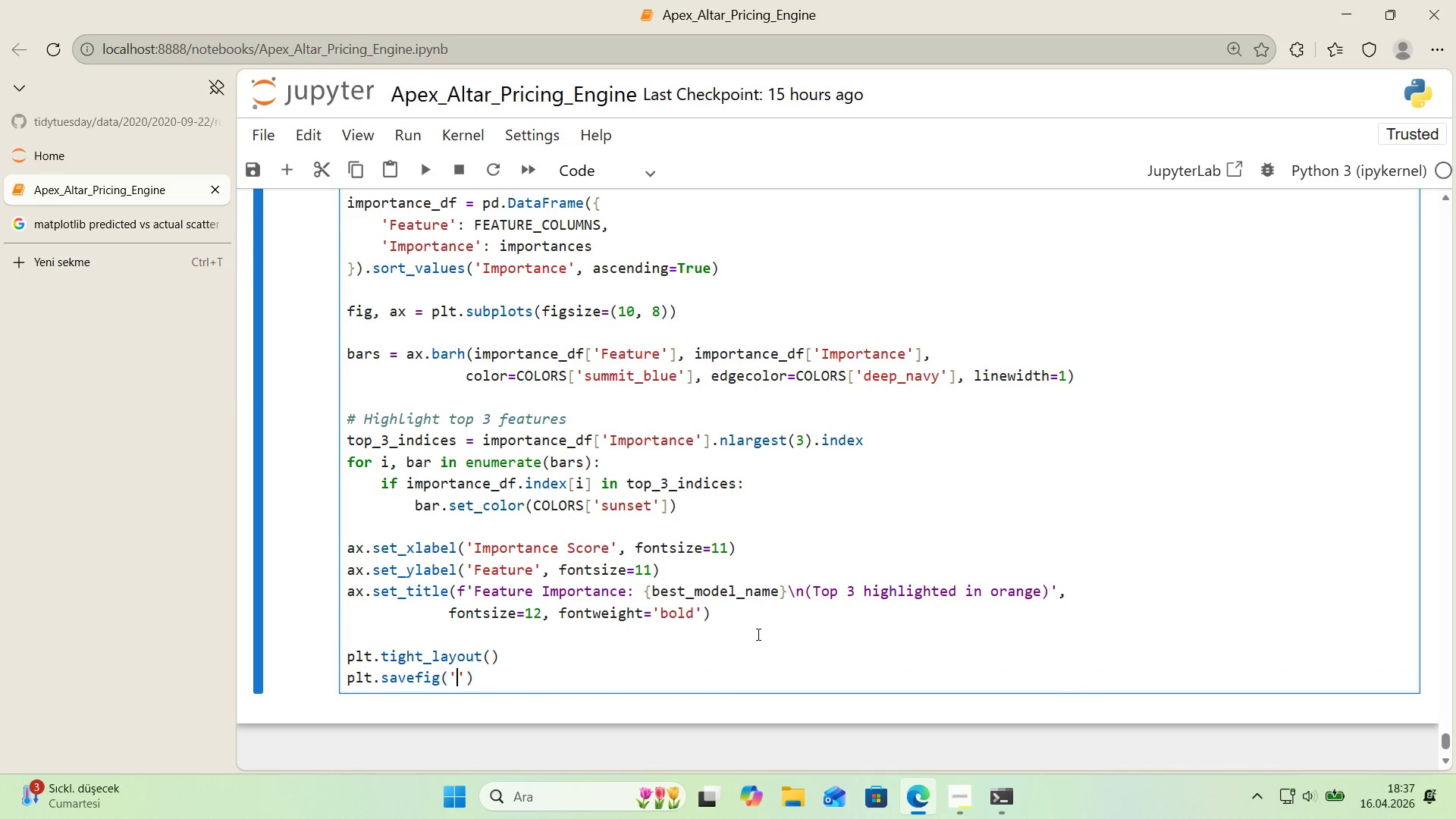 
key(ArrowLeft)
 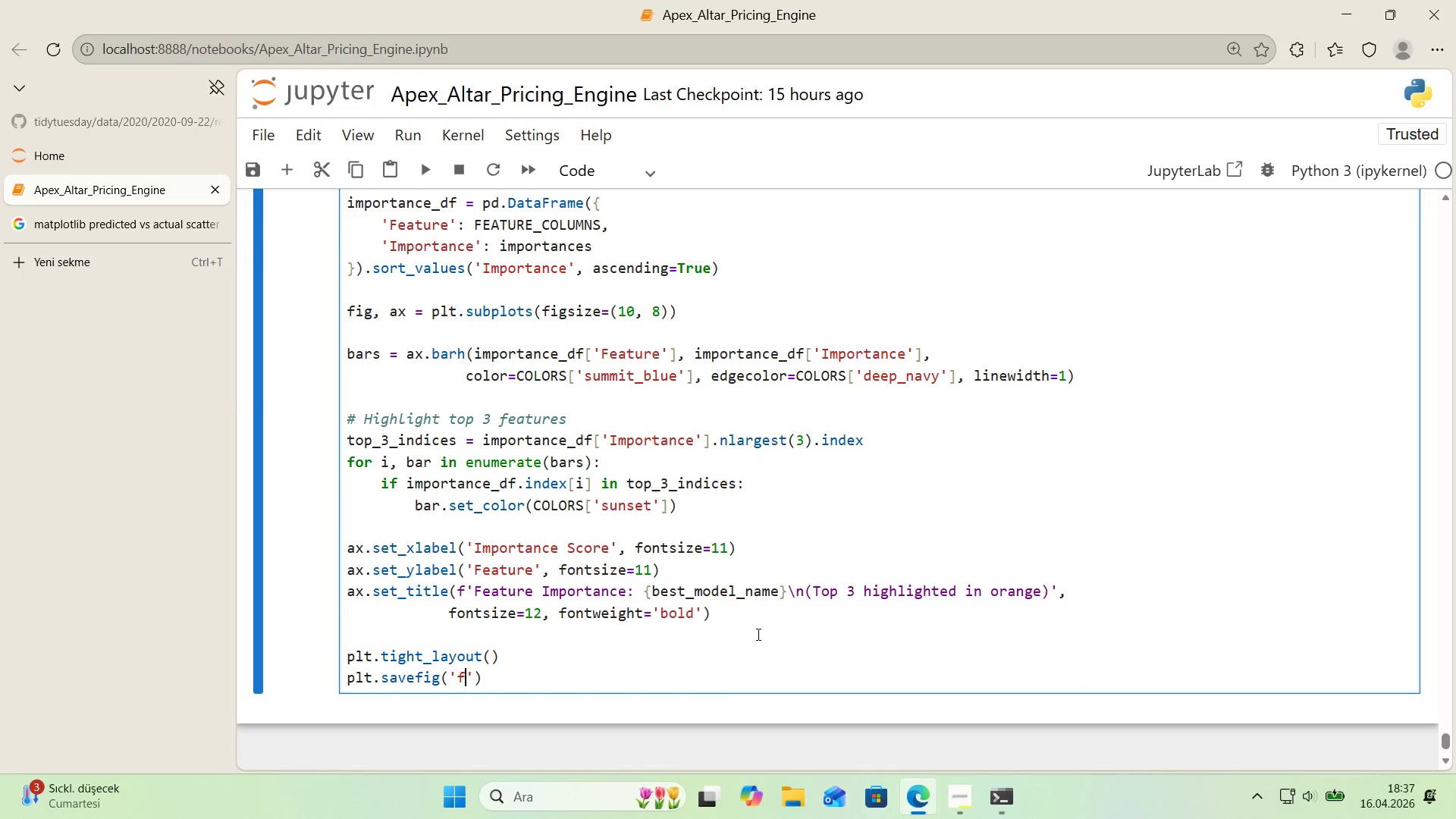 
type(f'g_07)
 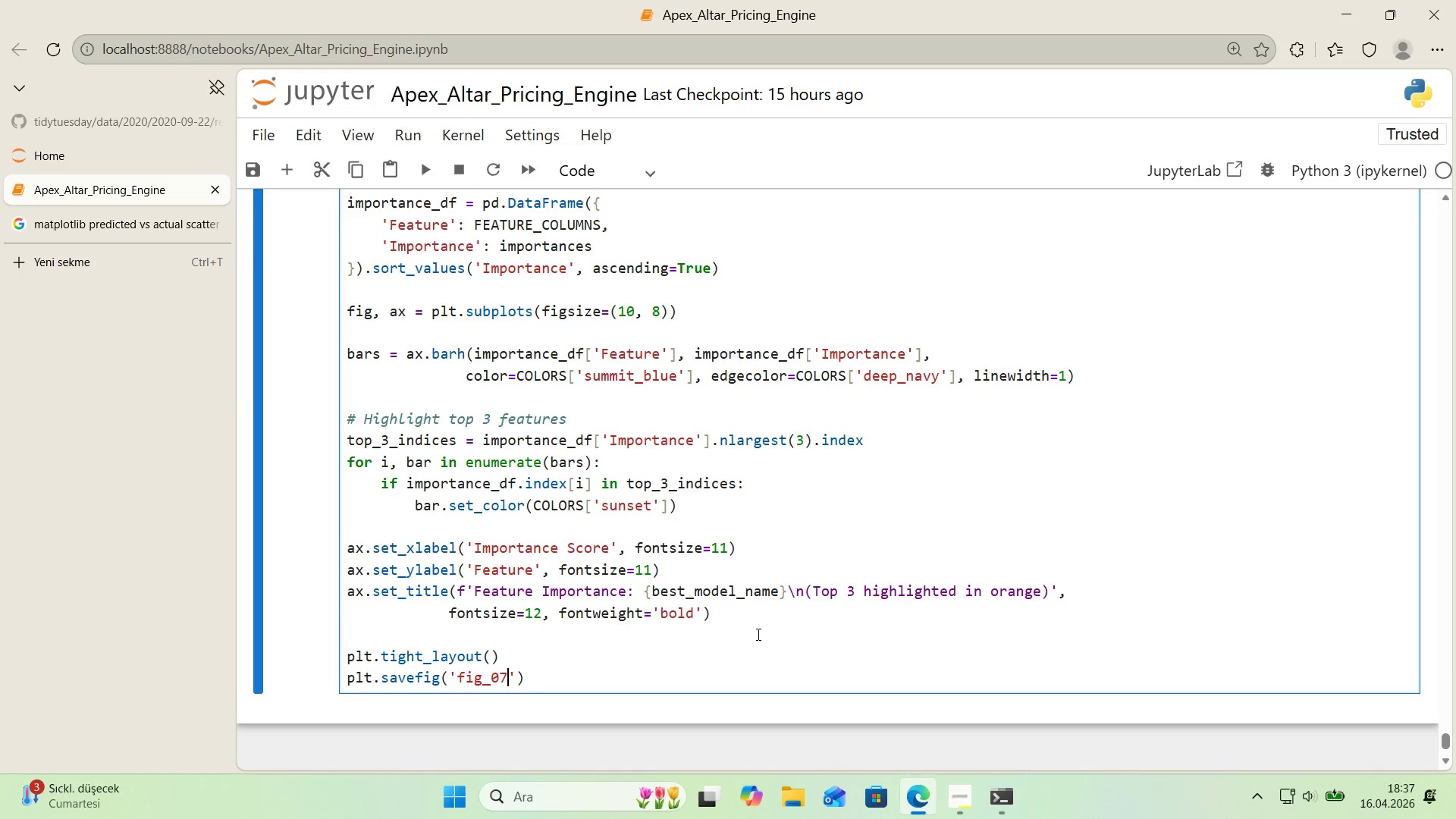 
wait(11.66)
 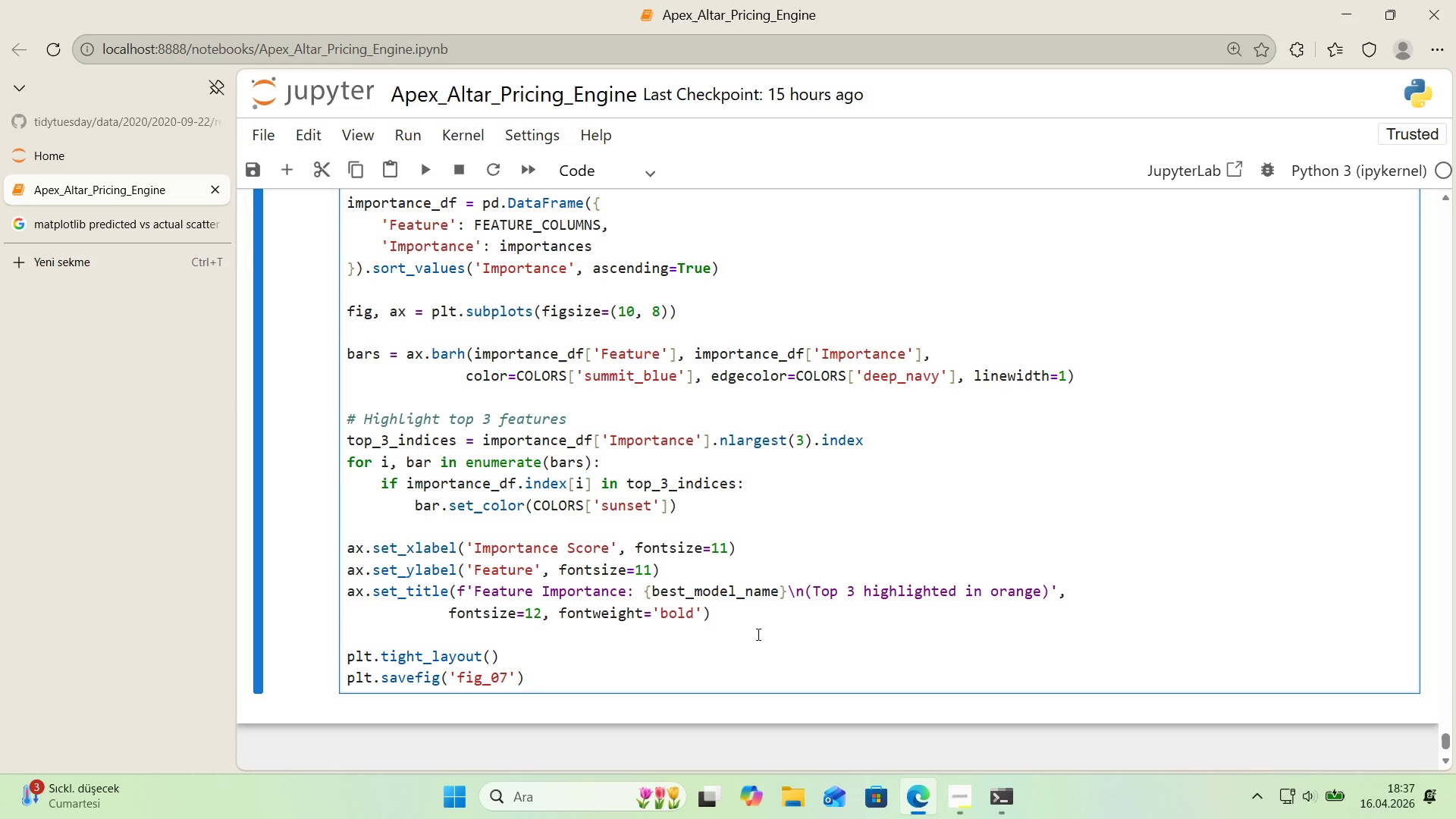 
type(_feature_'mportance.png)
 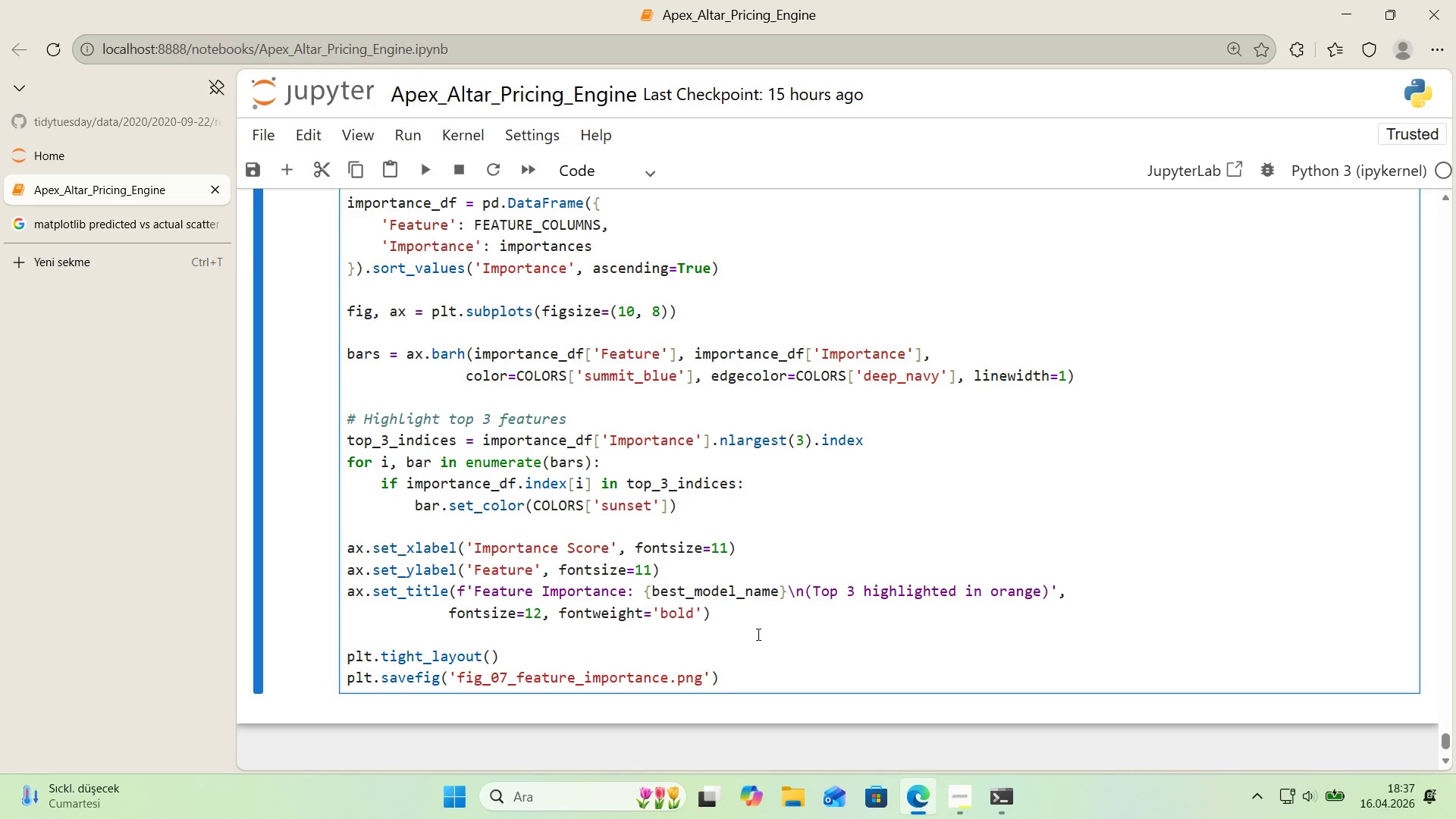 
key(ArrowRight)
 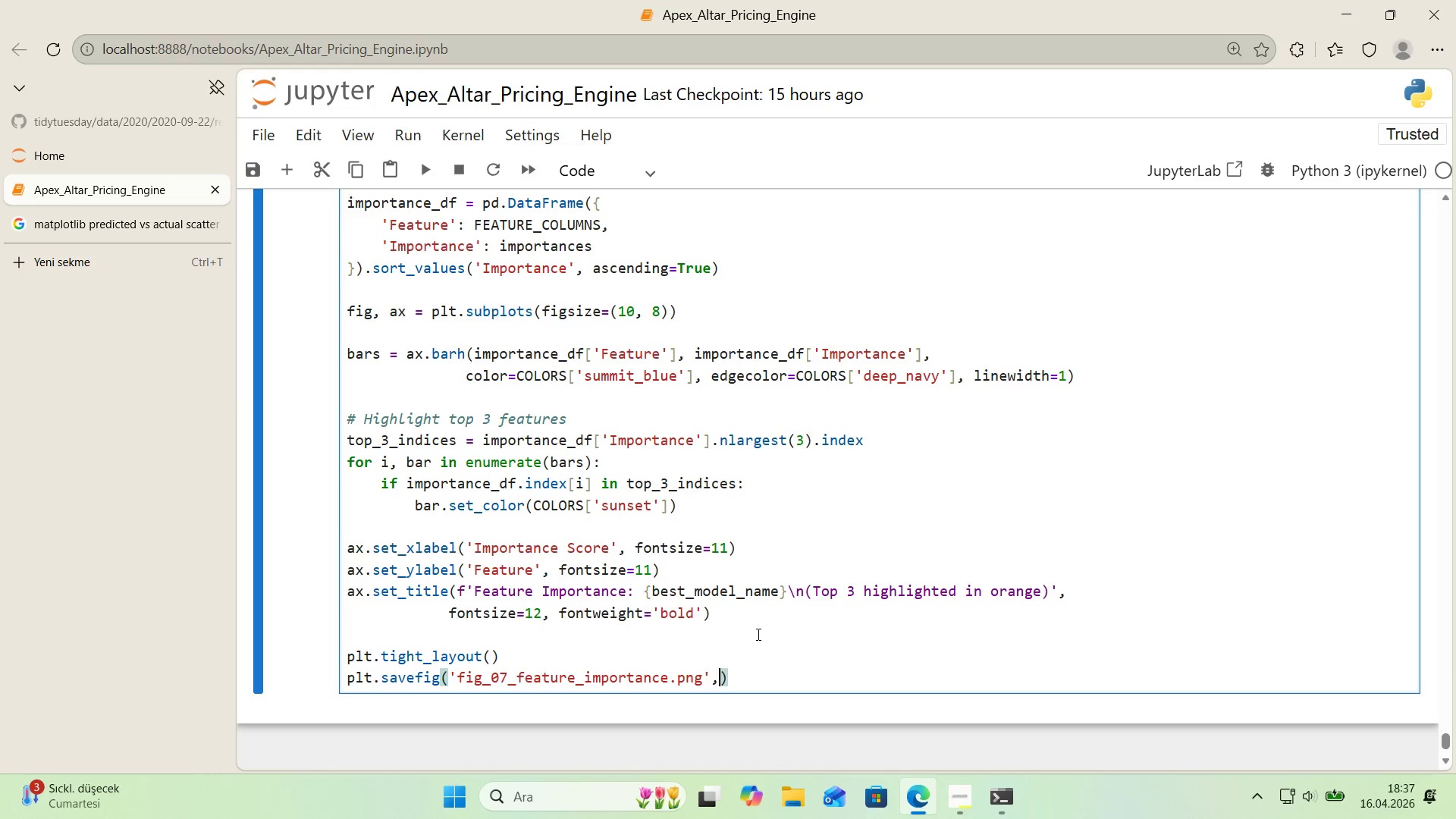 
type(, dp')150, bbox_'nches)@@)
 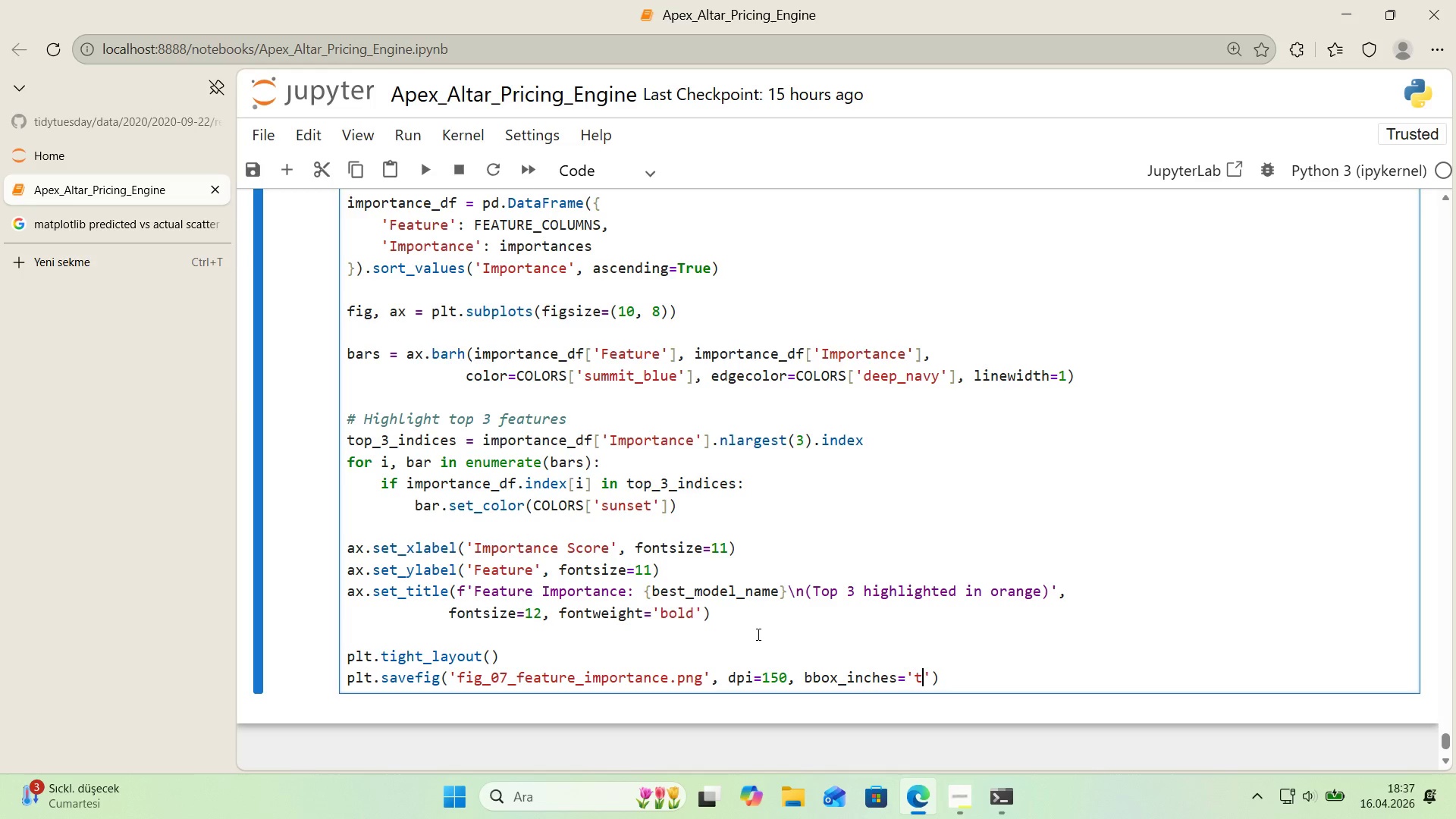 
 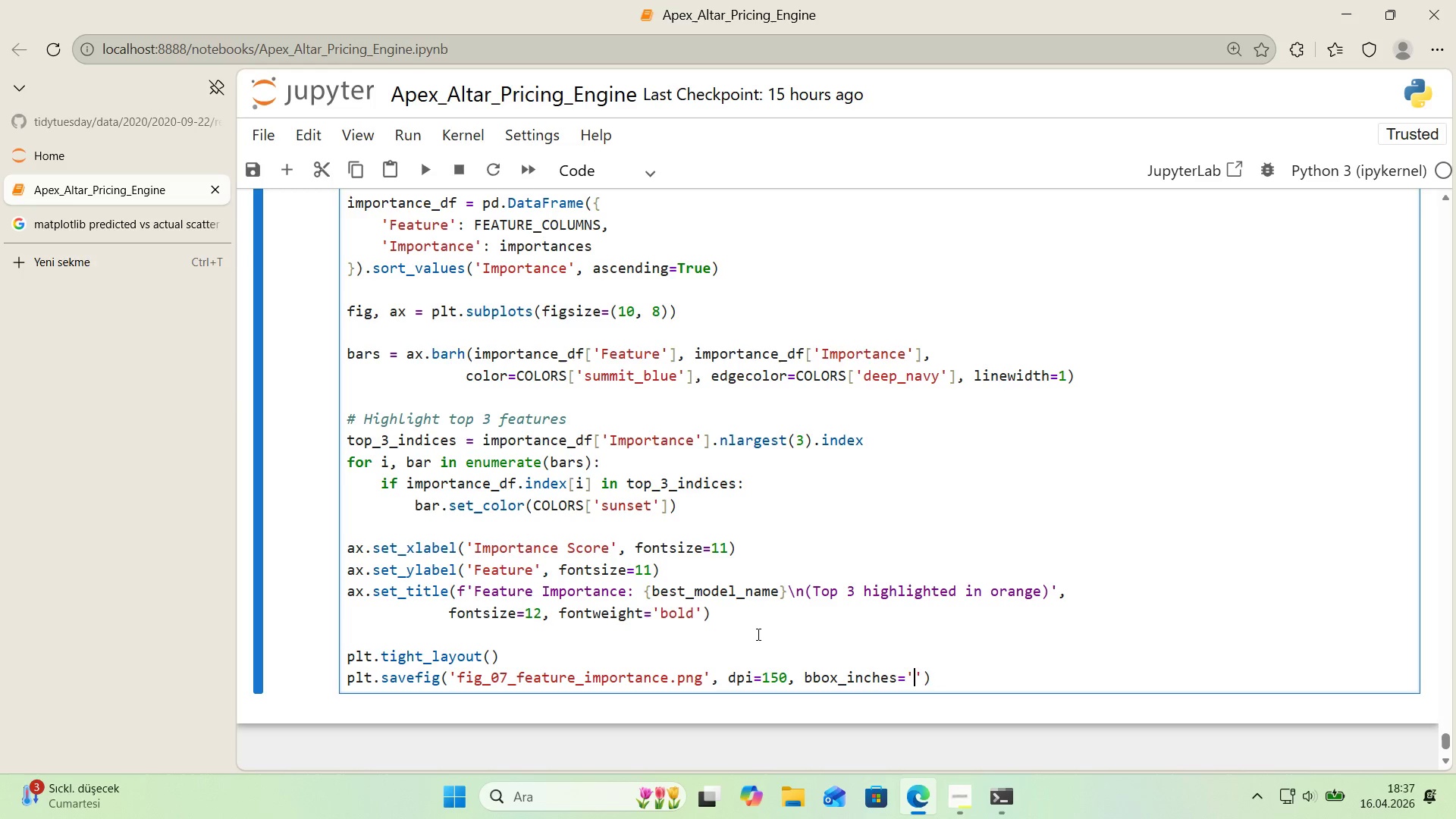 
key(ArrowLeft)
 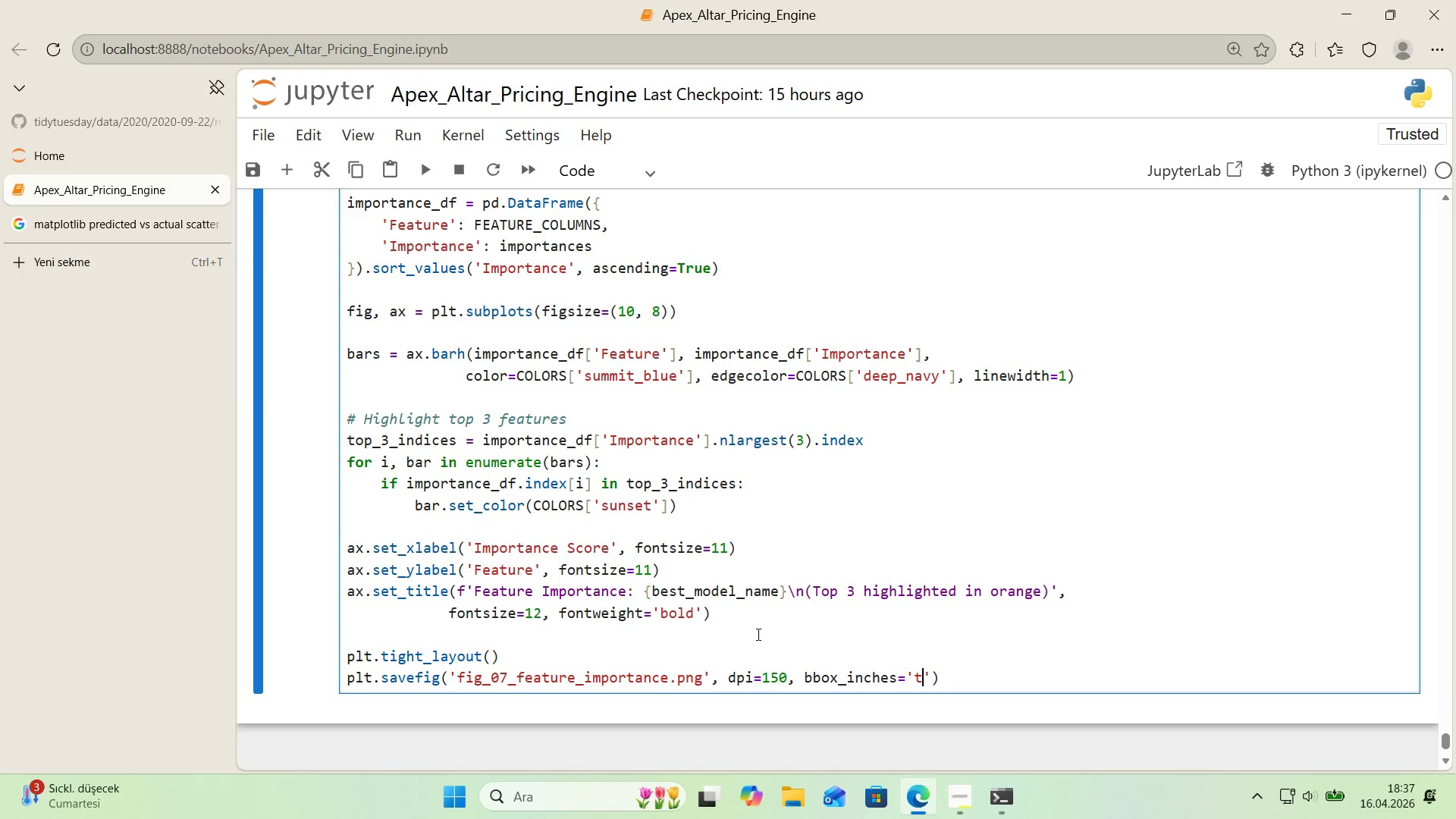 
type(t'ght)
 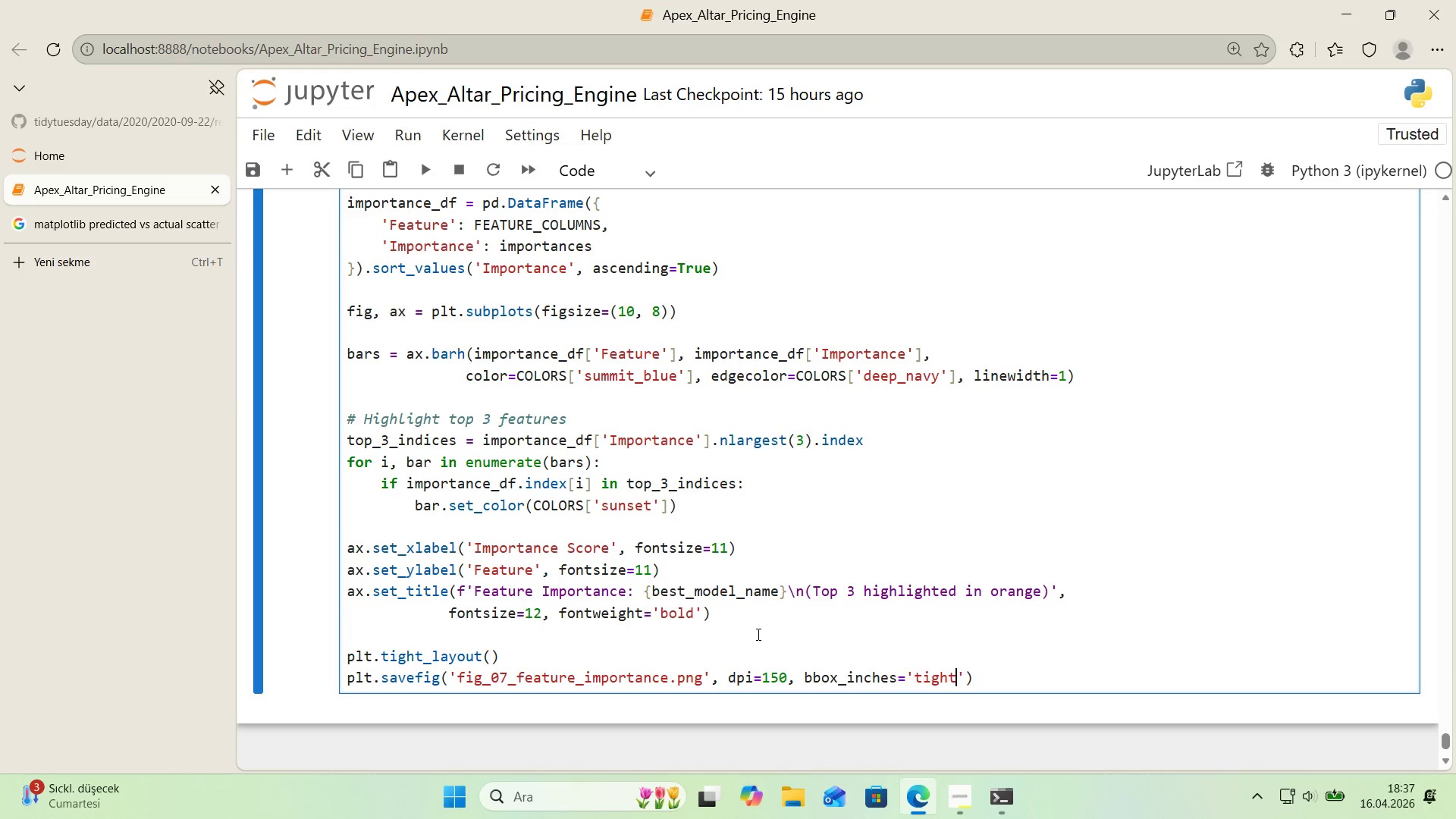 
key(ArrowRight)
 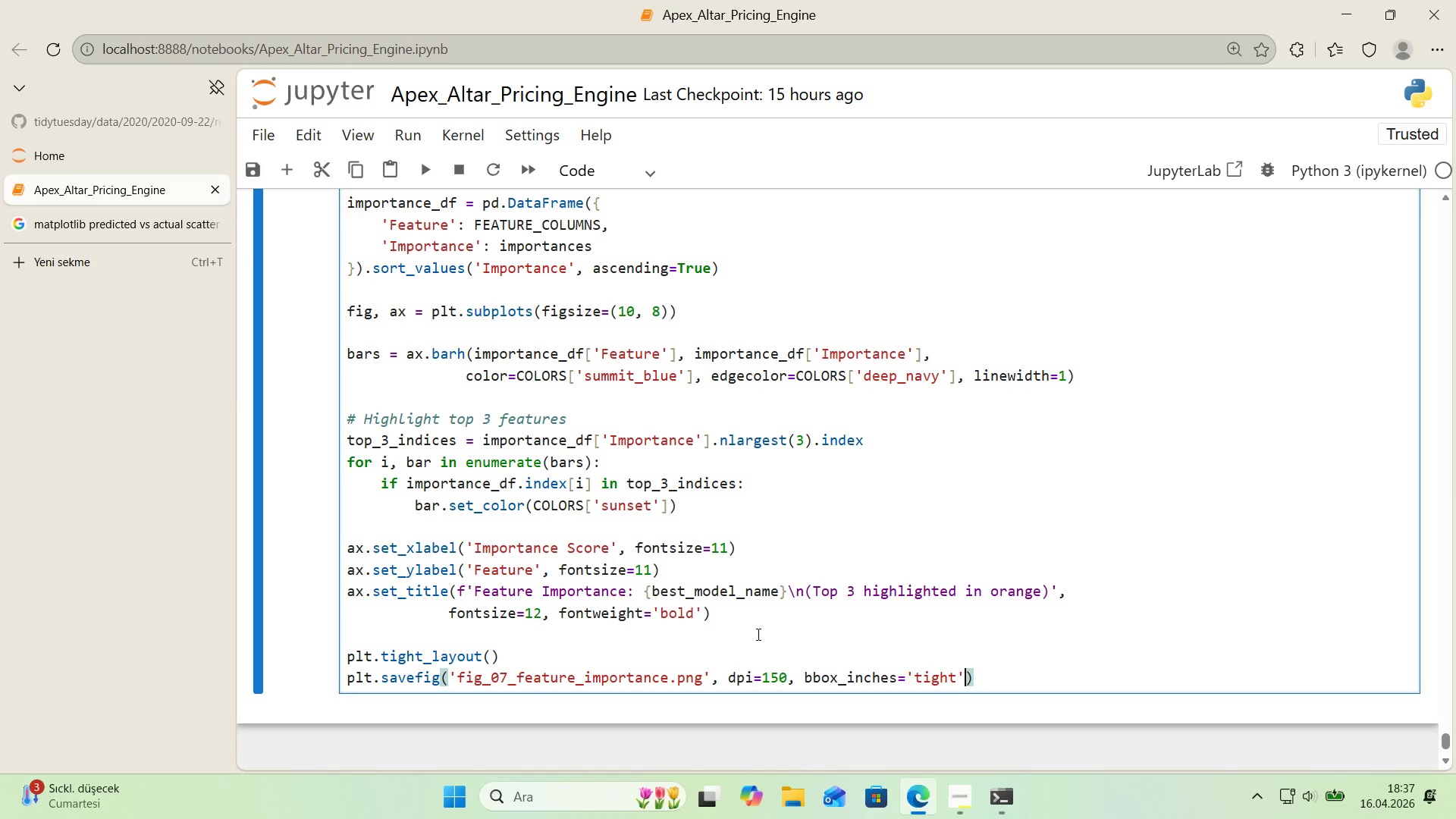 
key(Comma)
 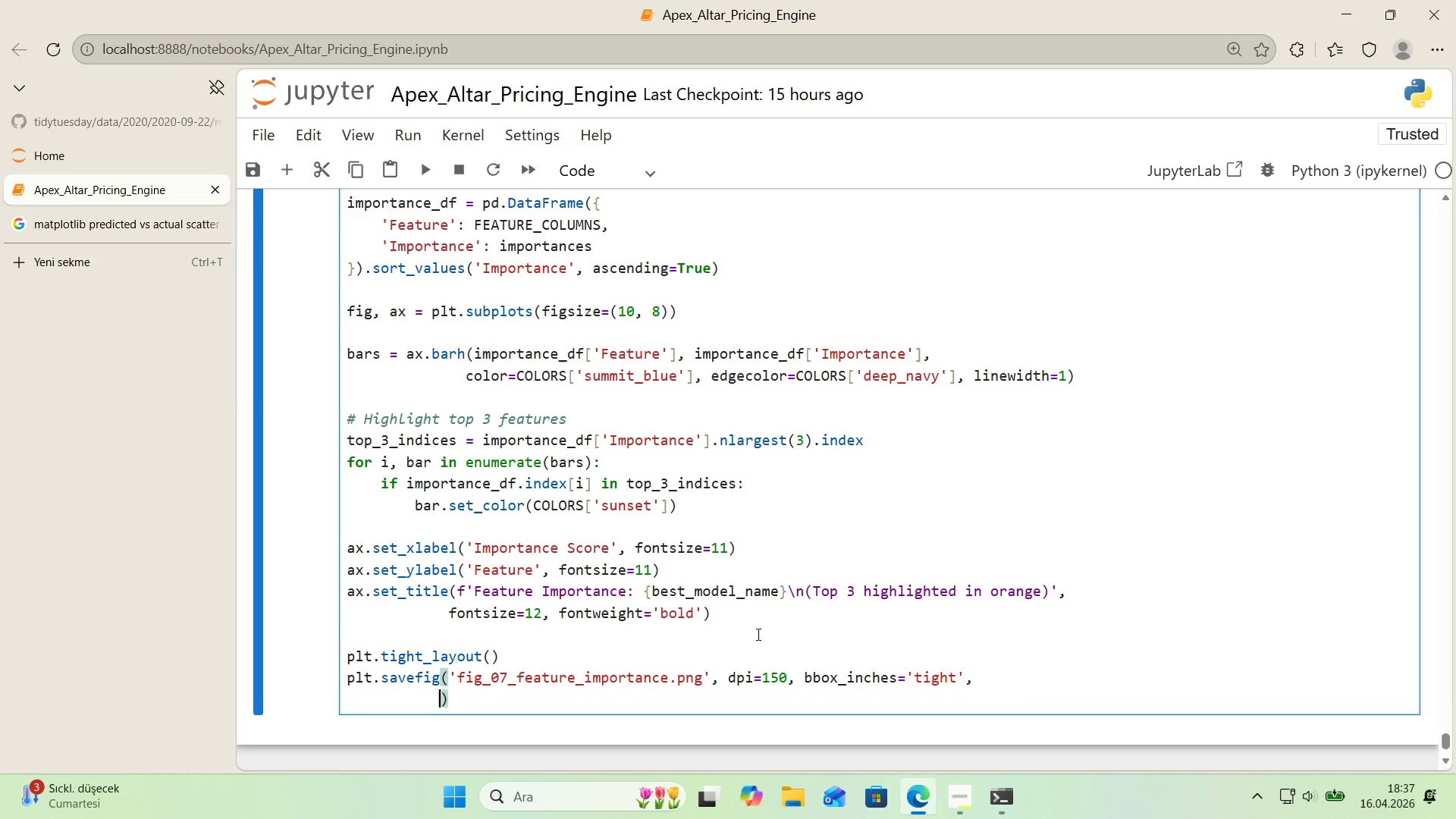 
key(Enter)
 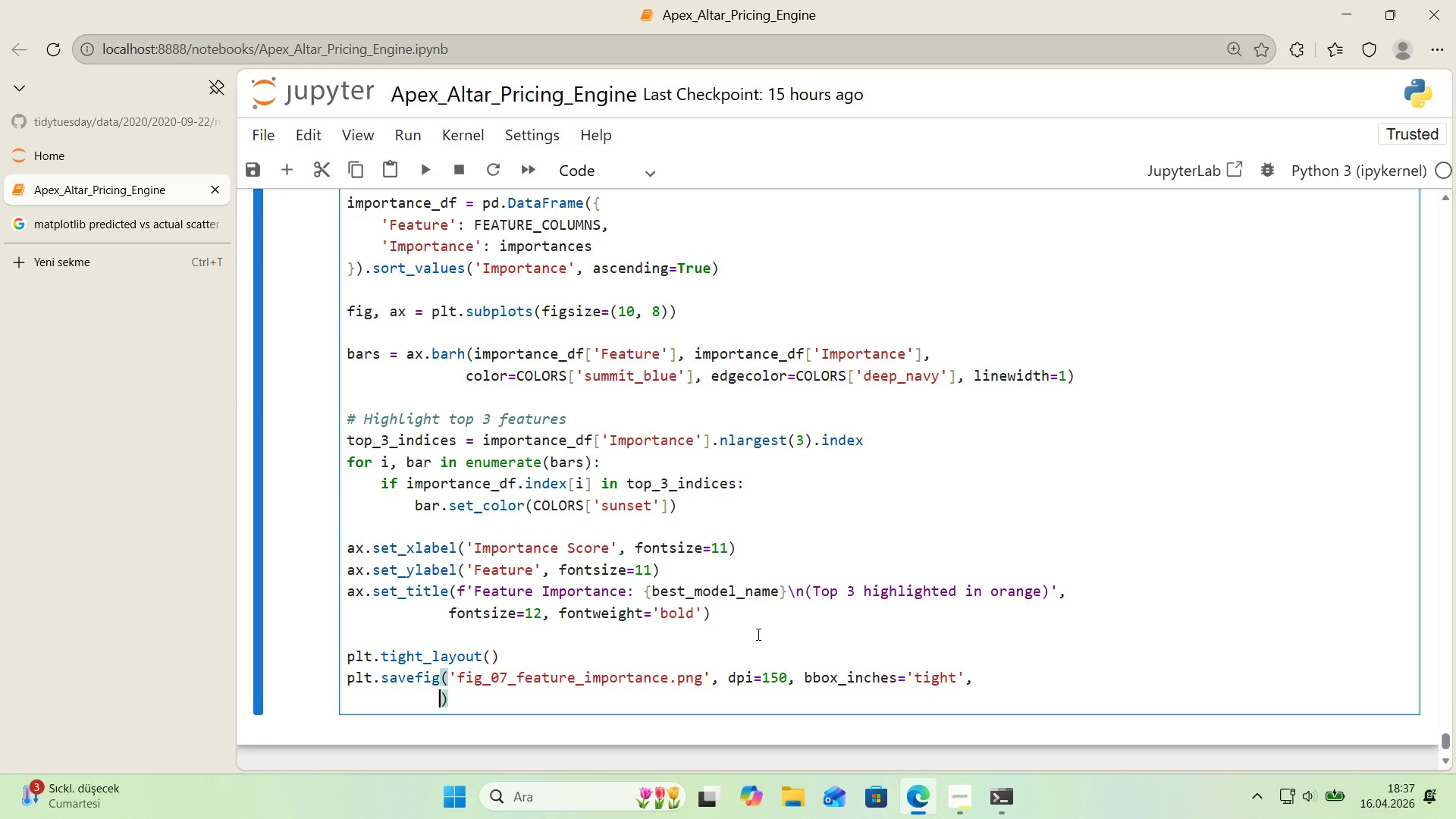 
type(a)
key(Backspace)
type(facecolor[IntlYen])
key(Backspace)
type()COLORS)
 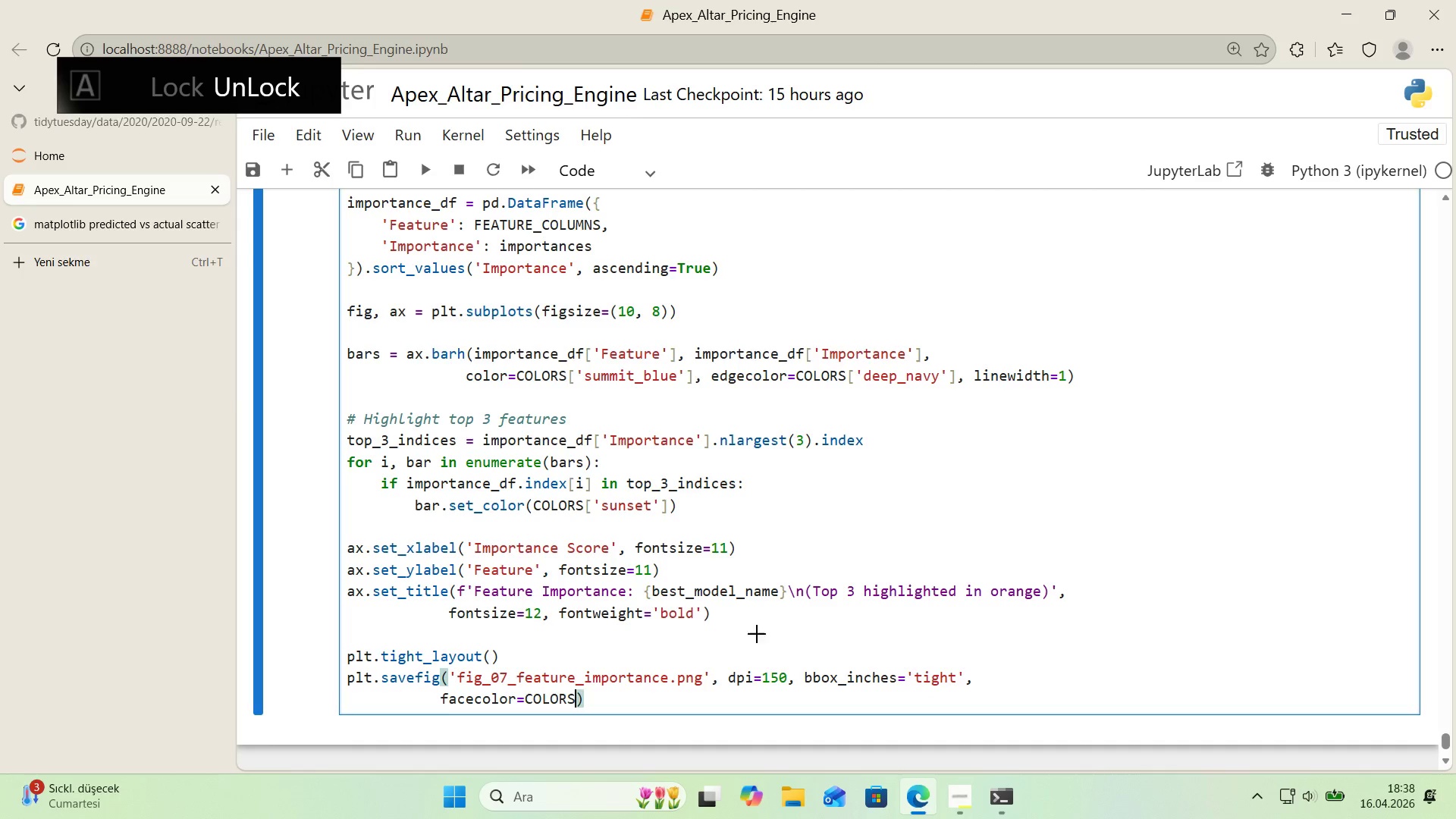 
key(Alt+Control+8)
 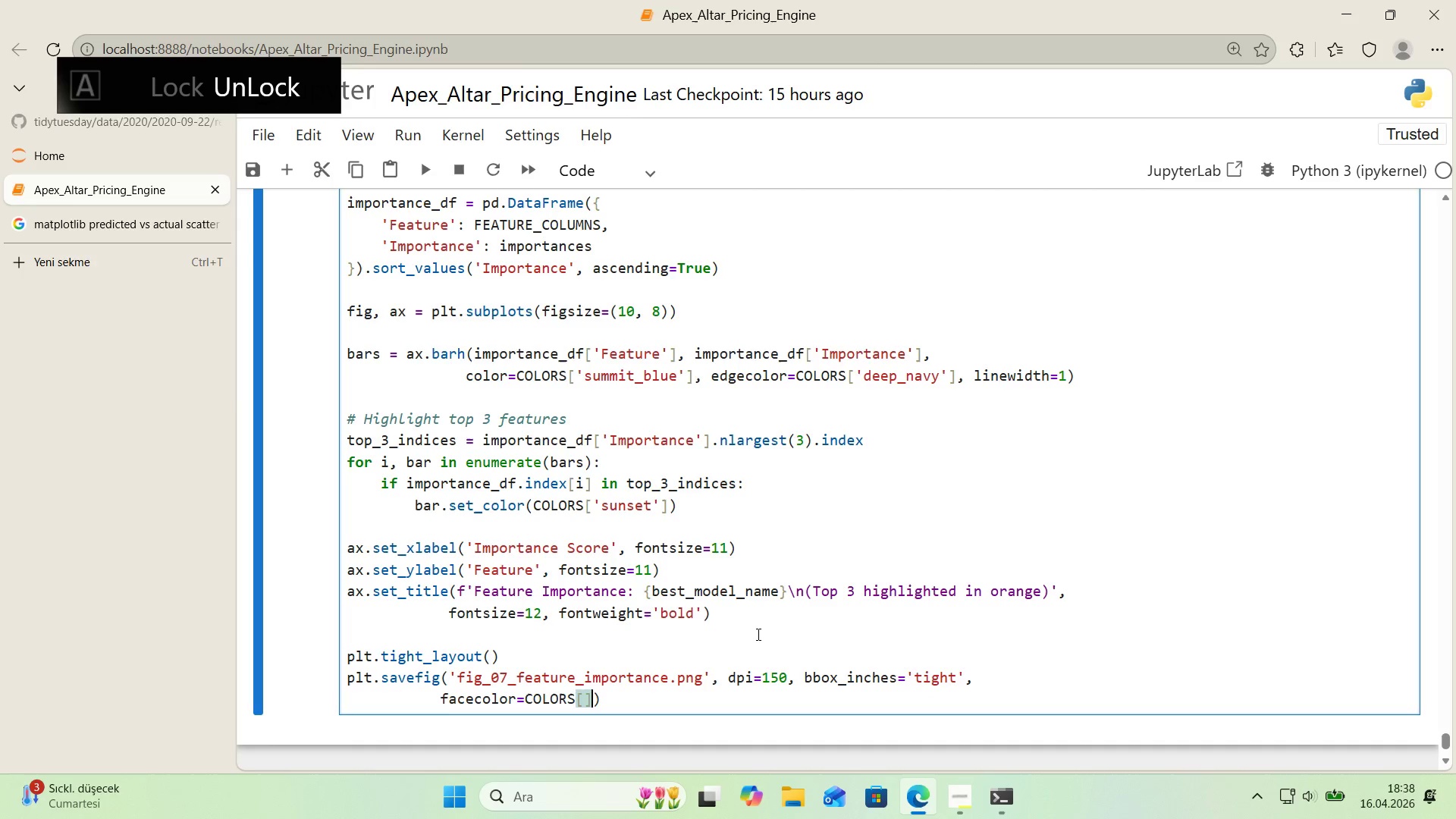 
key(Alt+Control+9)
 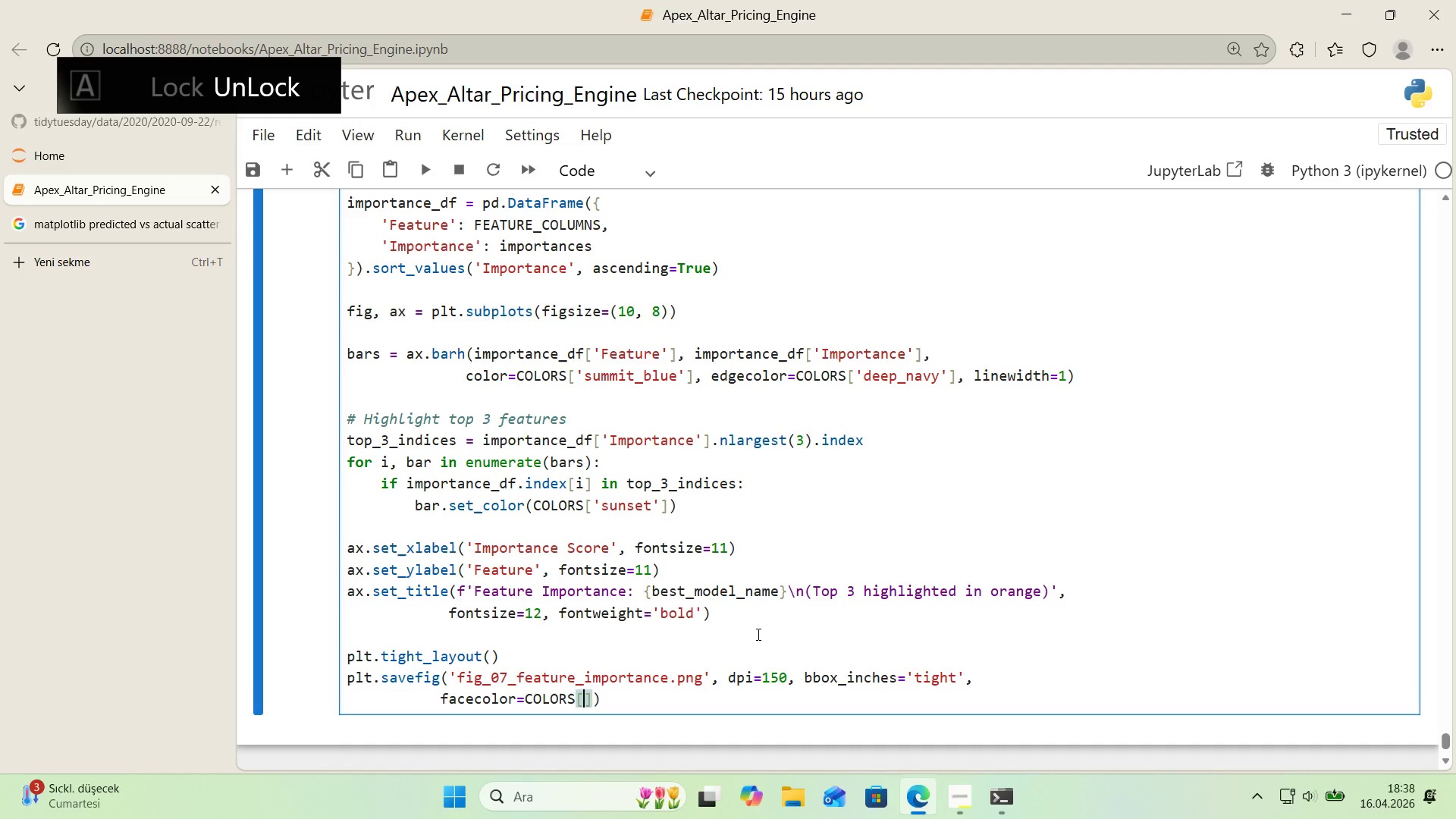 
key(ArrowLeft)
 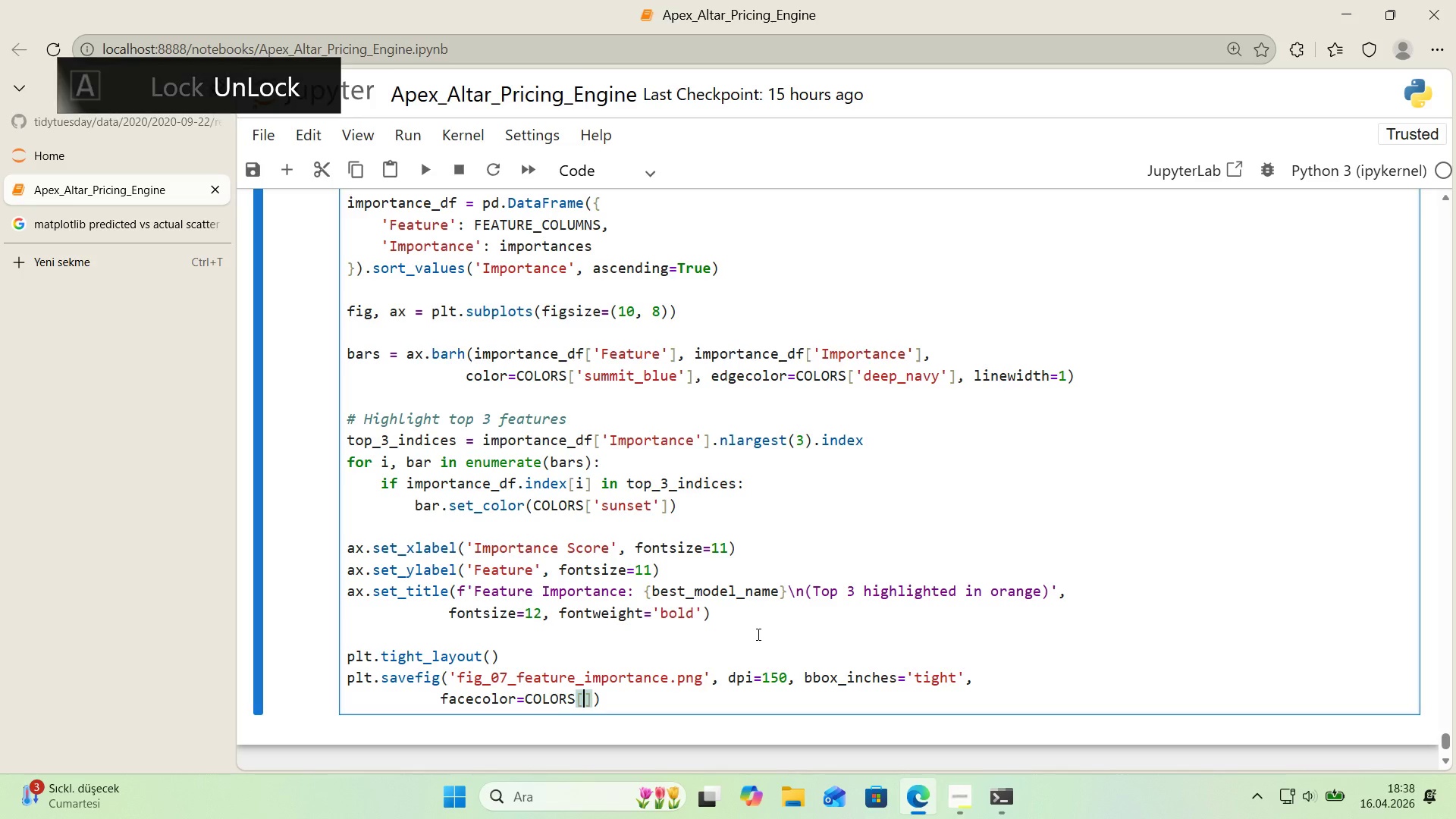 
type(@@)
 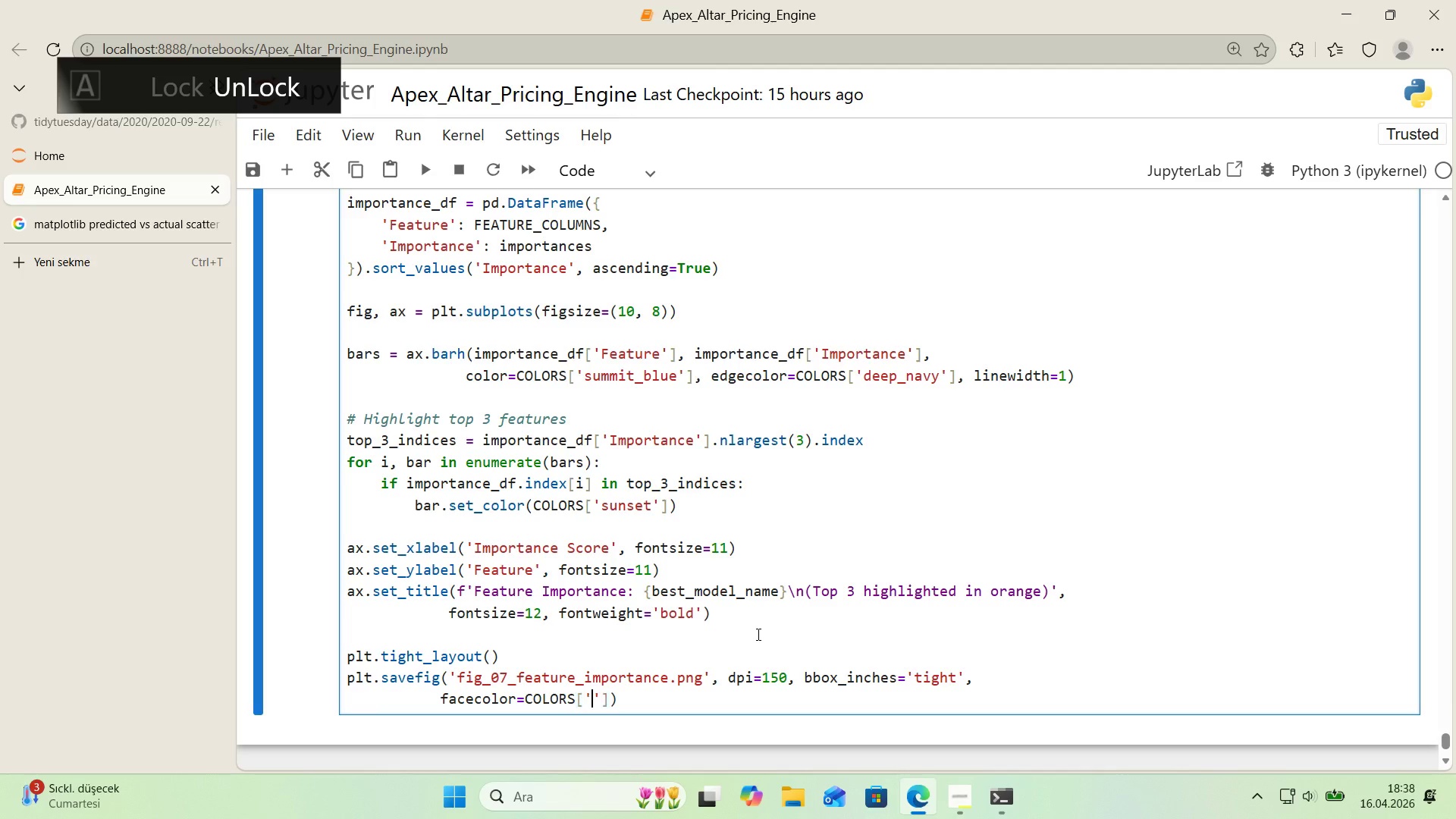 
key(ArrowLeft)
 